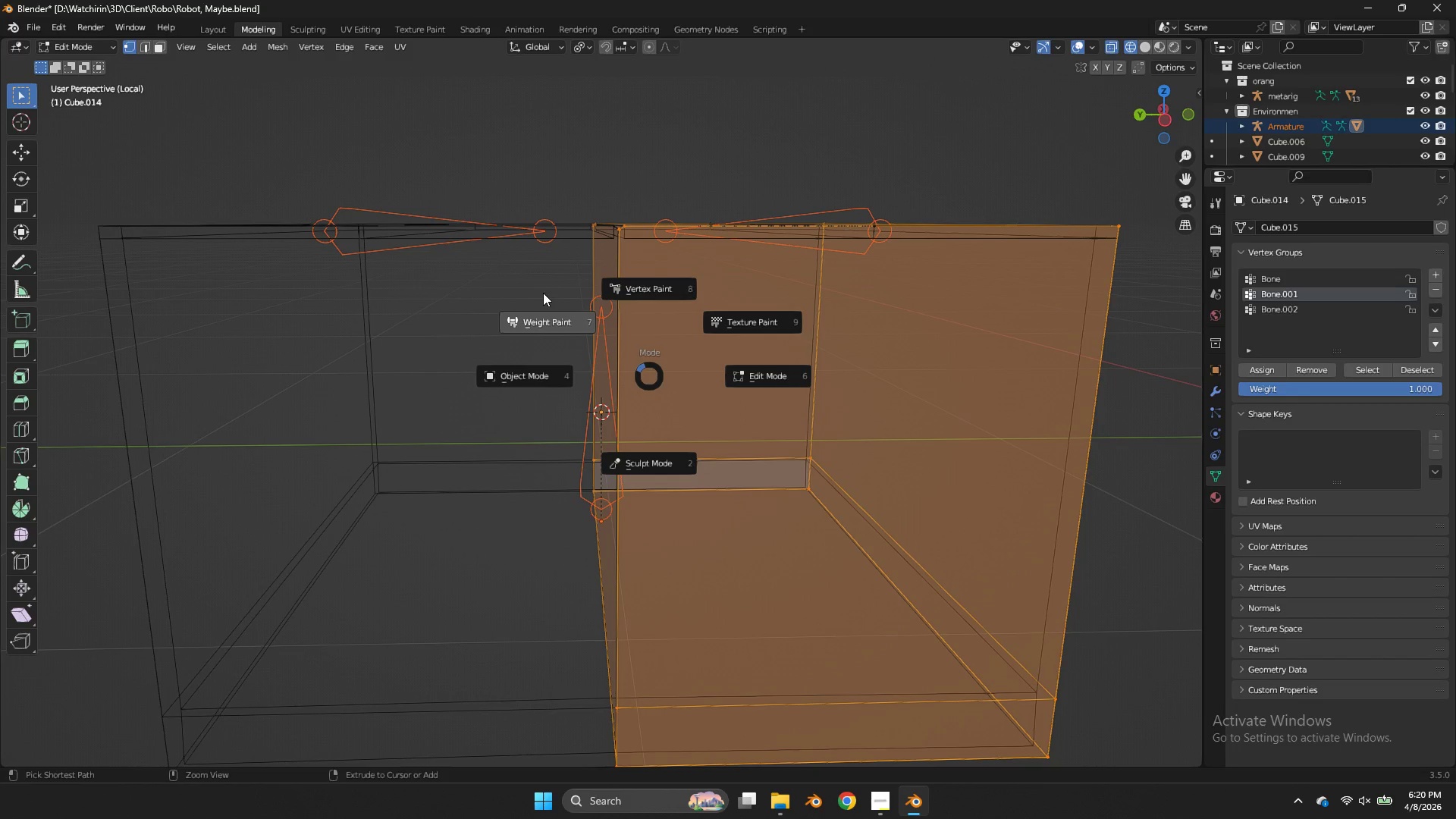 
hold_key(key=Tab, duration=0.81)
 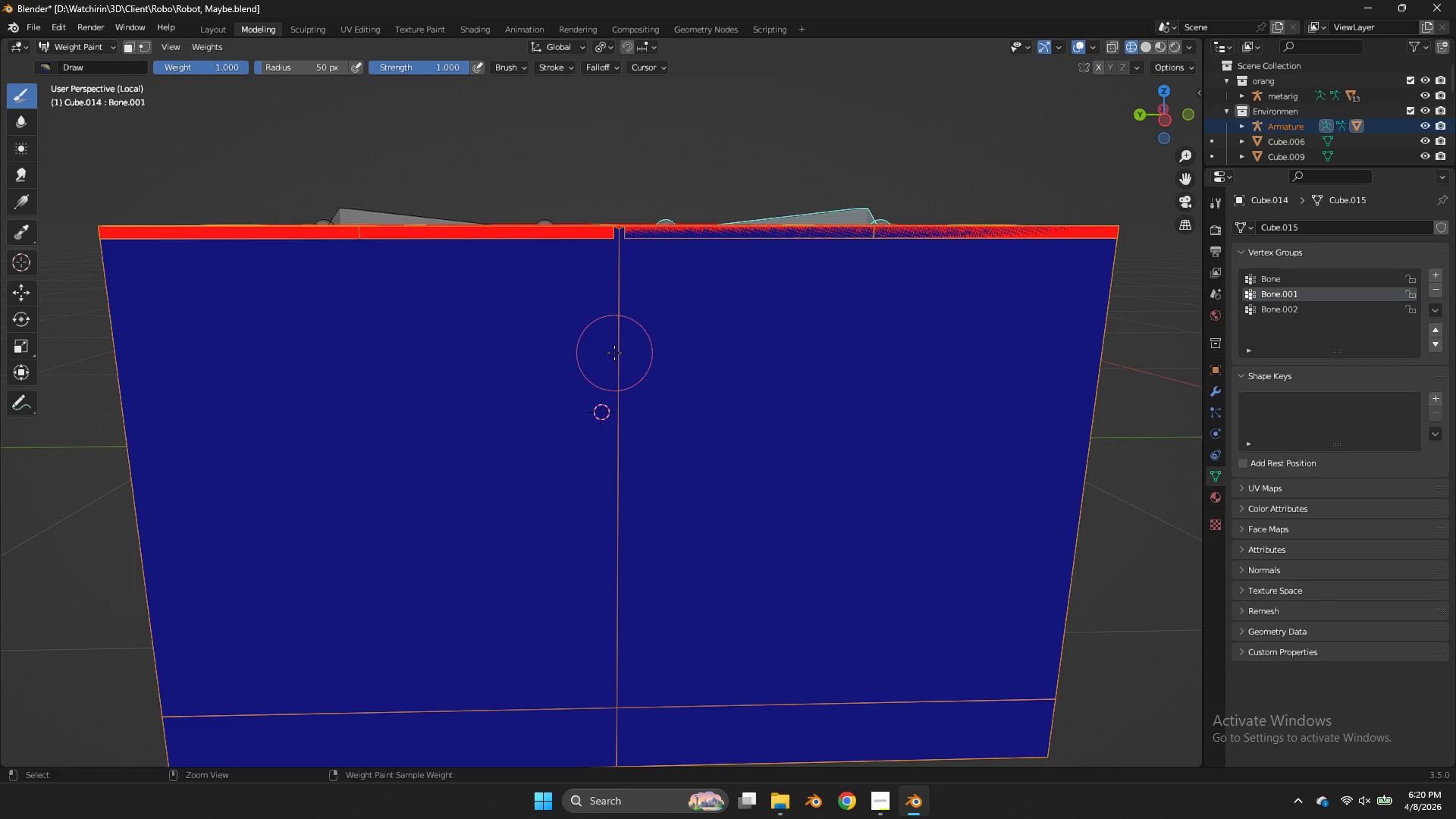 
left_click([617, 354])
 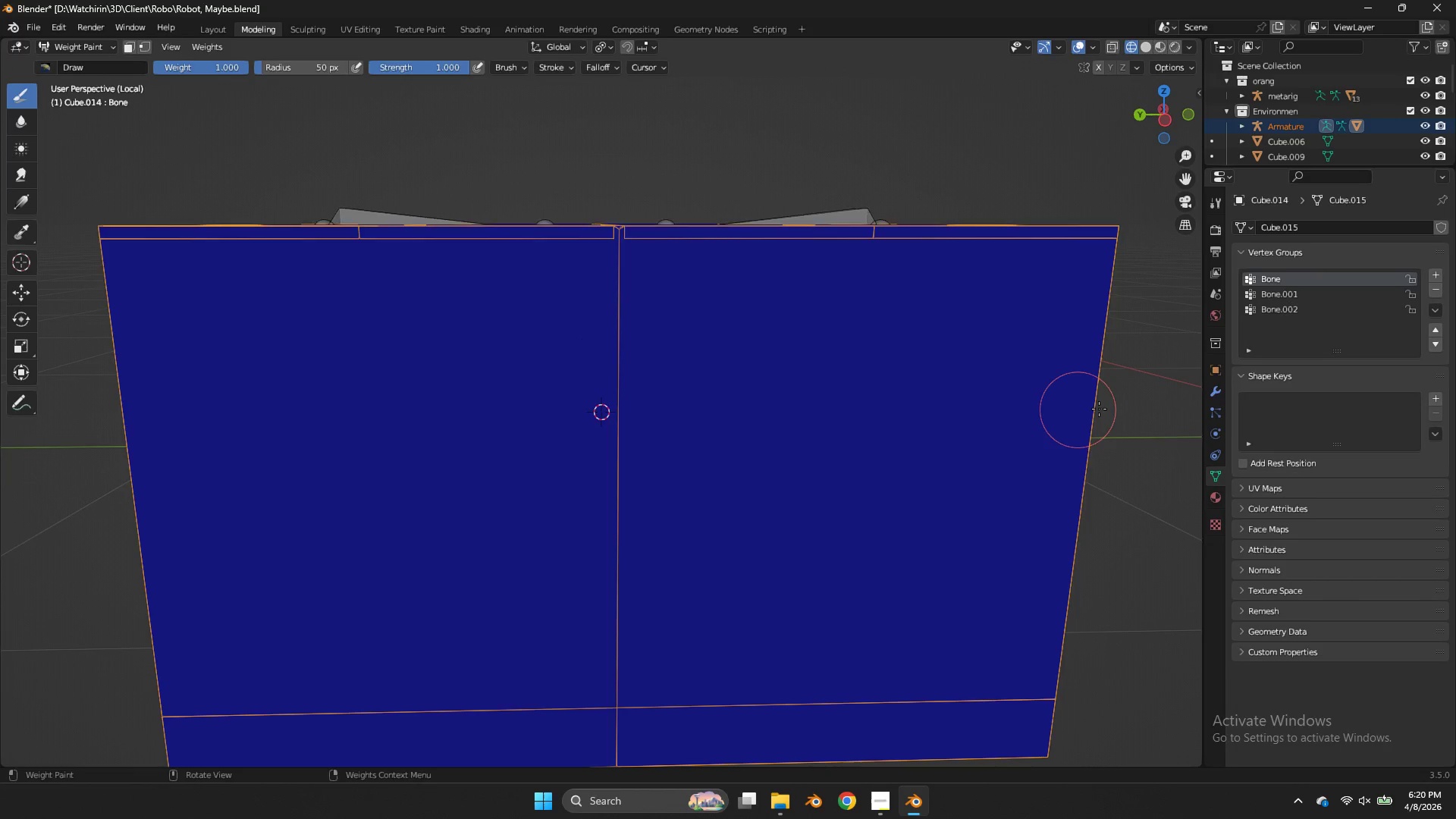 
key(Tab)
 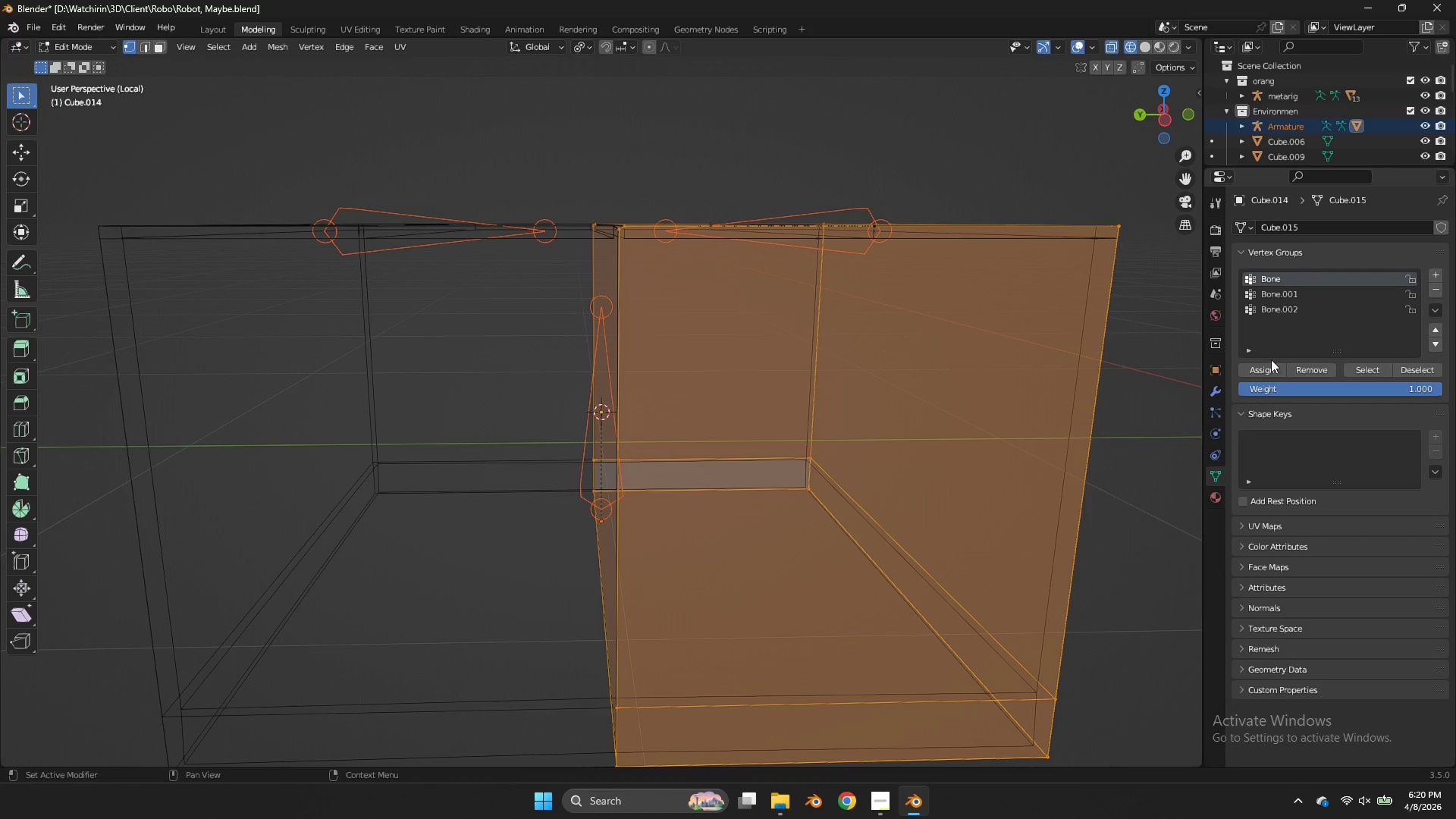 
left_click([1248, 366])
 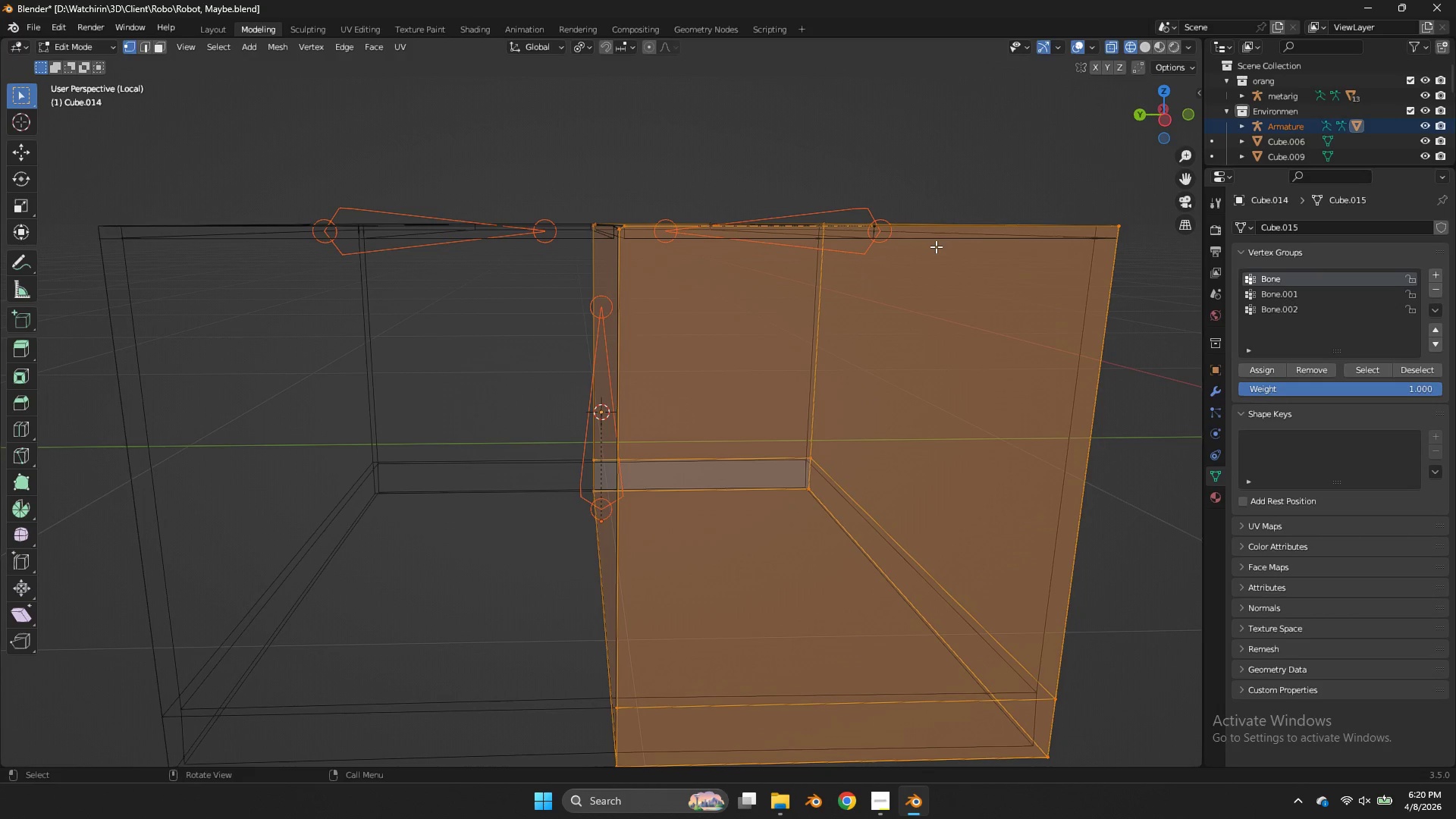 
key(Control+Tab)
 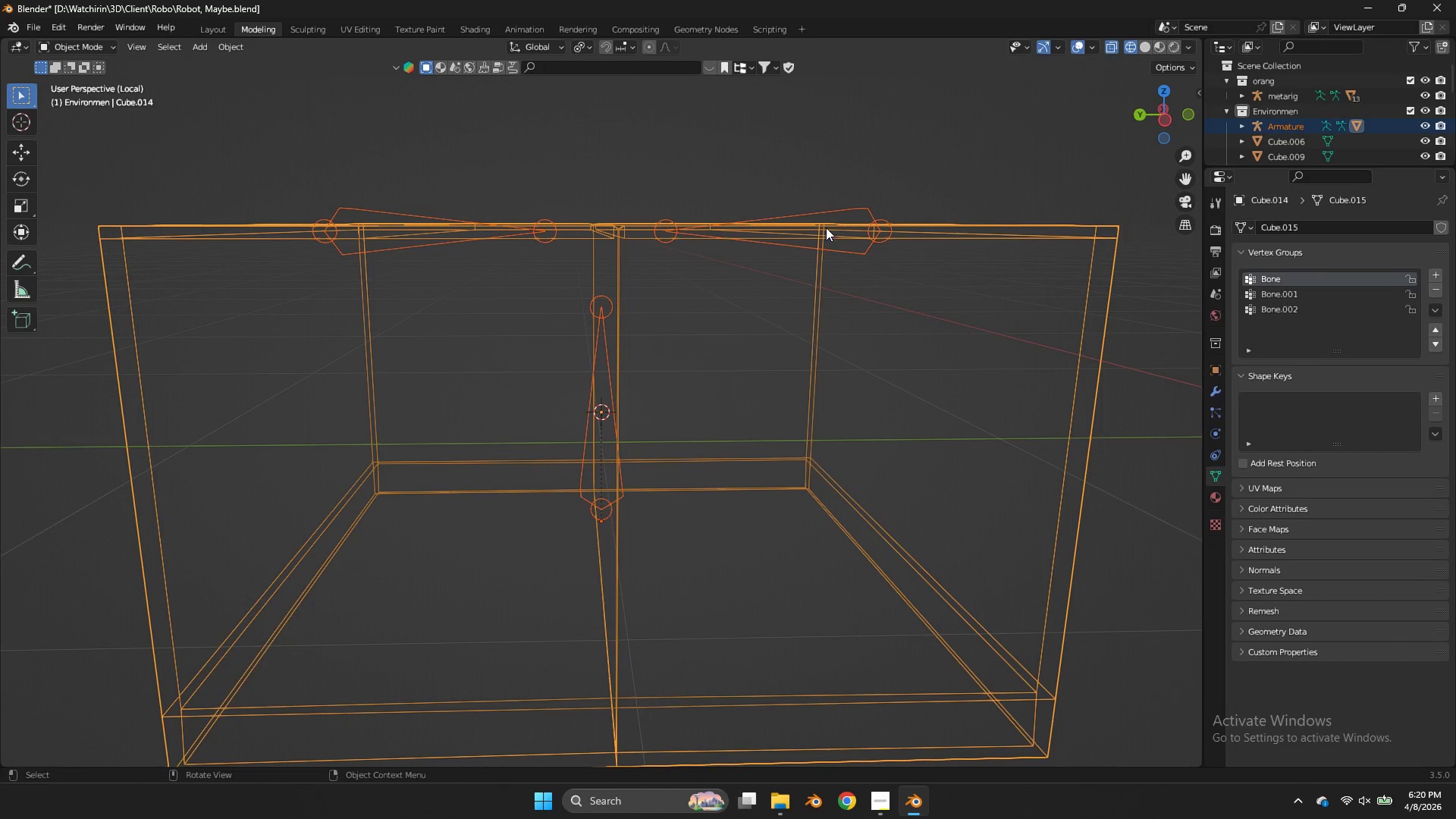 
left_click([830, 213])
 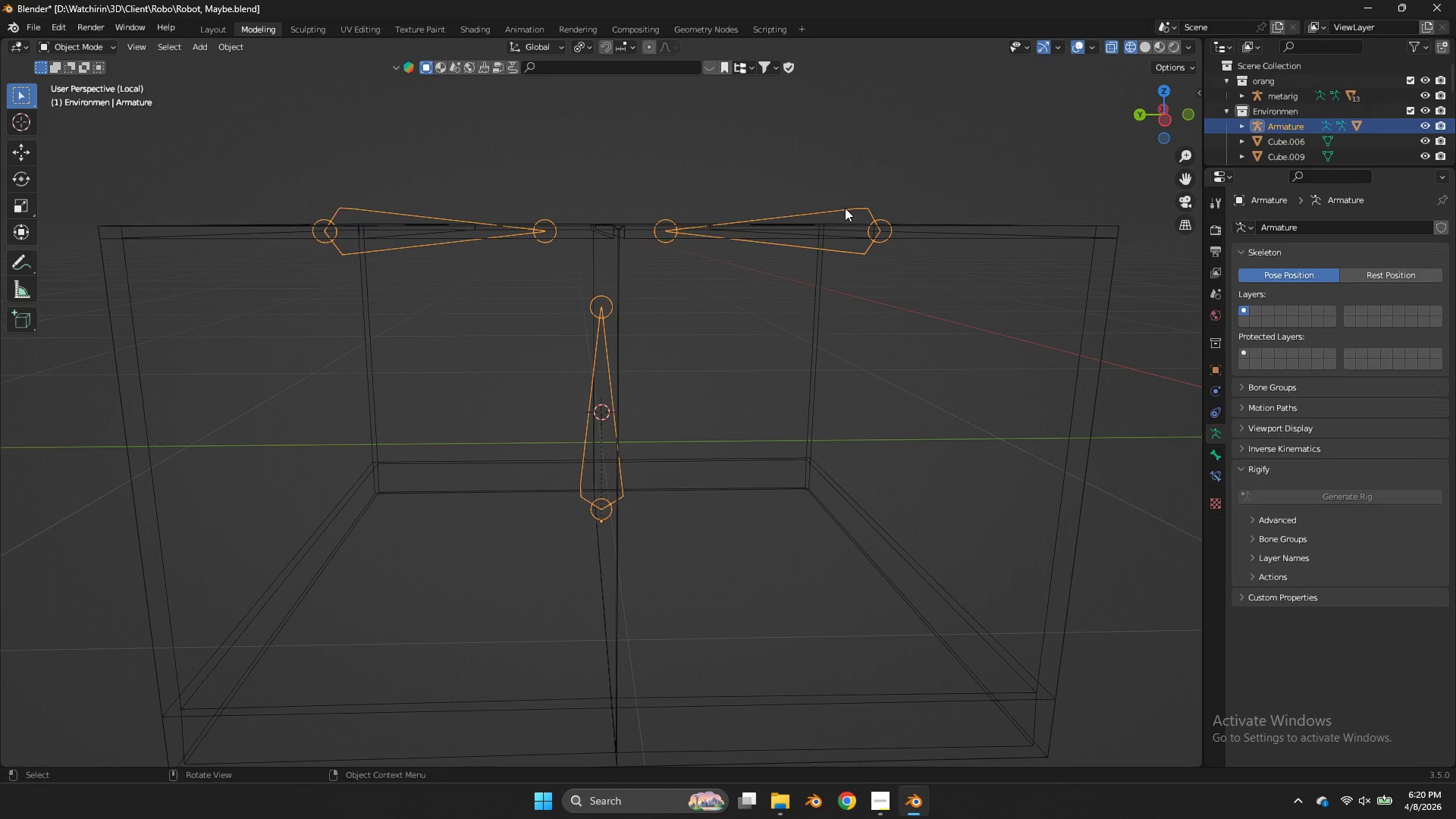 
key(Control+ControlLeft)
 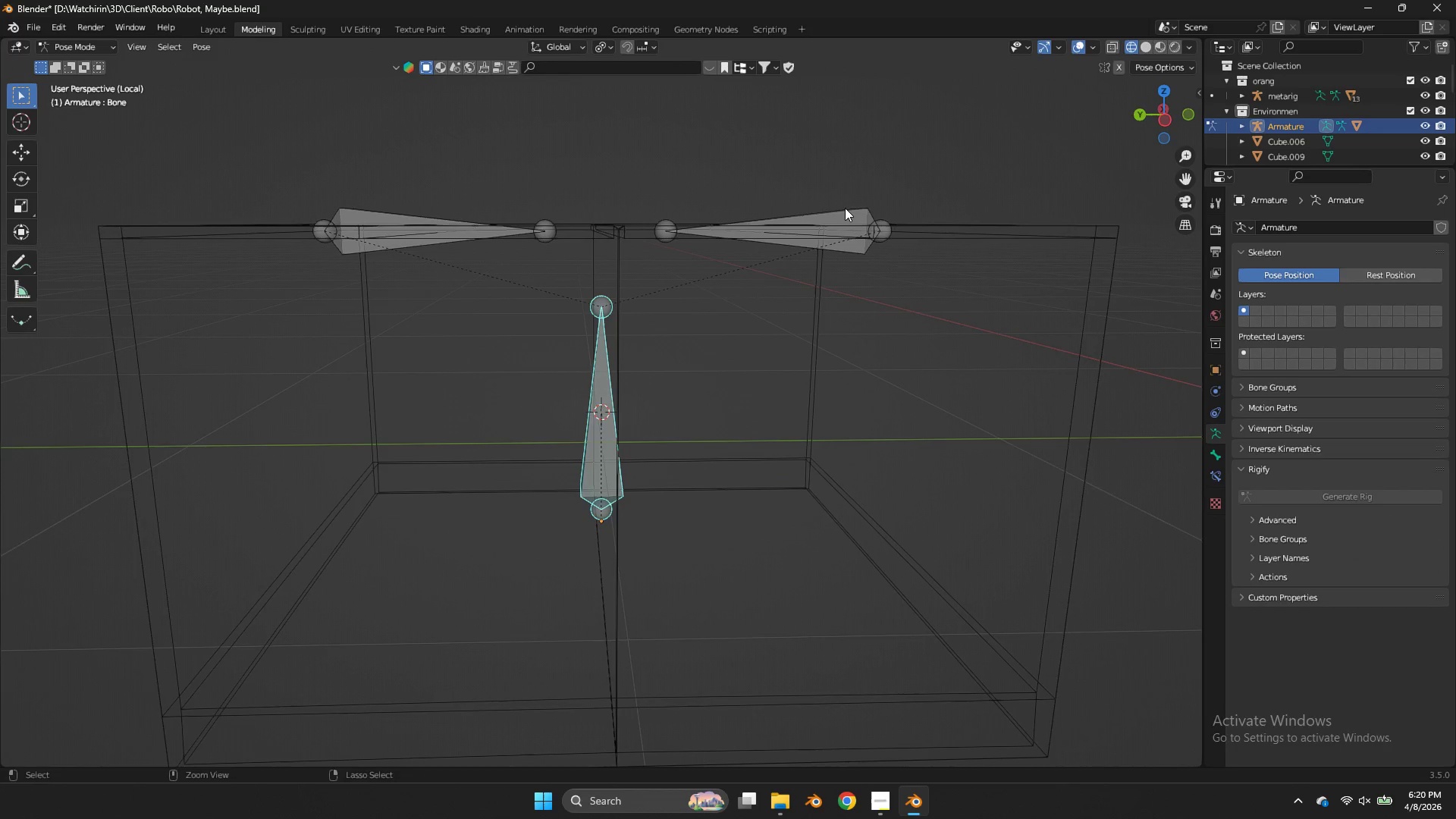 
key(Control+Tab)
 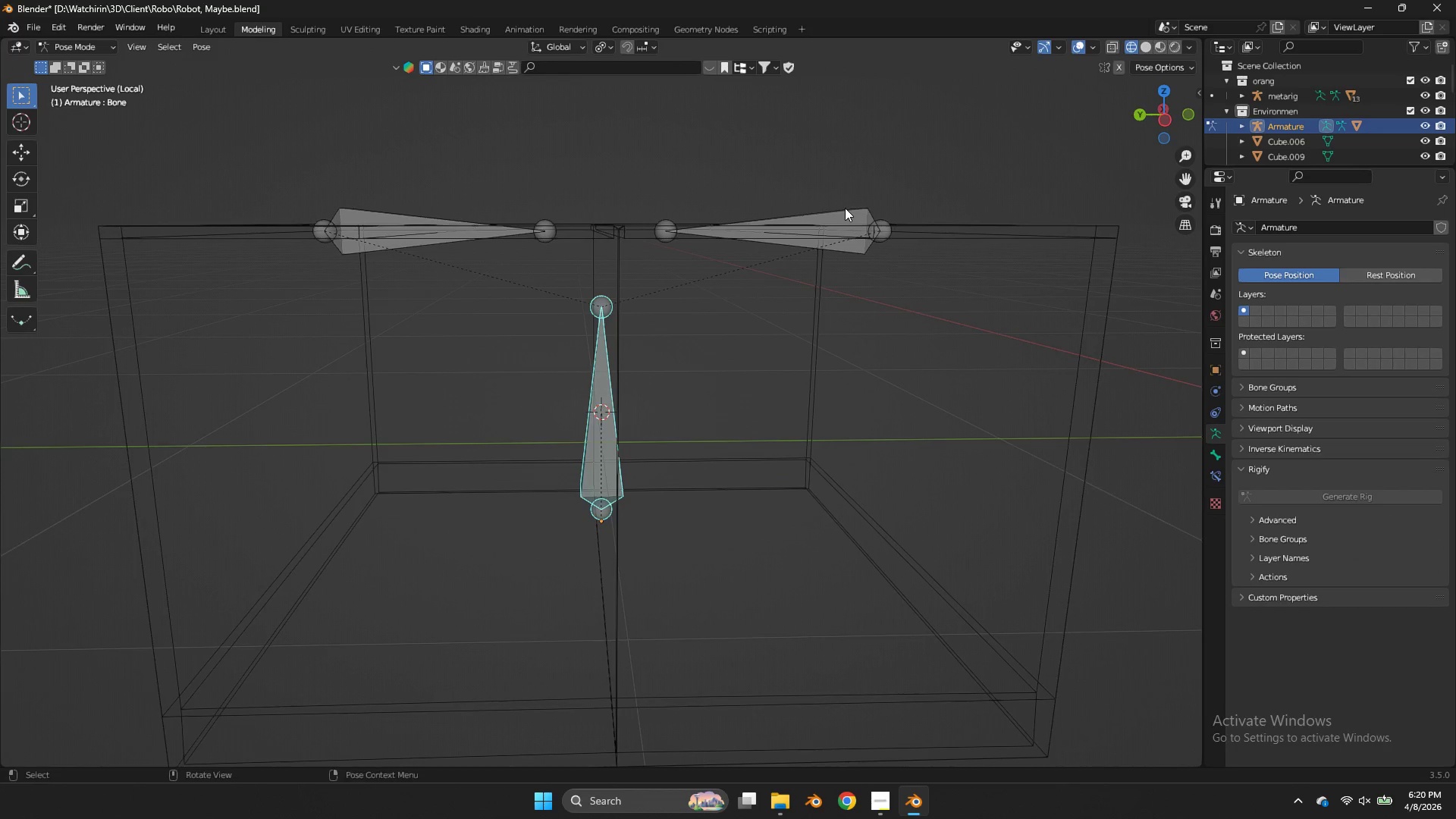 
left_click([845, 208])
 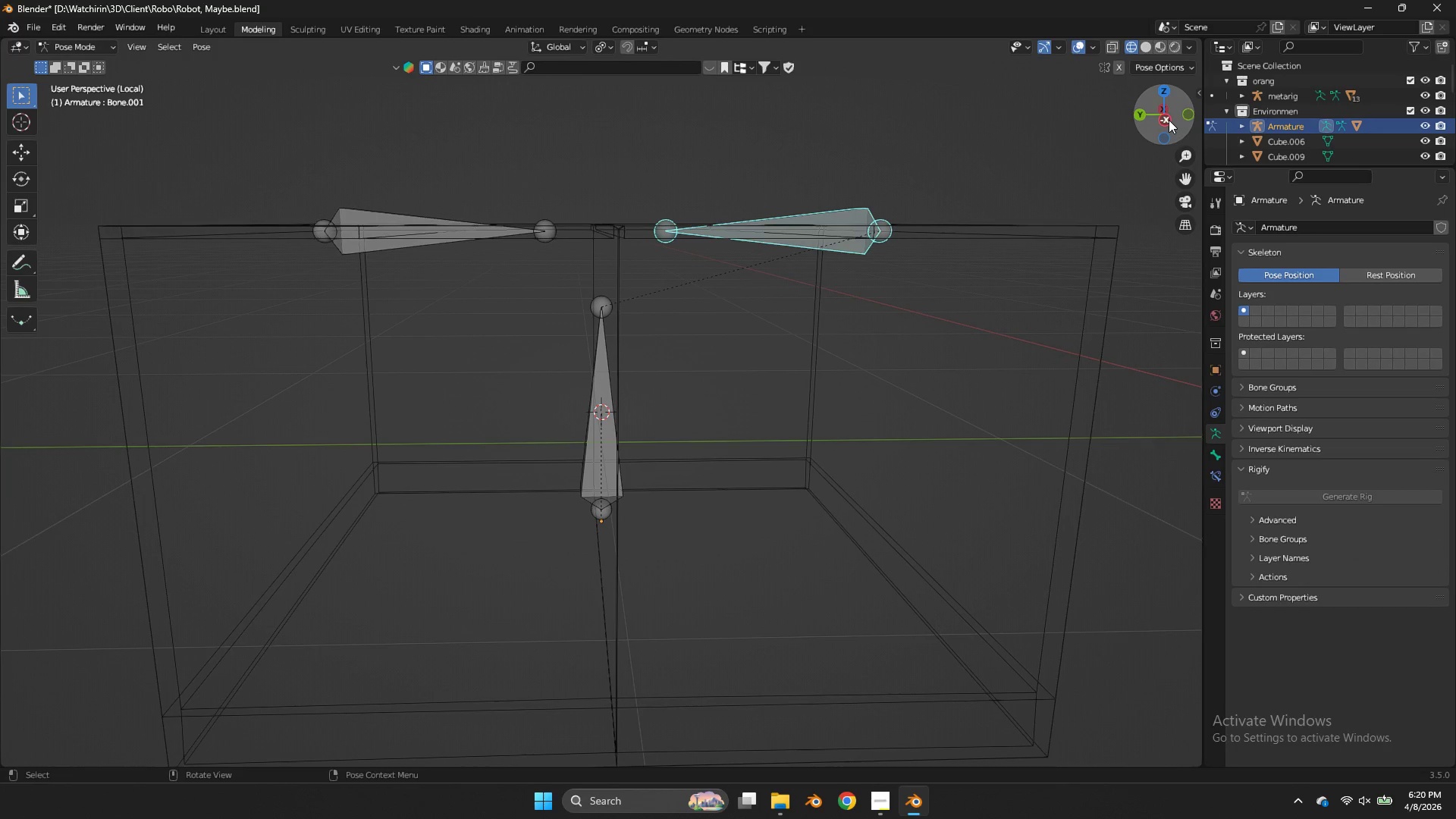 
left_click([1169, 120])
 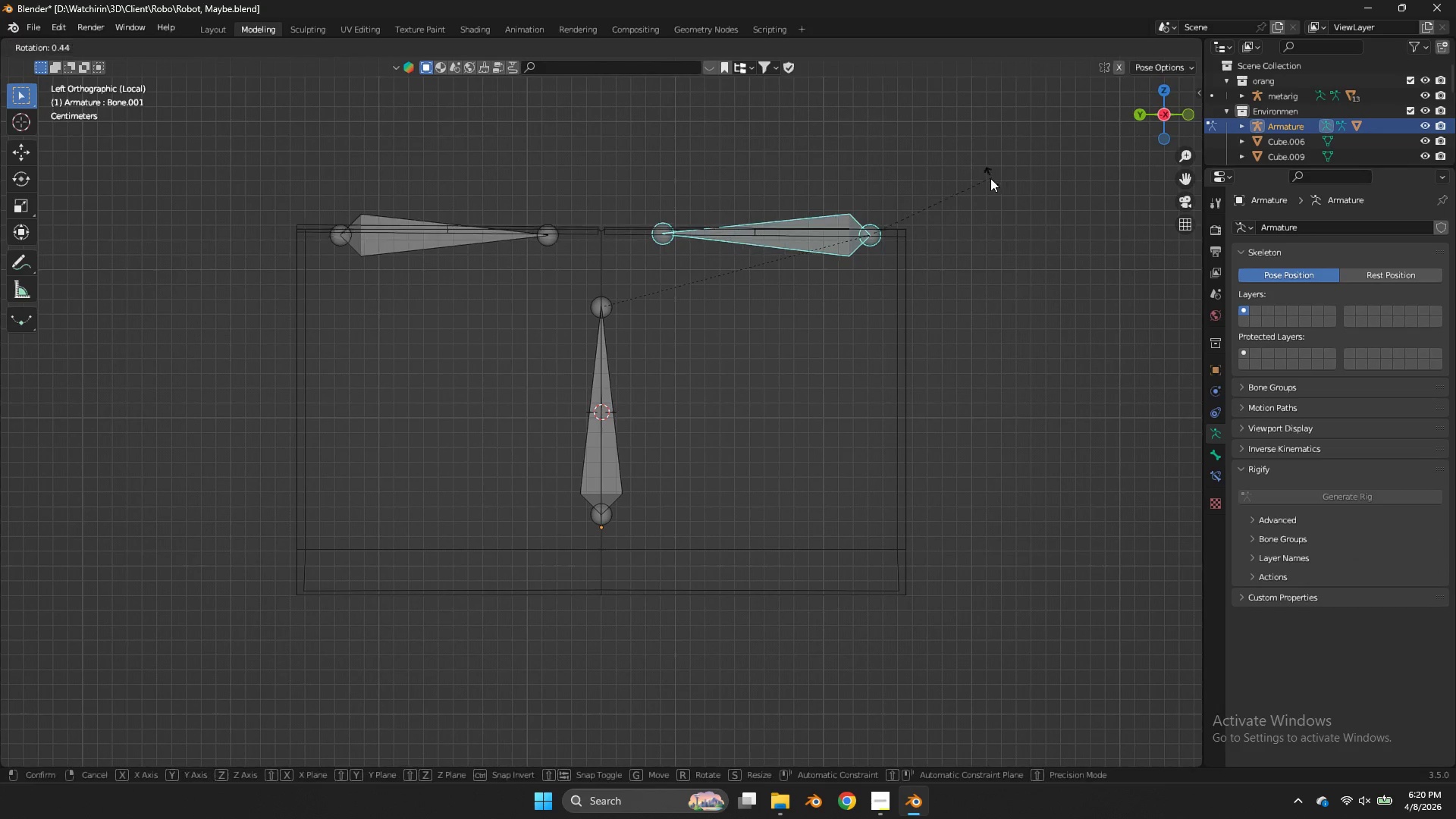 
key(R)
 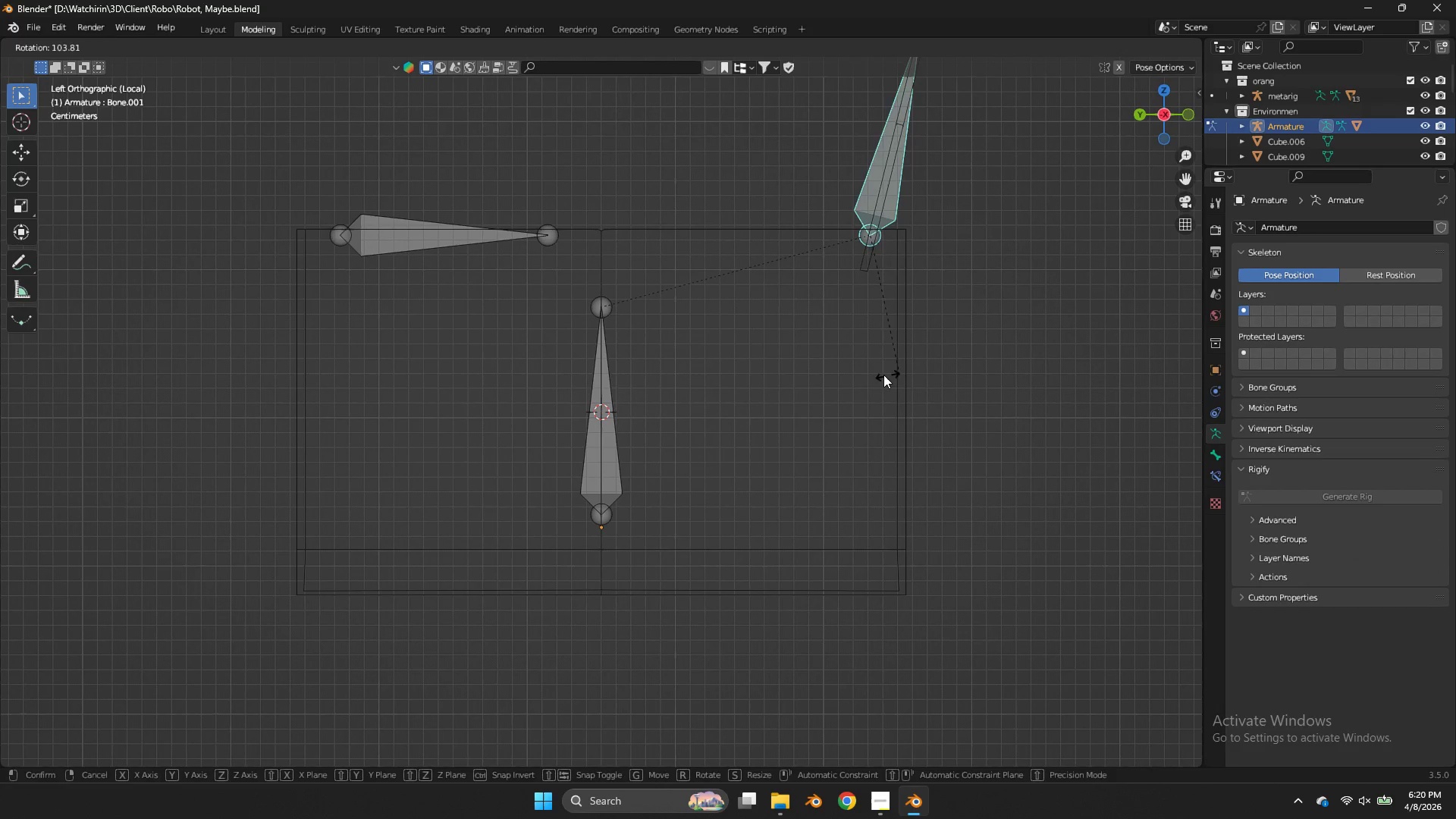 
left_click([877, 375])
 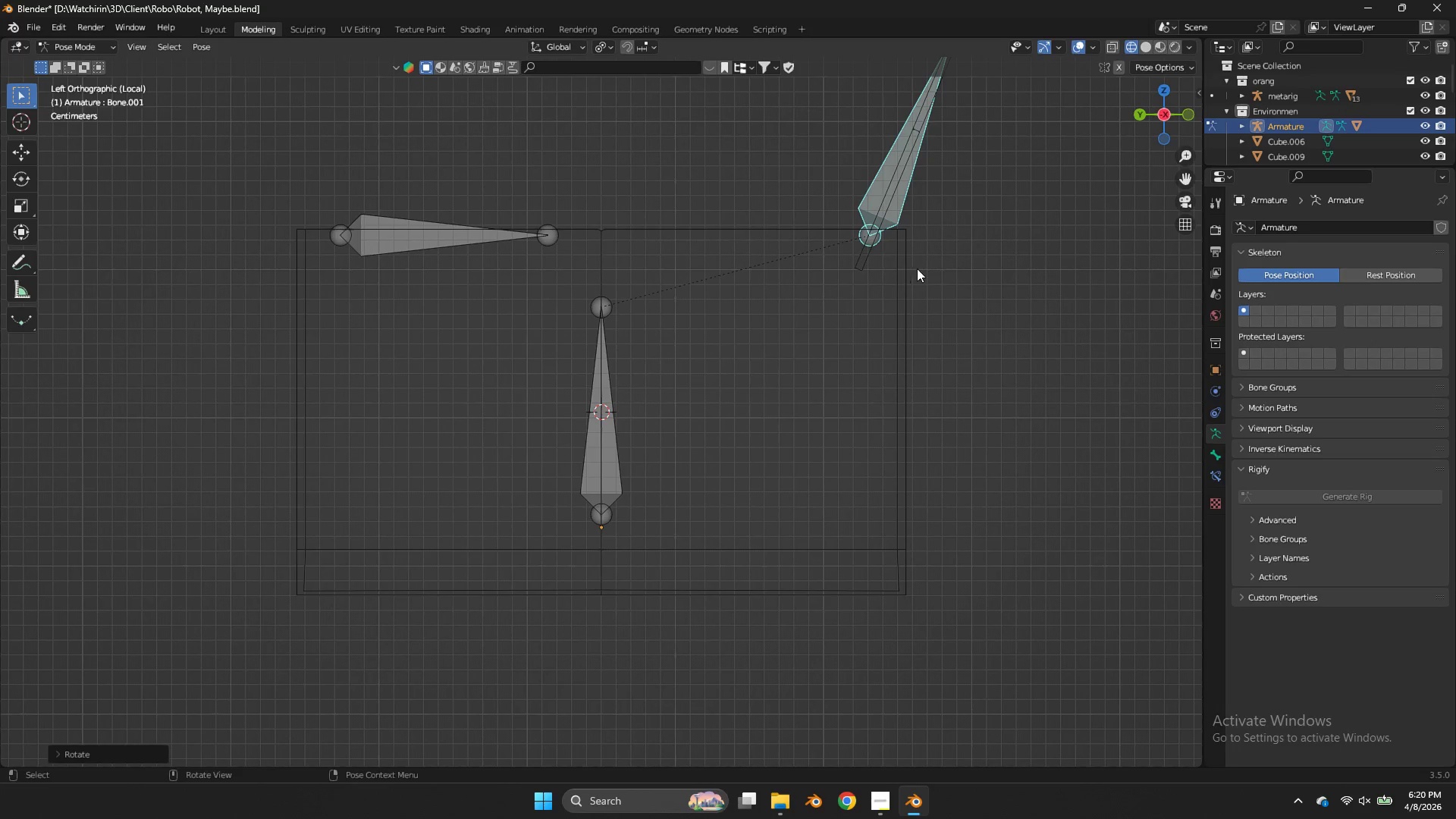 
key(Z)
 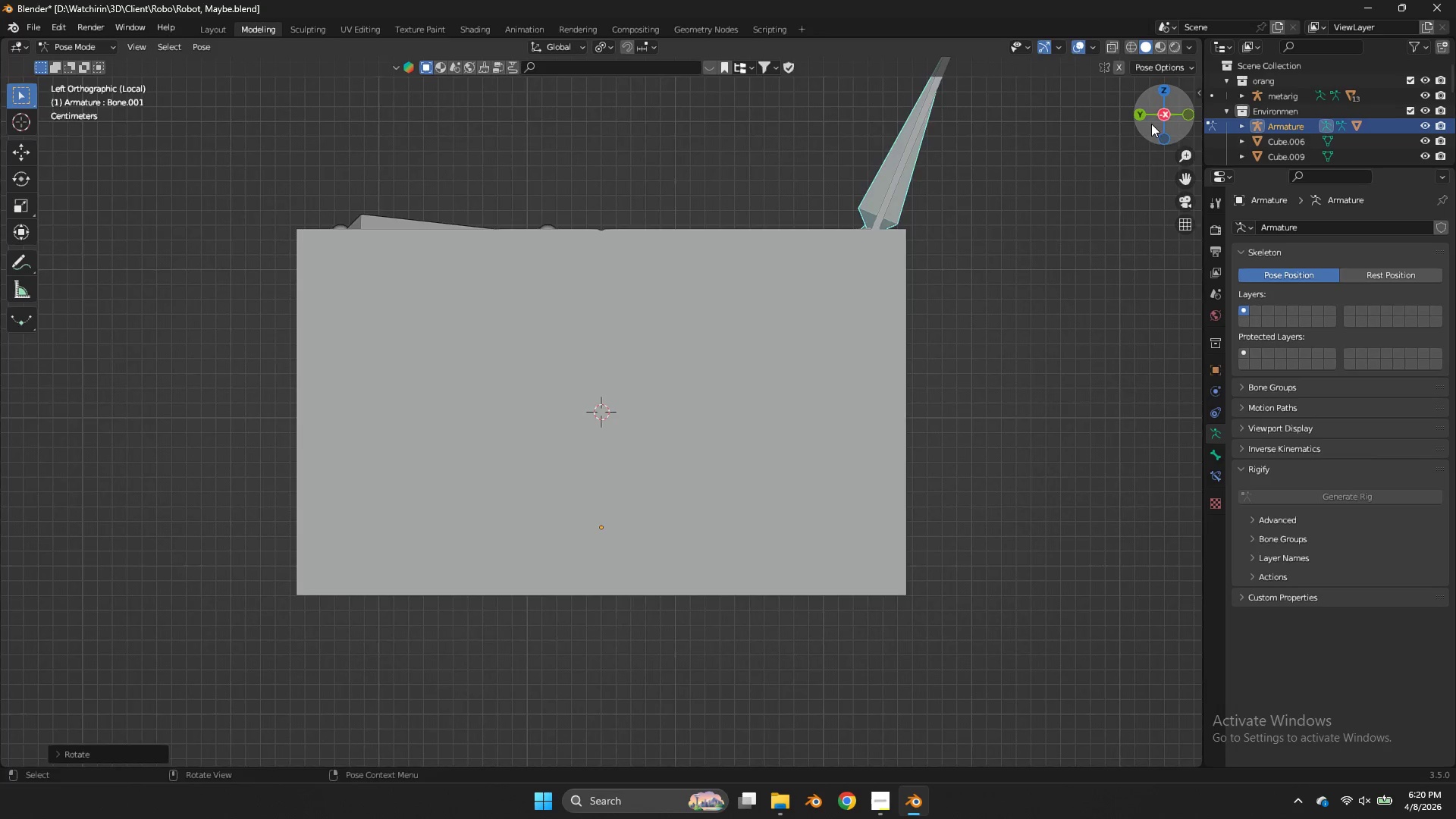 
left_click_drag(start_coordinate=[1156, 126], to_coordinate=[1147, 179])
 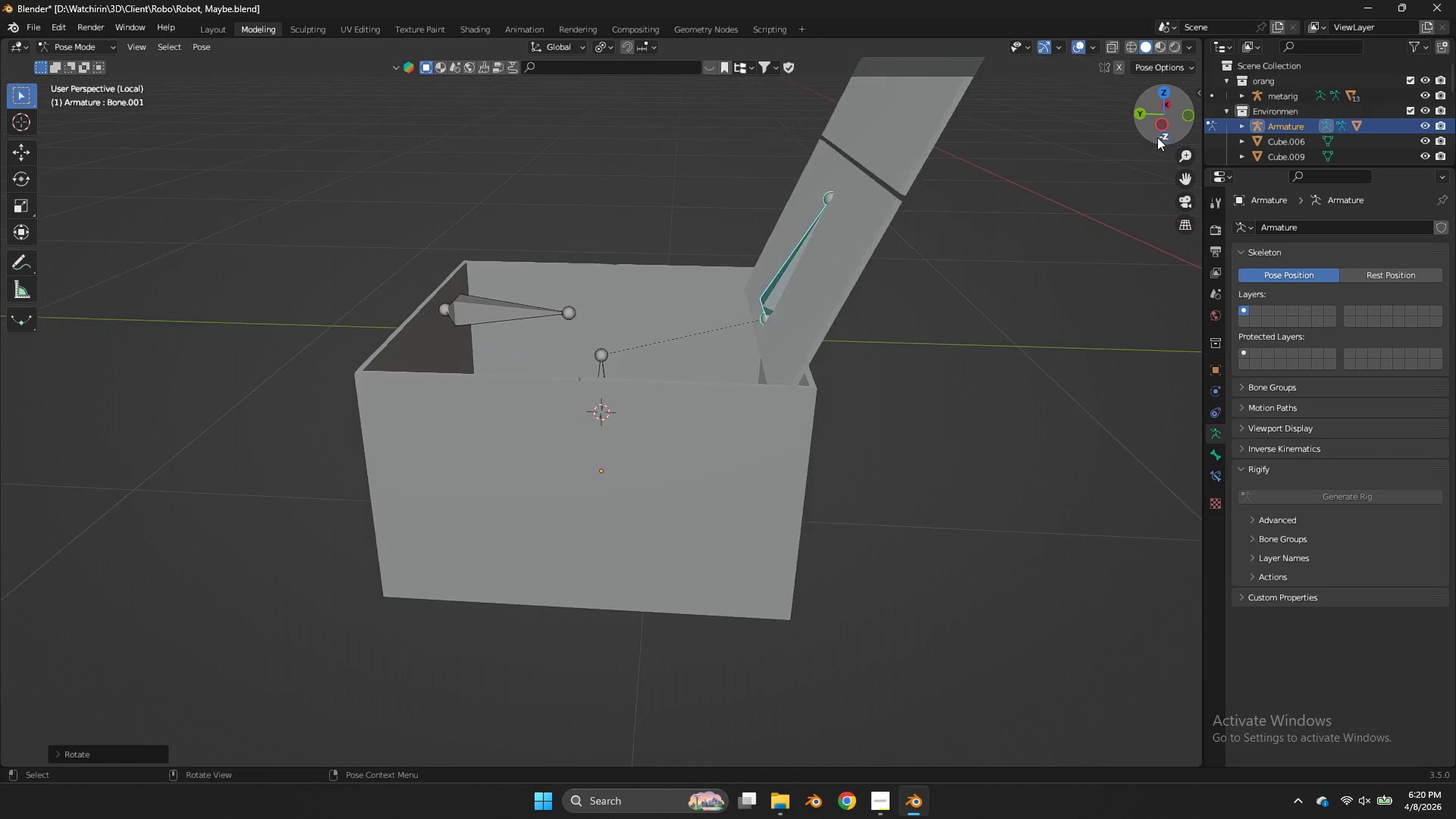 
left_click_drag(start_coordinate=[1157, 137], to_coordinate=[1170, 168])
 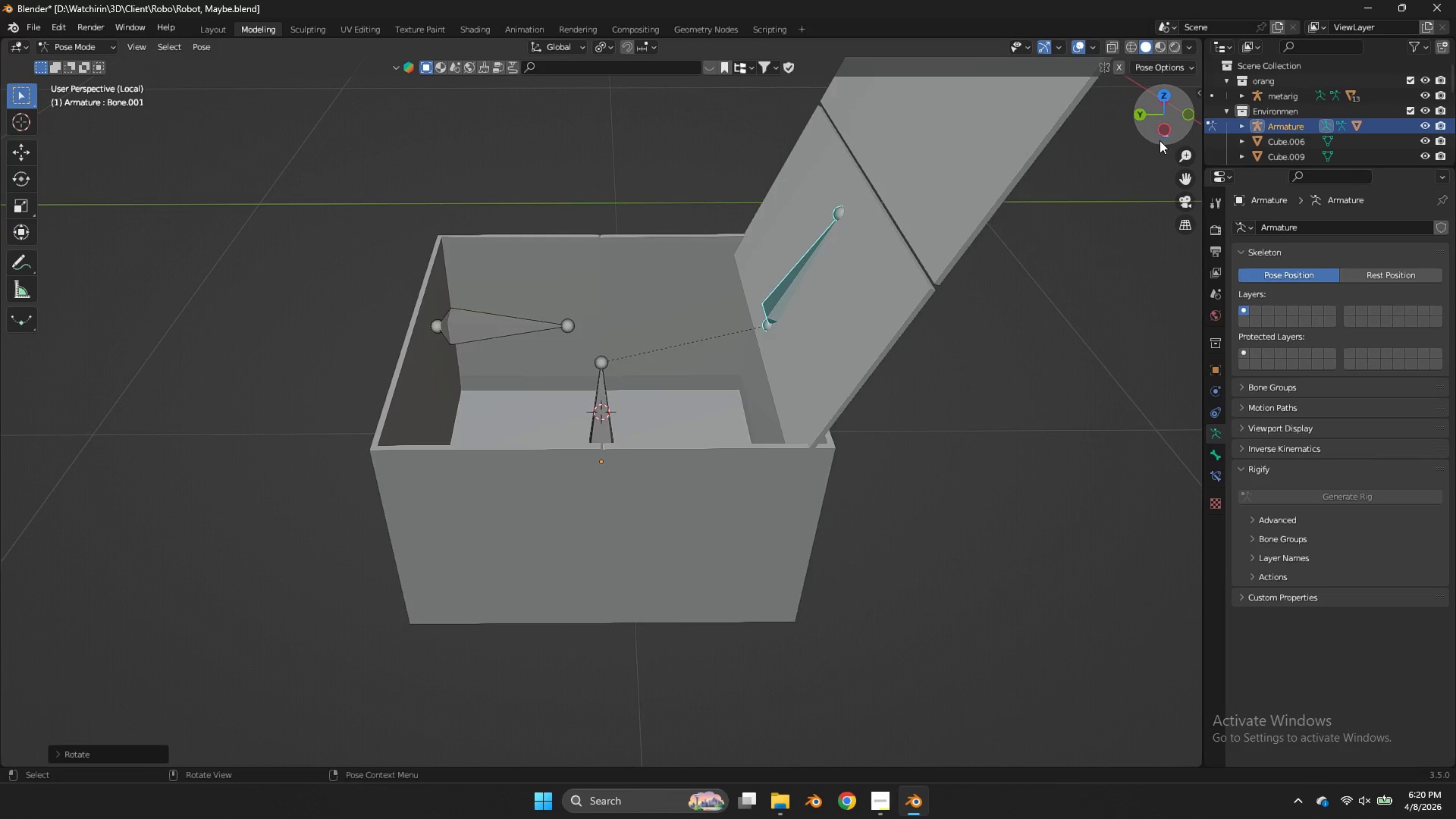 
scroll: coordinate [1157, 136], scroll_direction: down, amount: 3.0
 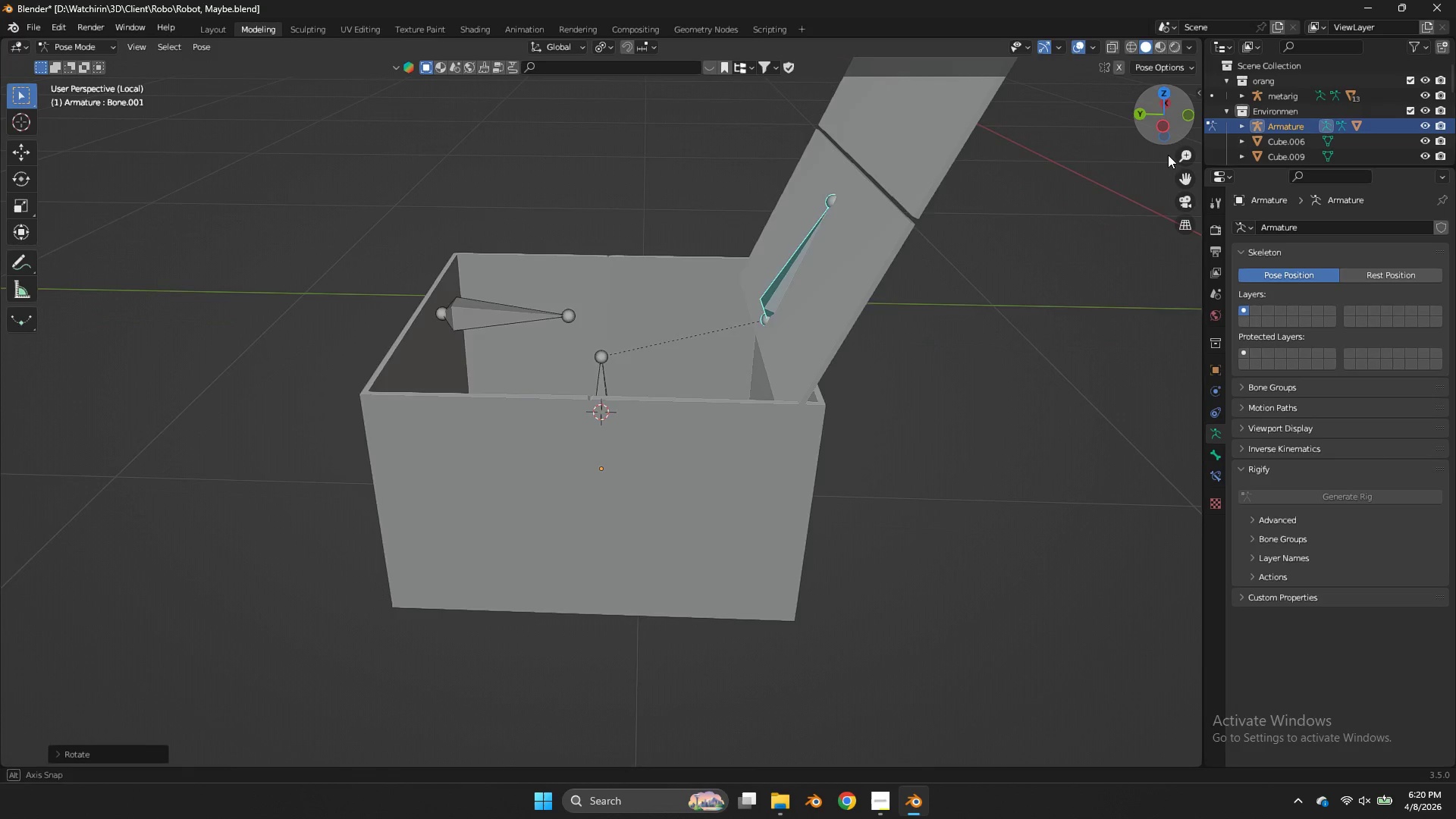 
key(Control+Z)
 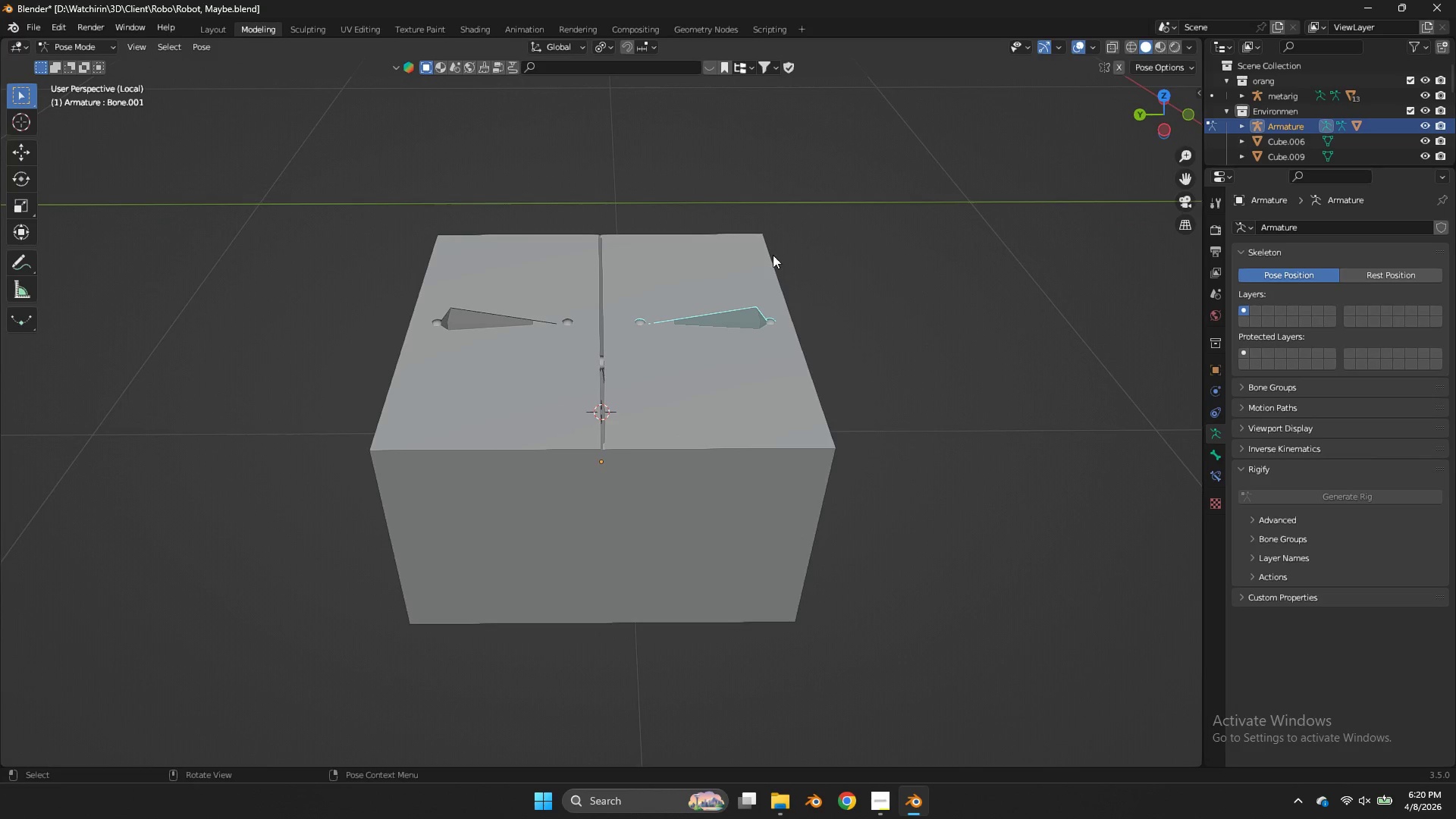 
key(Tab)
 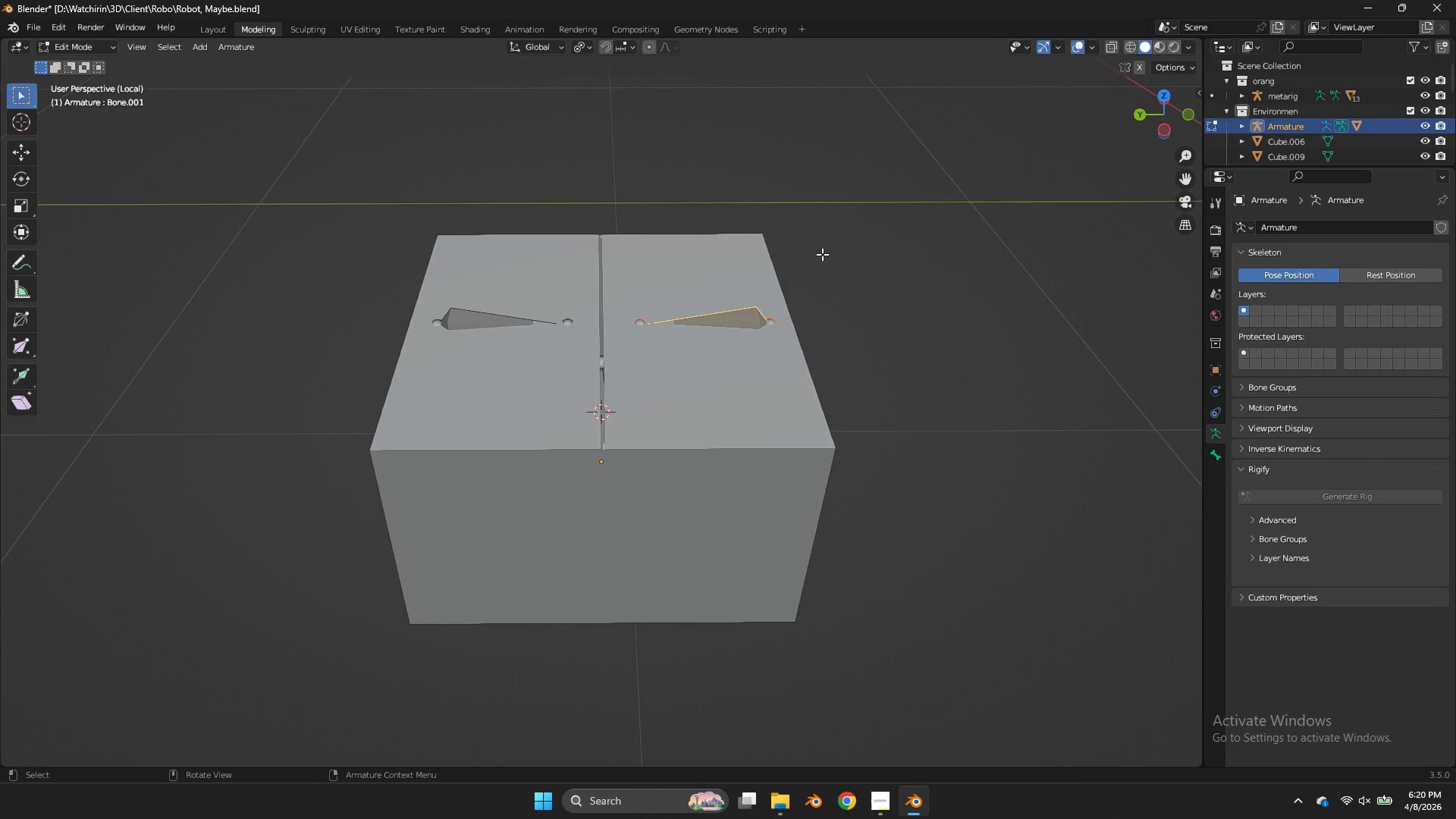 
key(Tab)
 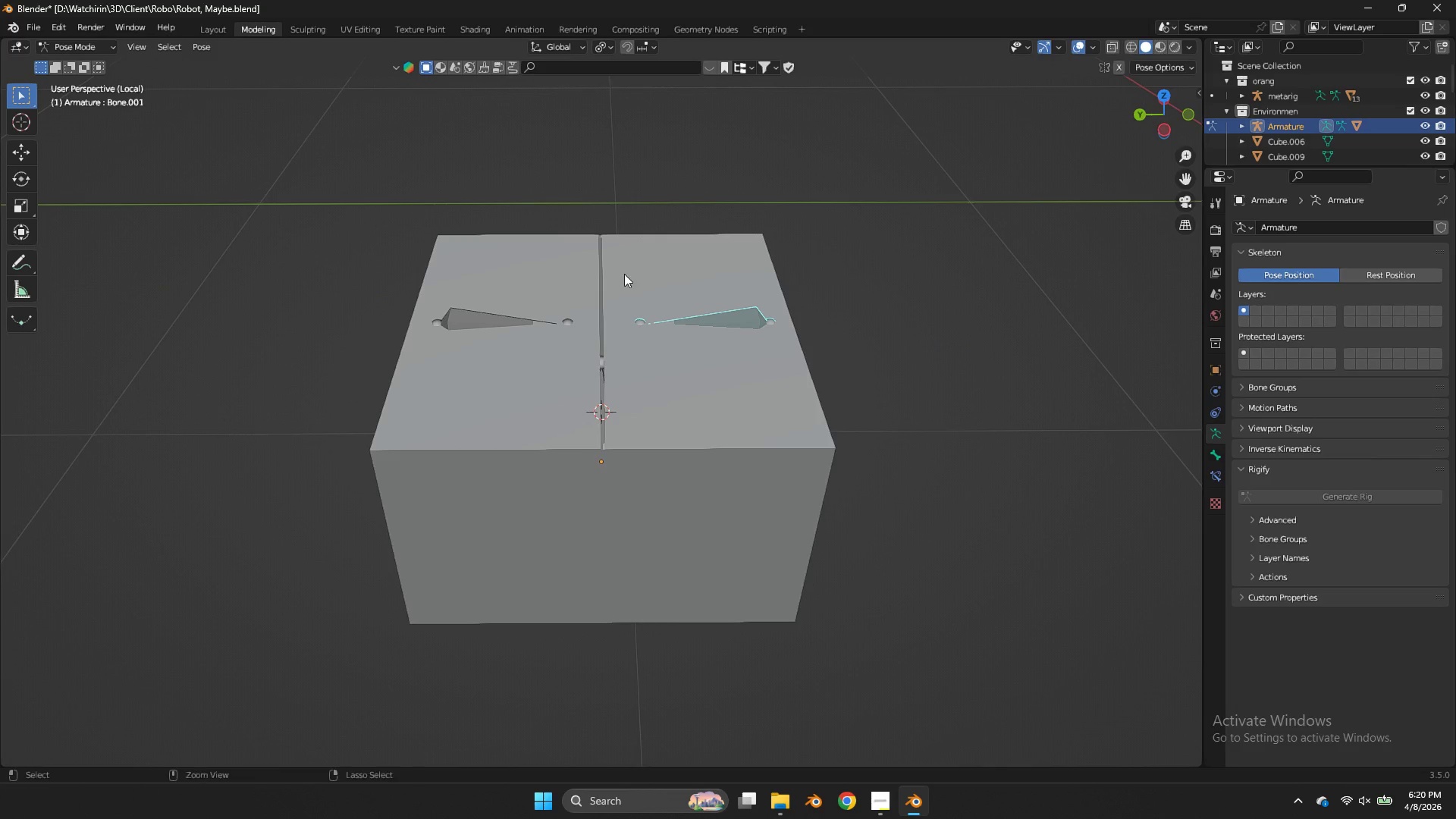 
key(Control+ControlLeft)
 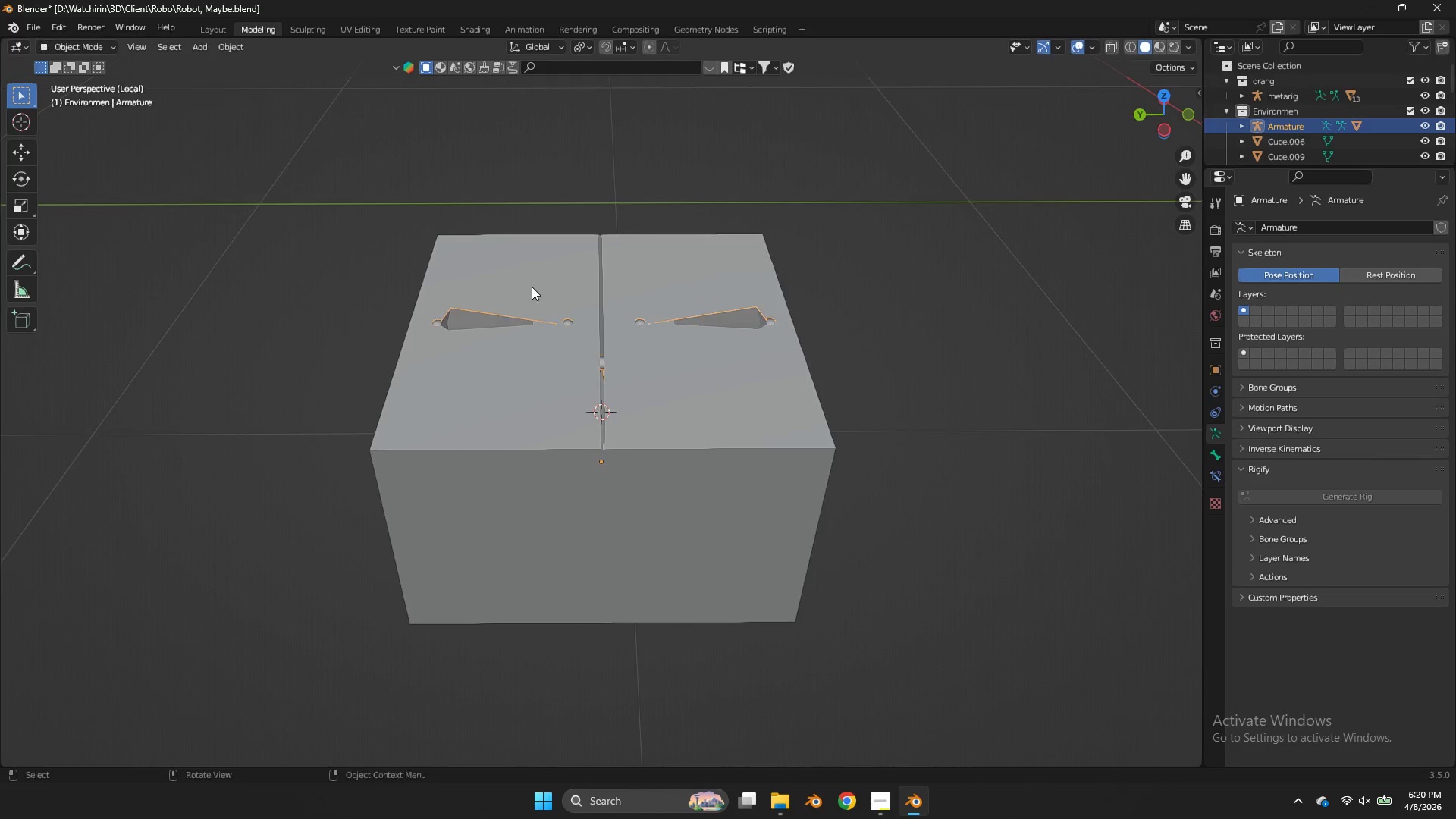 
key(Control+Tab)
 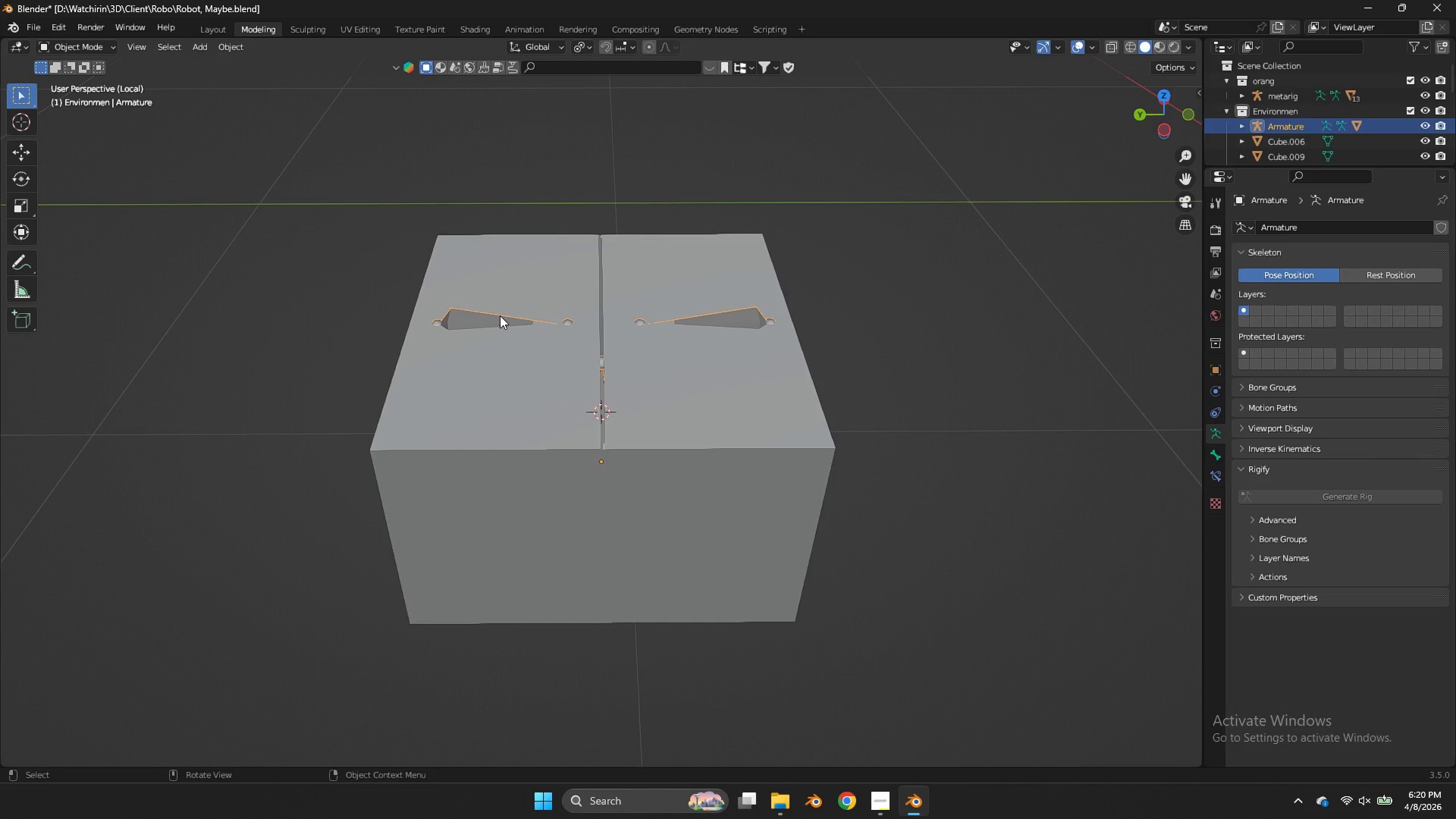 
left_click([500, 315])
 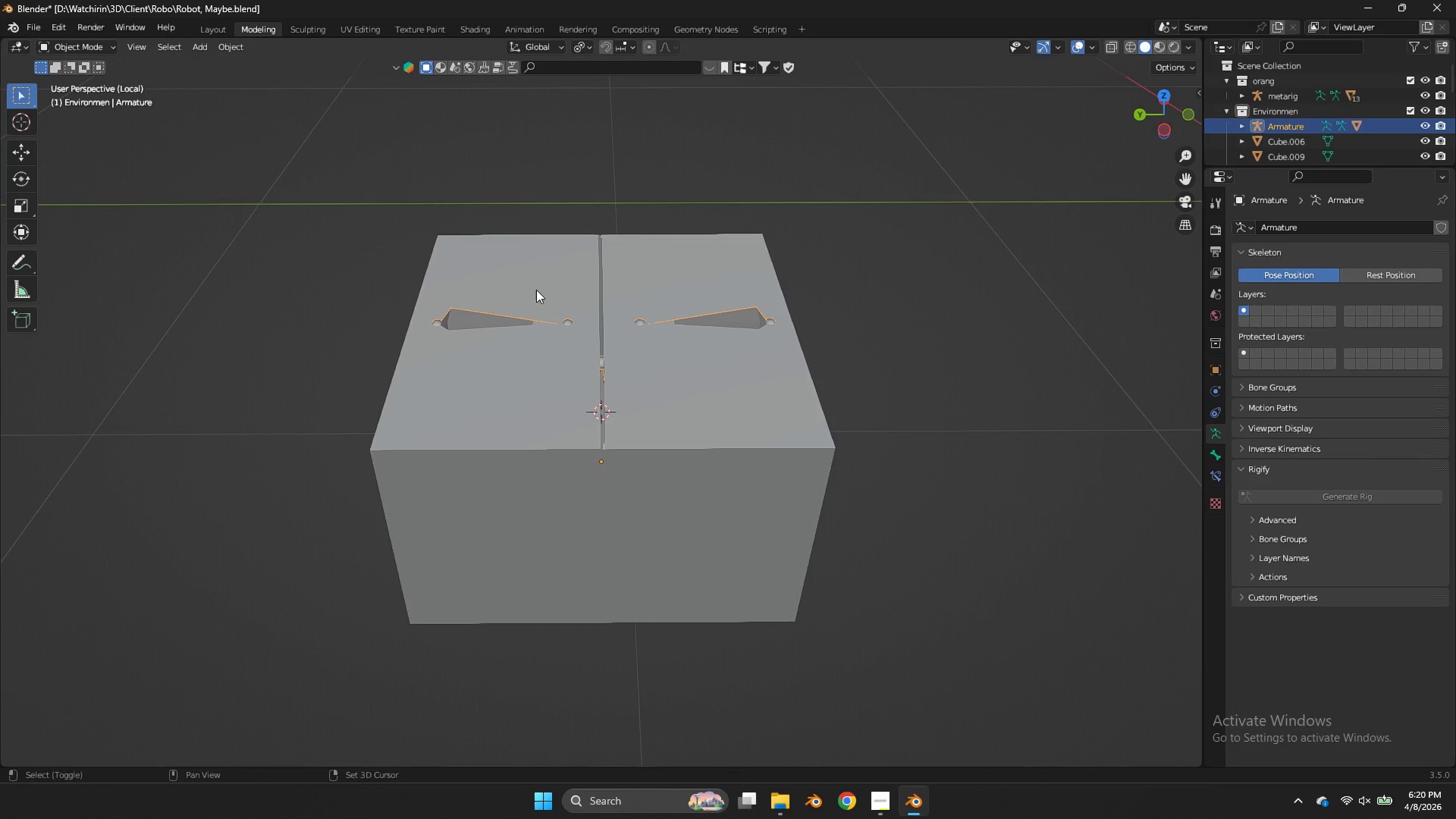 
hold_key(key=ShiftLeft, duration=0.47)
double_click([536, 290])
 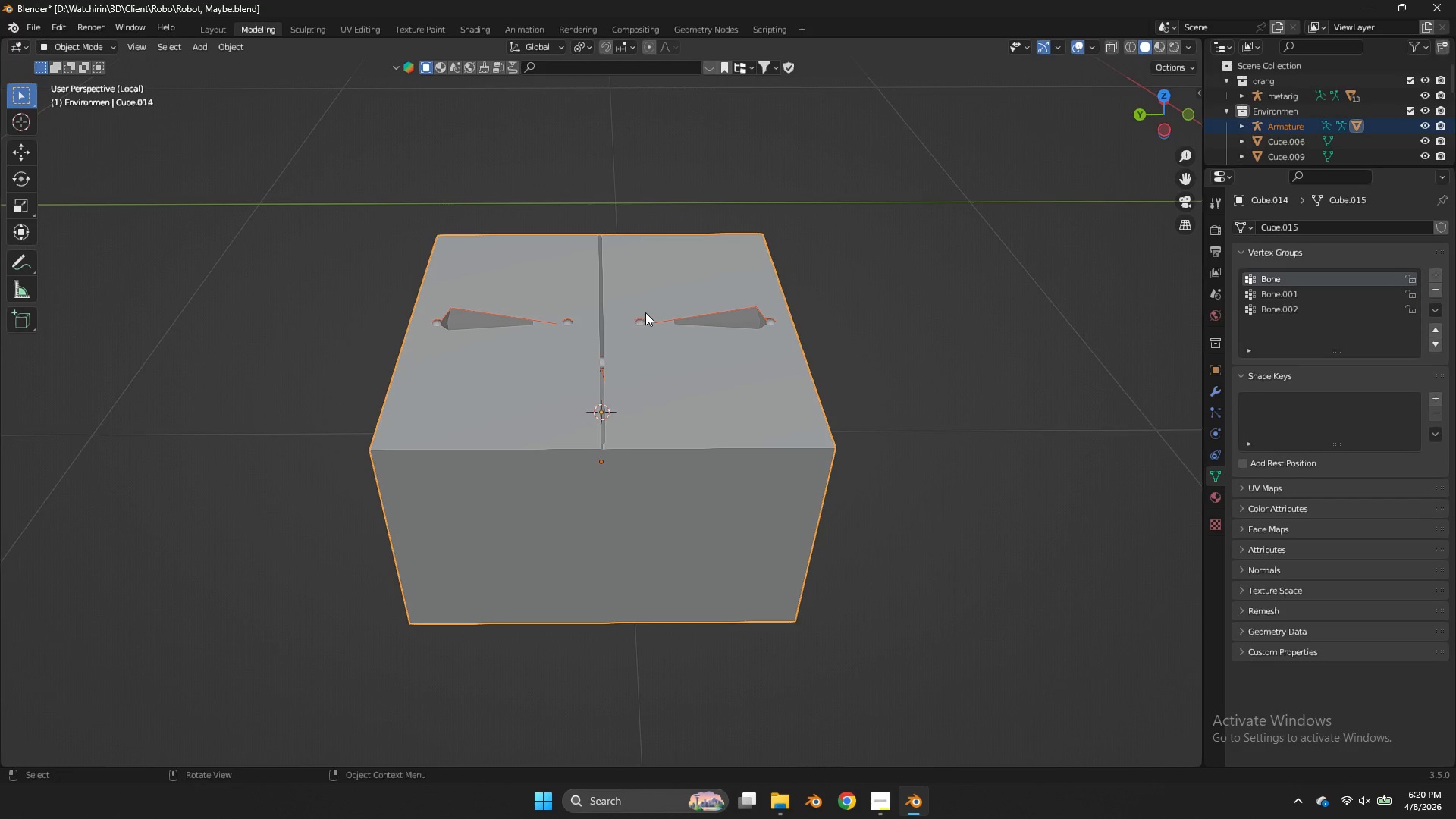 
key(Control+Tab)
 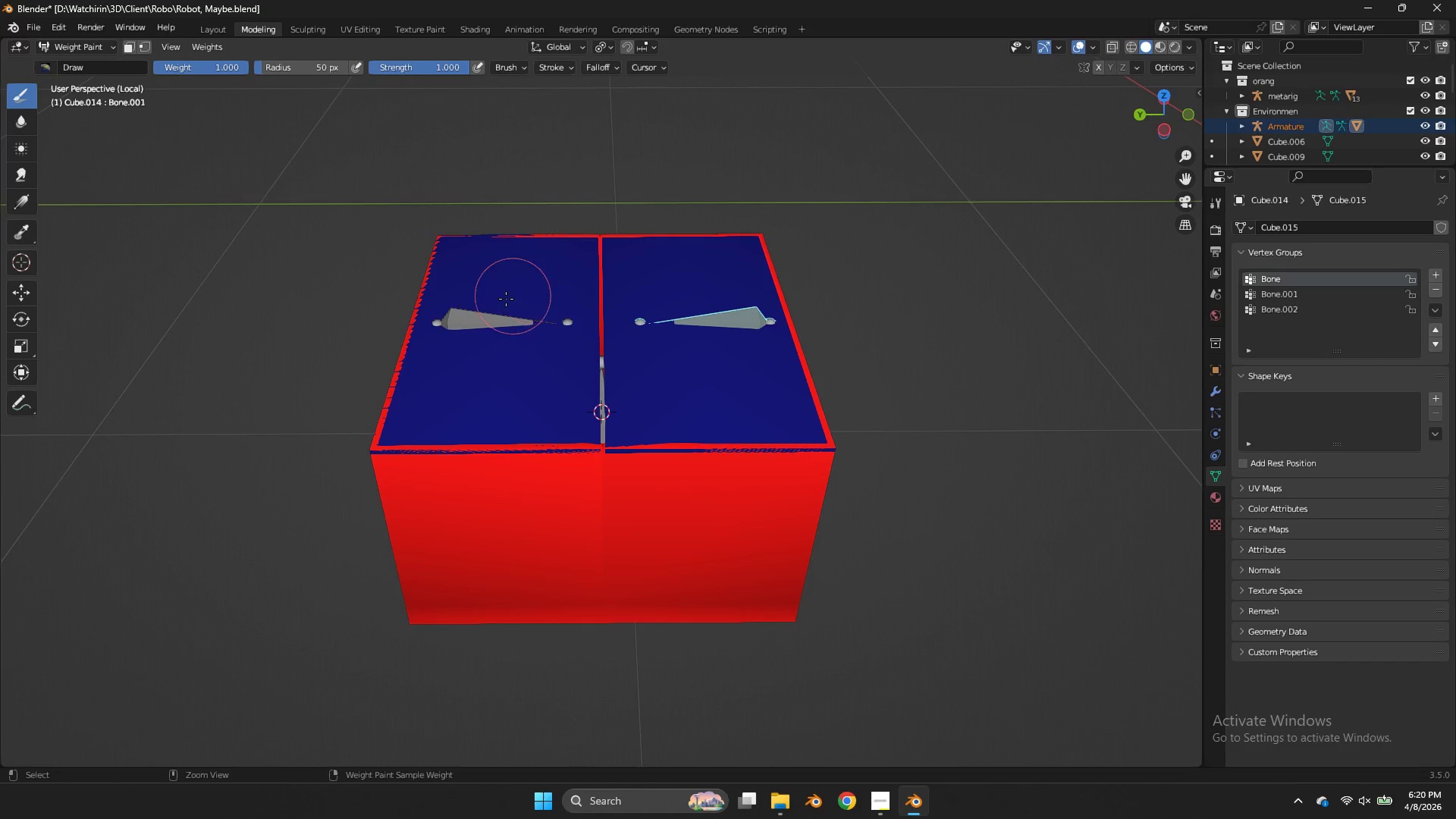 
left_click([494, 306])
 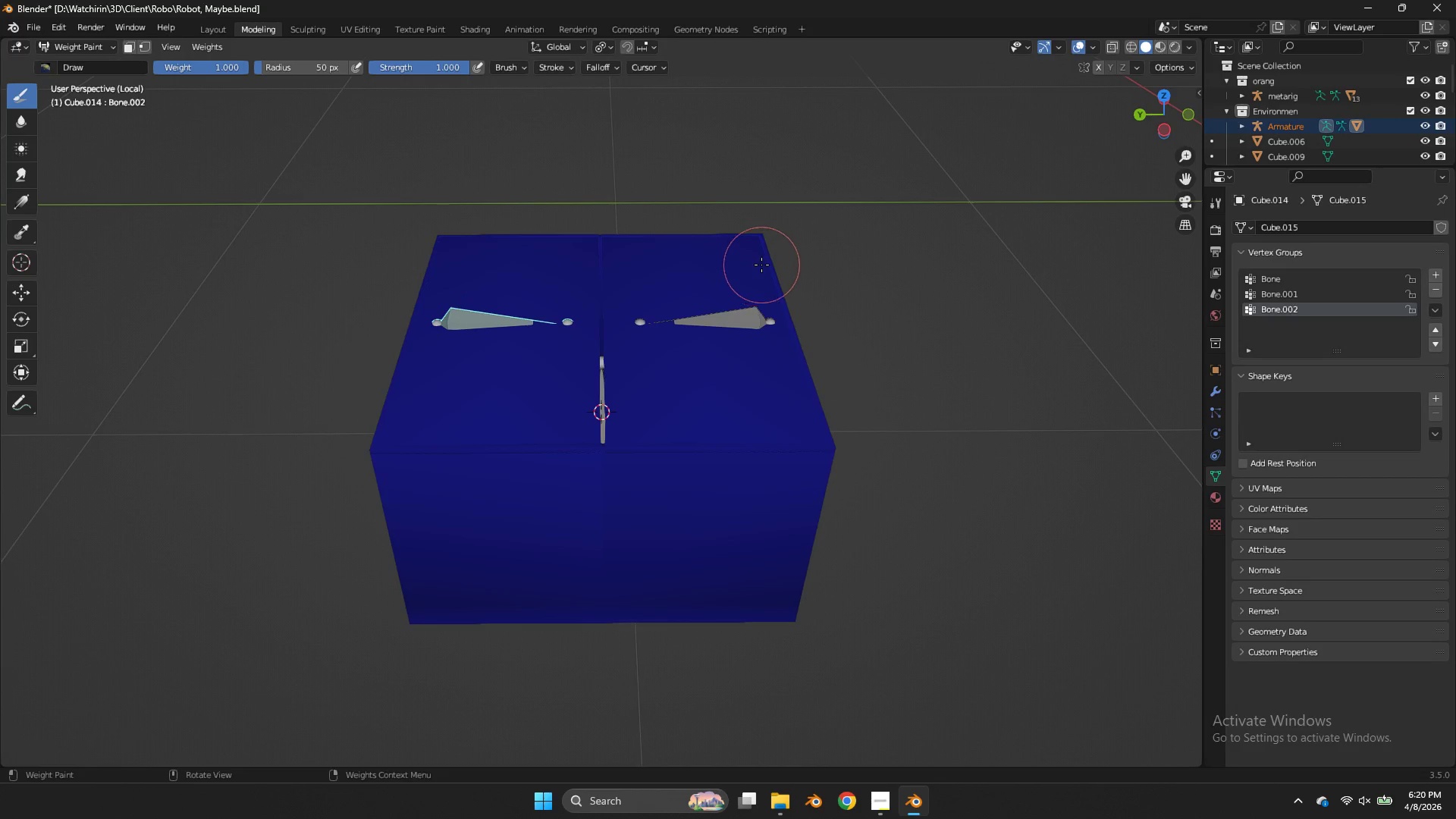 
key(Tab)
 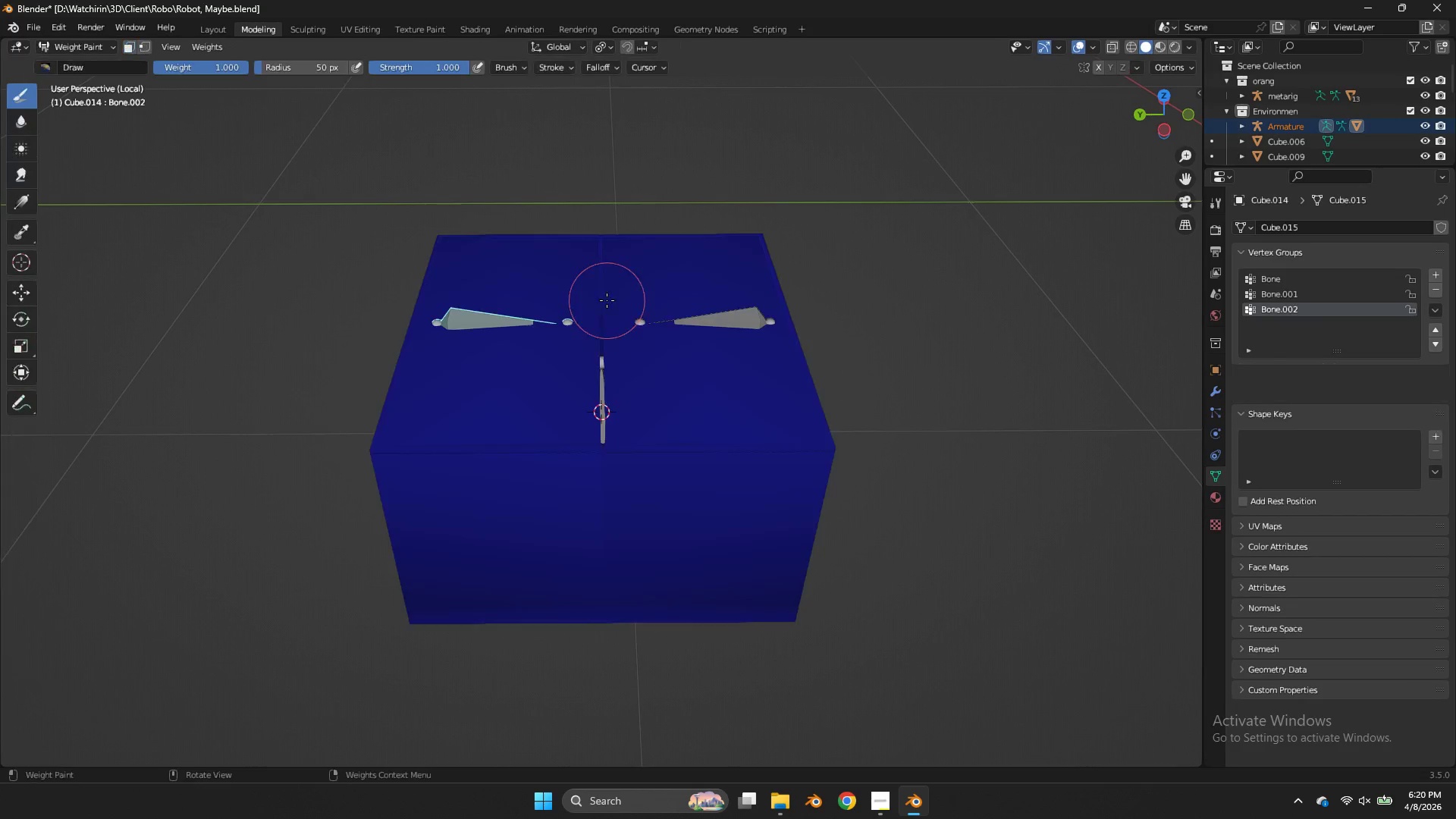 
key(Tab)
 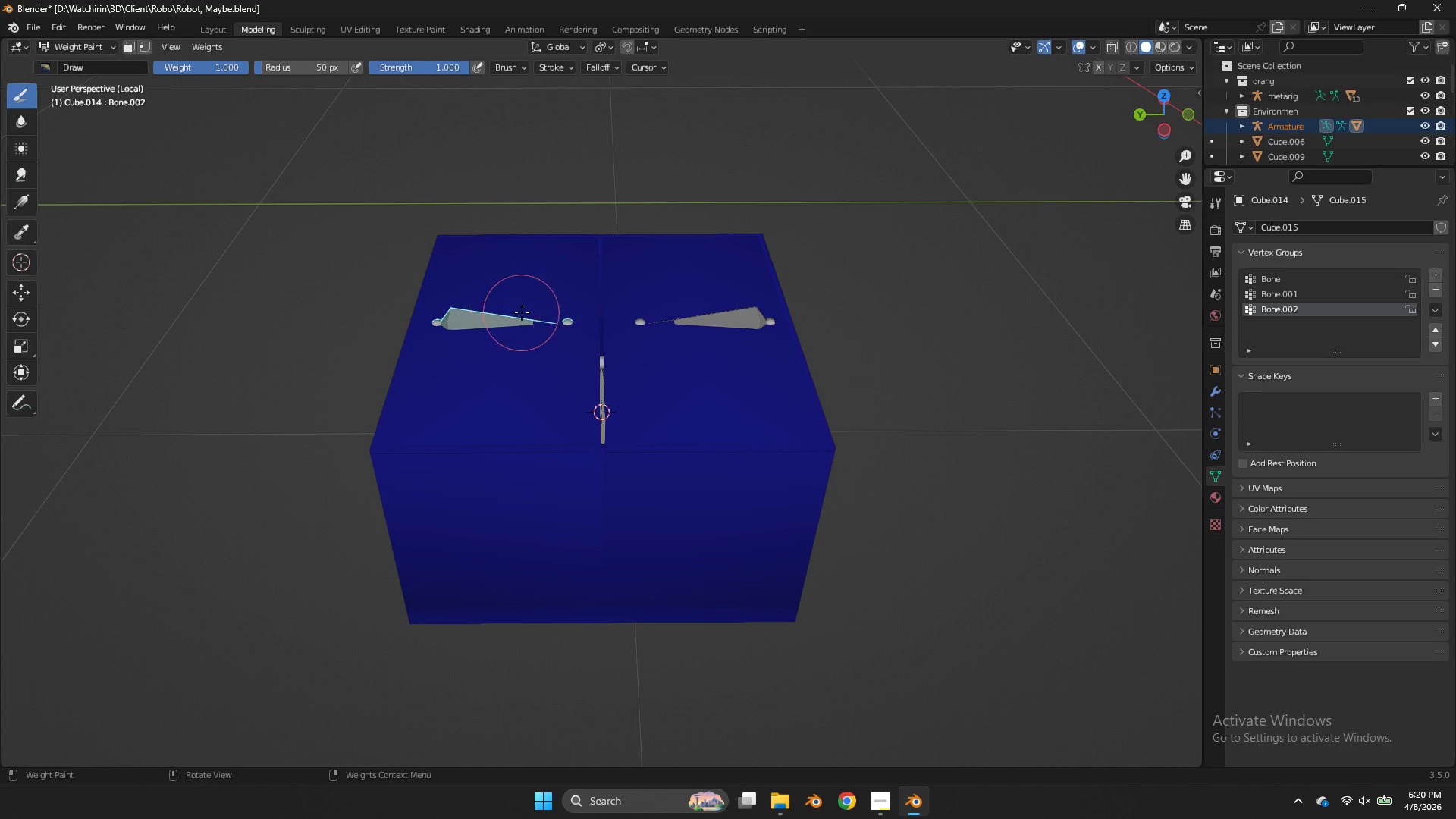 
key(Tab)
 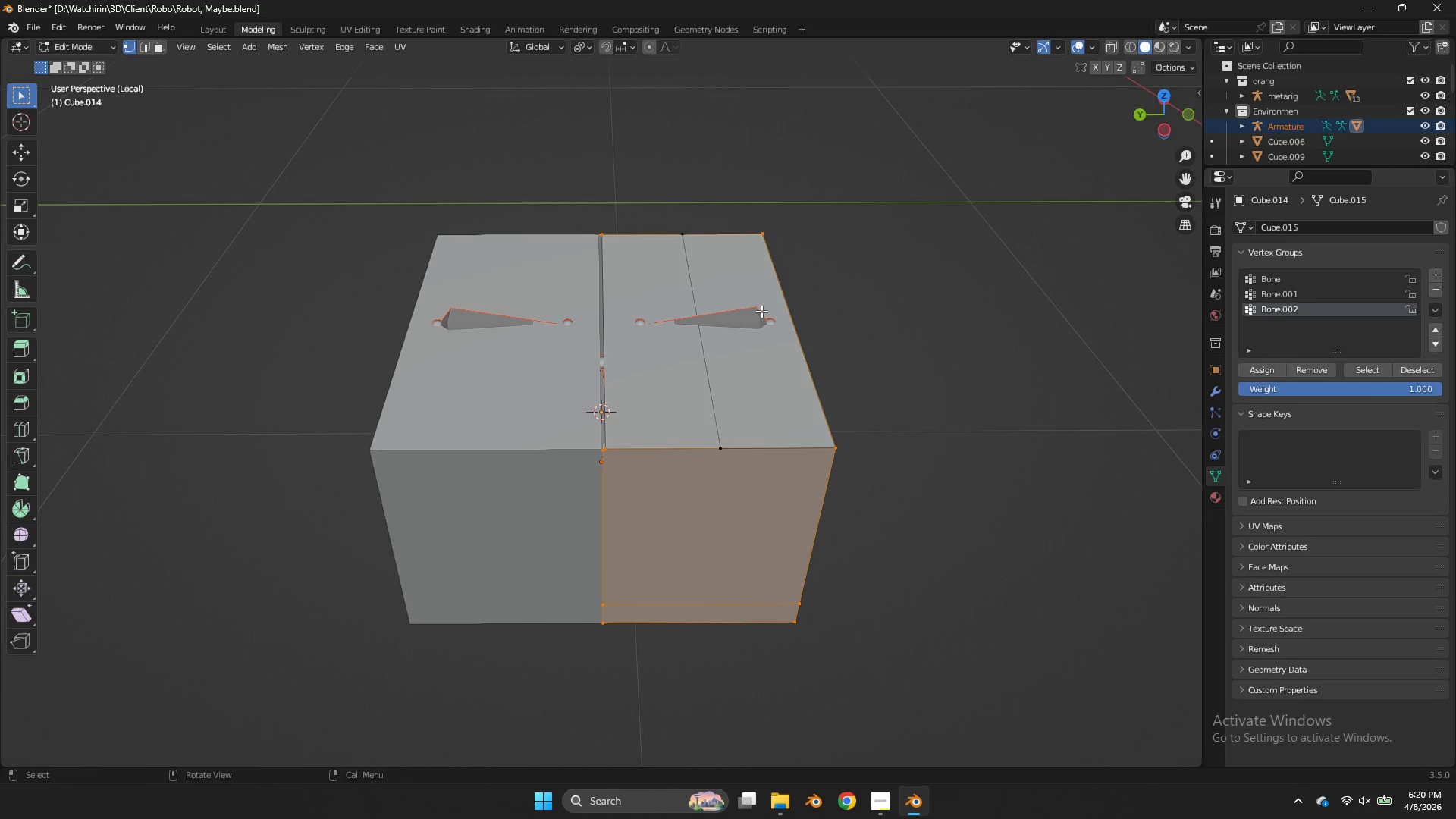 
key(Control+ControlLeft)
 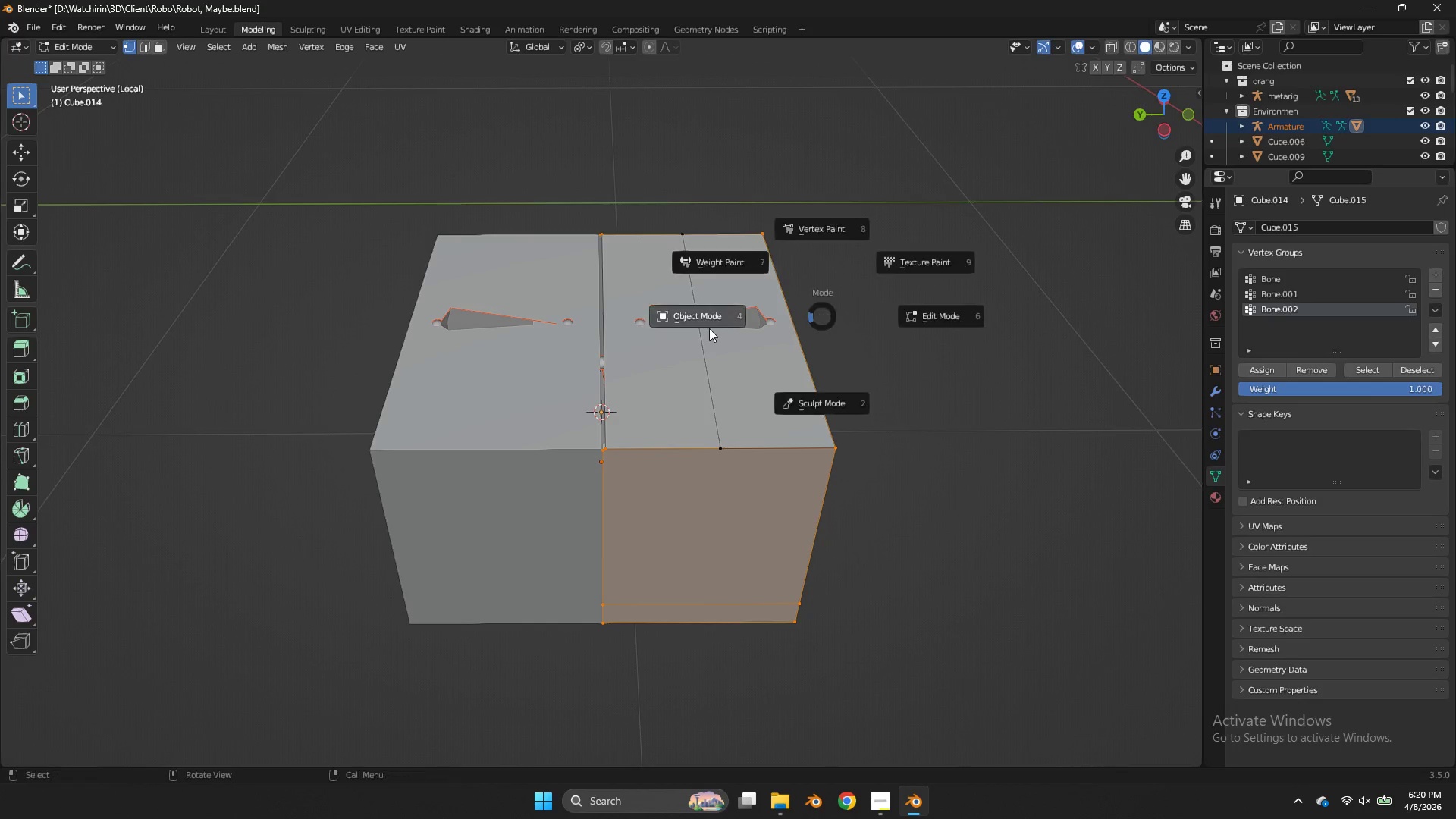 
key(Control+Tab)
 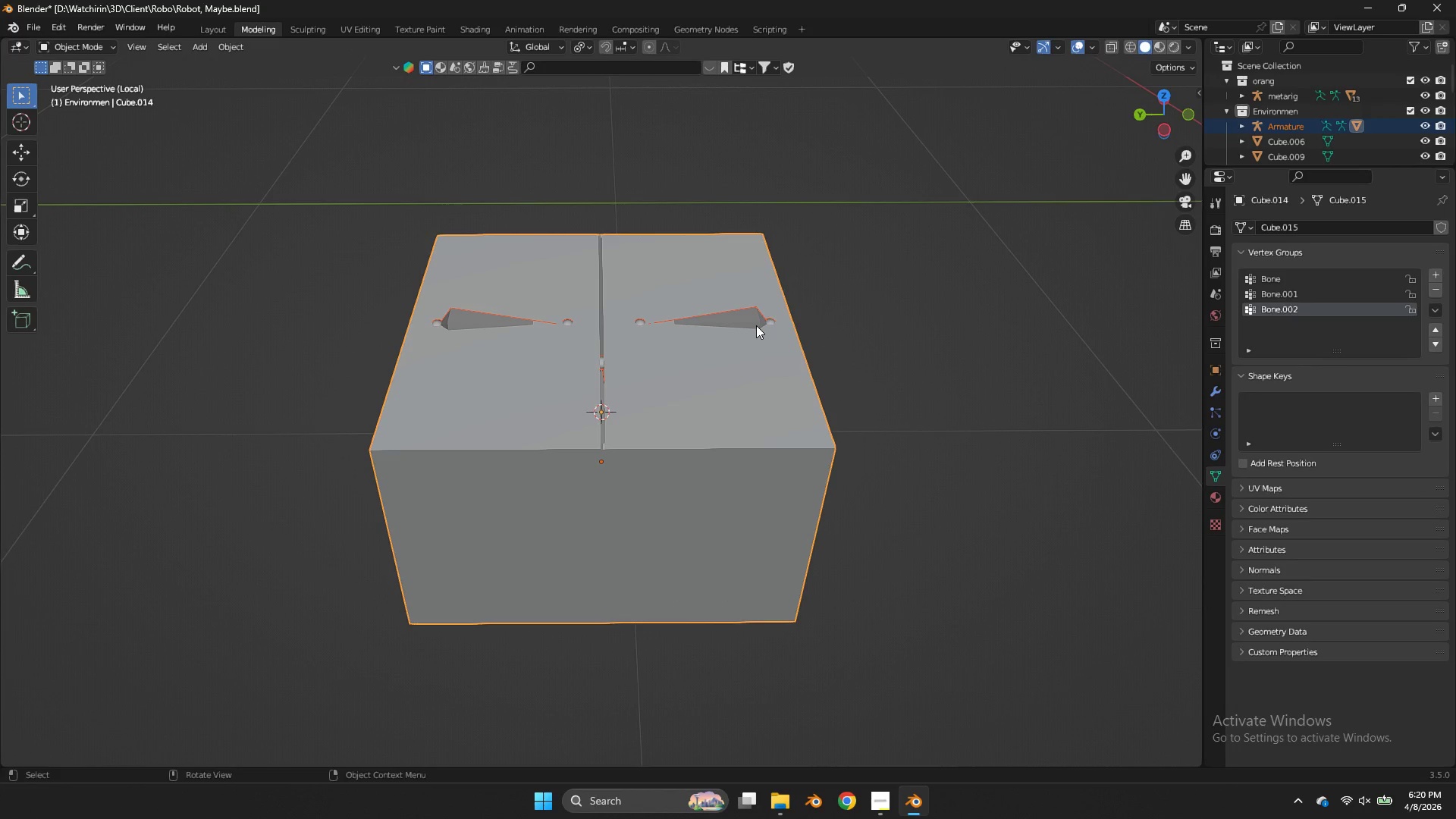 
left_click([773, 366])
 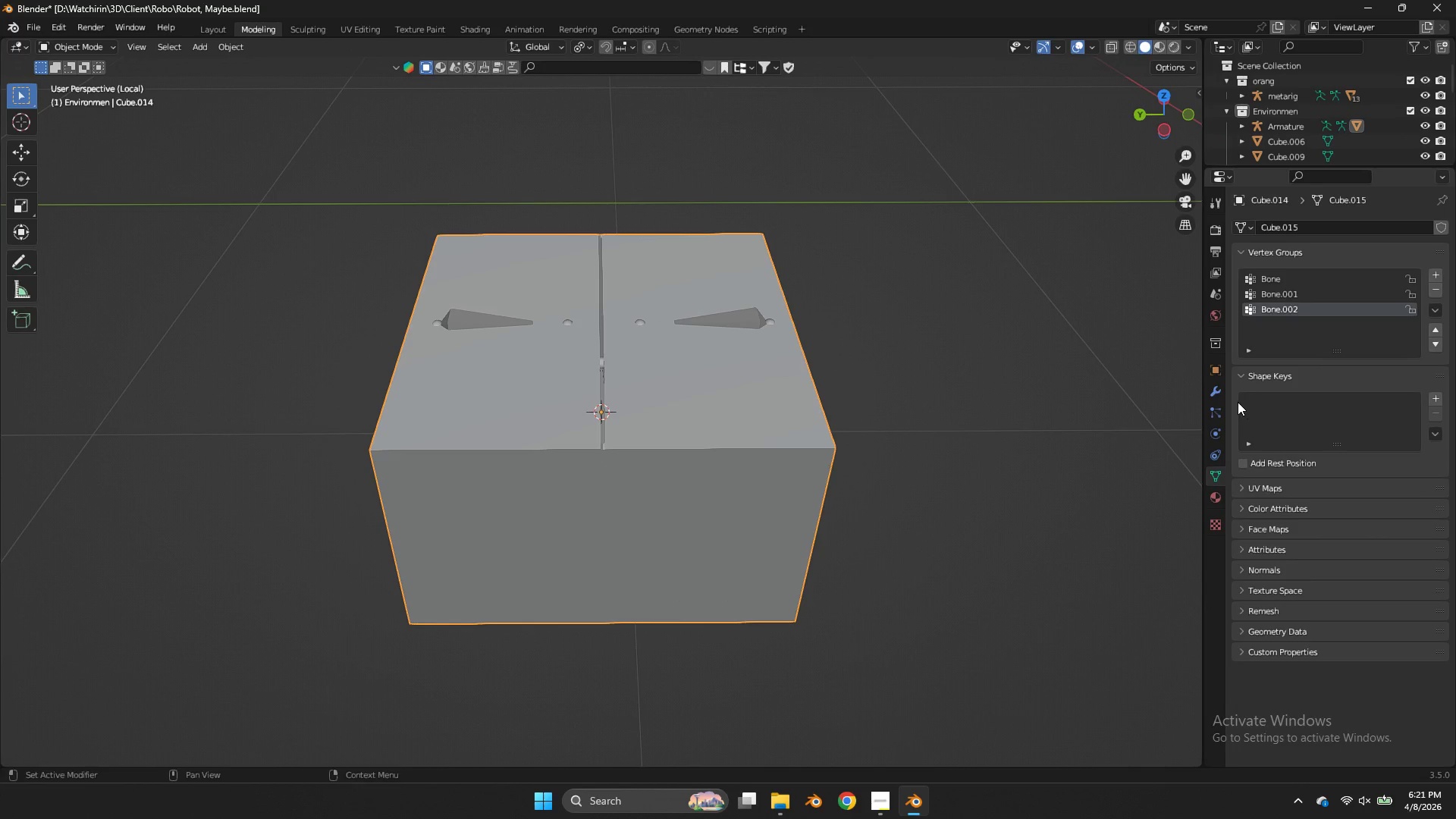 
left_click([1216, 398])
 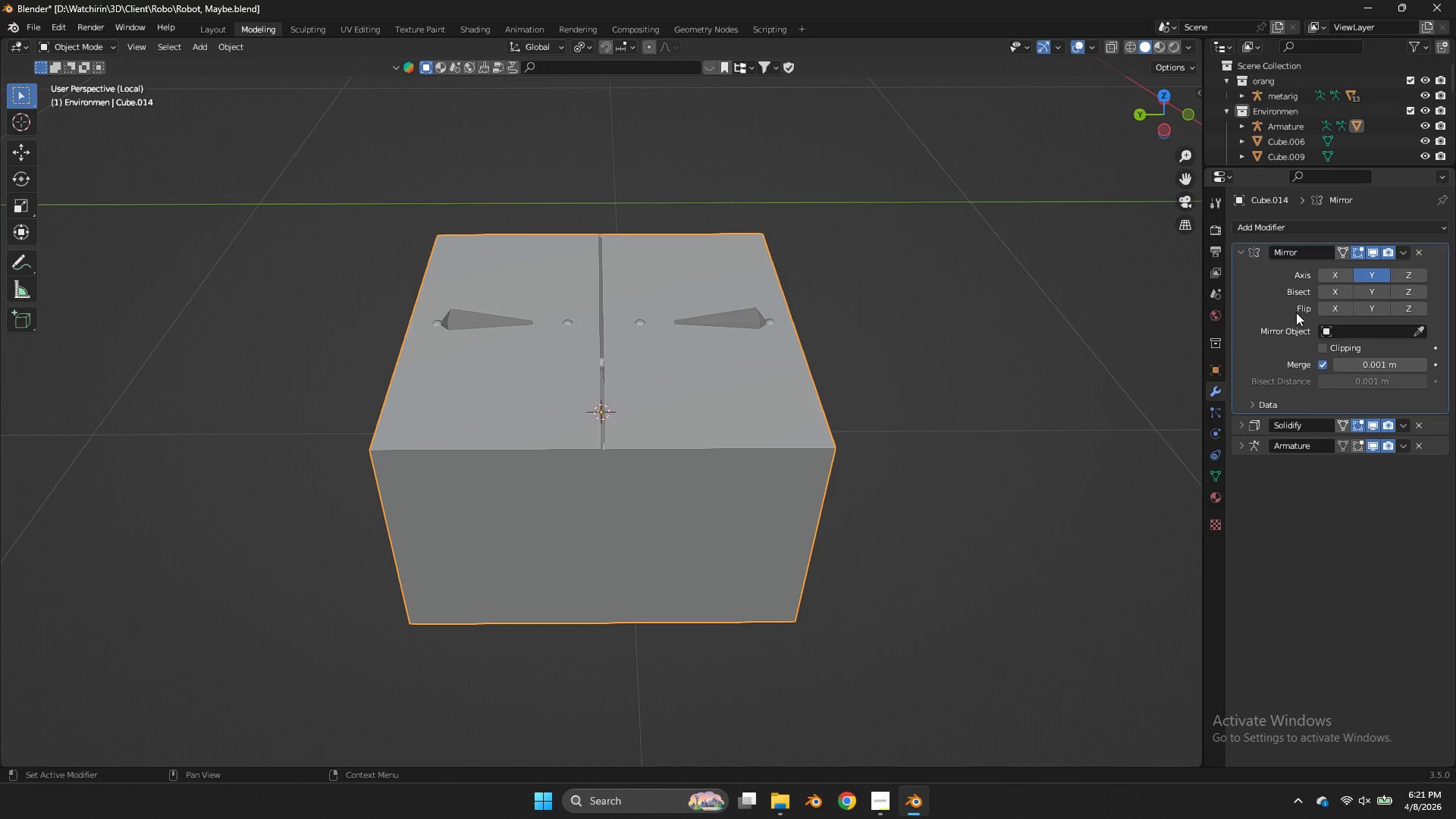 
key(Control+ControlLeft)
 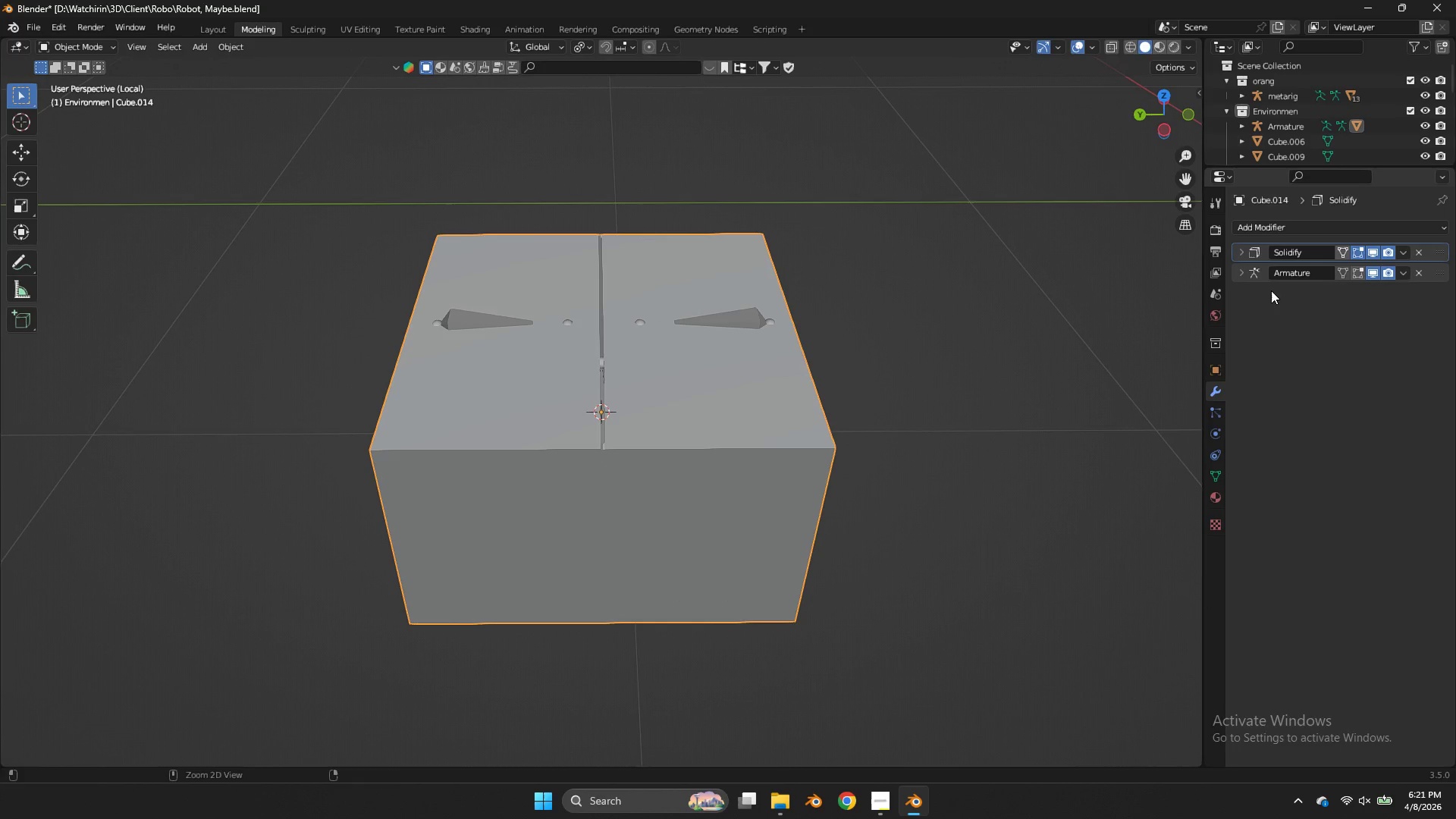 
key(Control+A)
 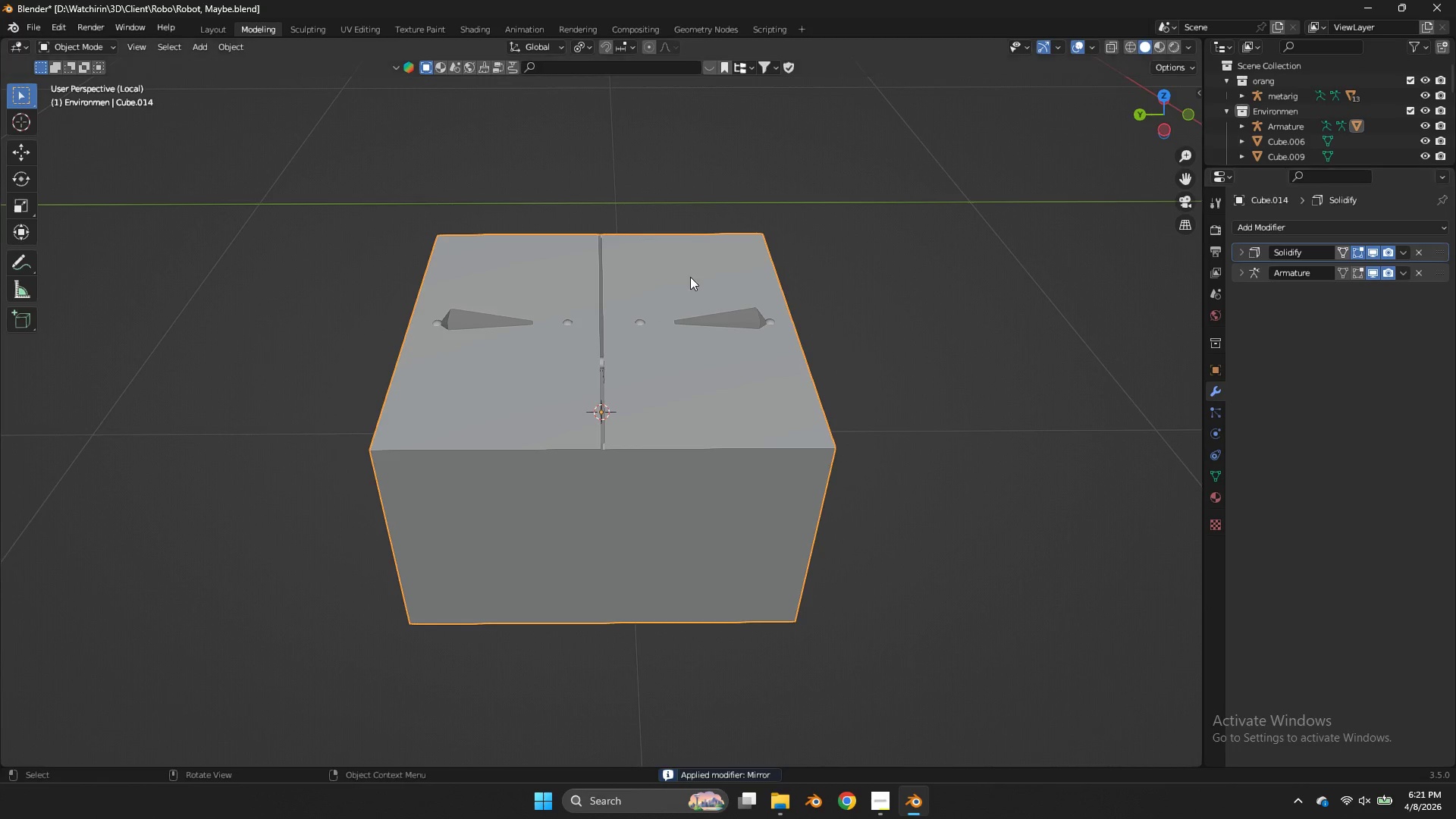 
key(Tab)
 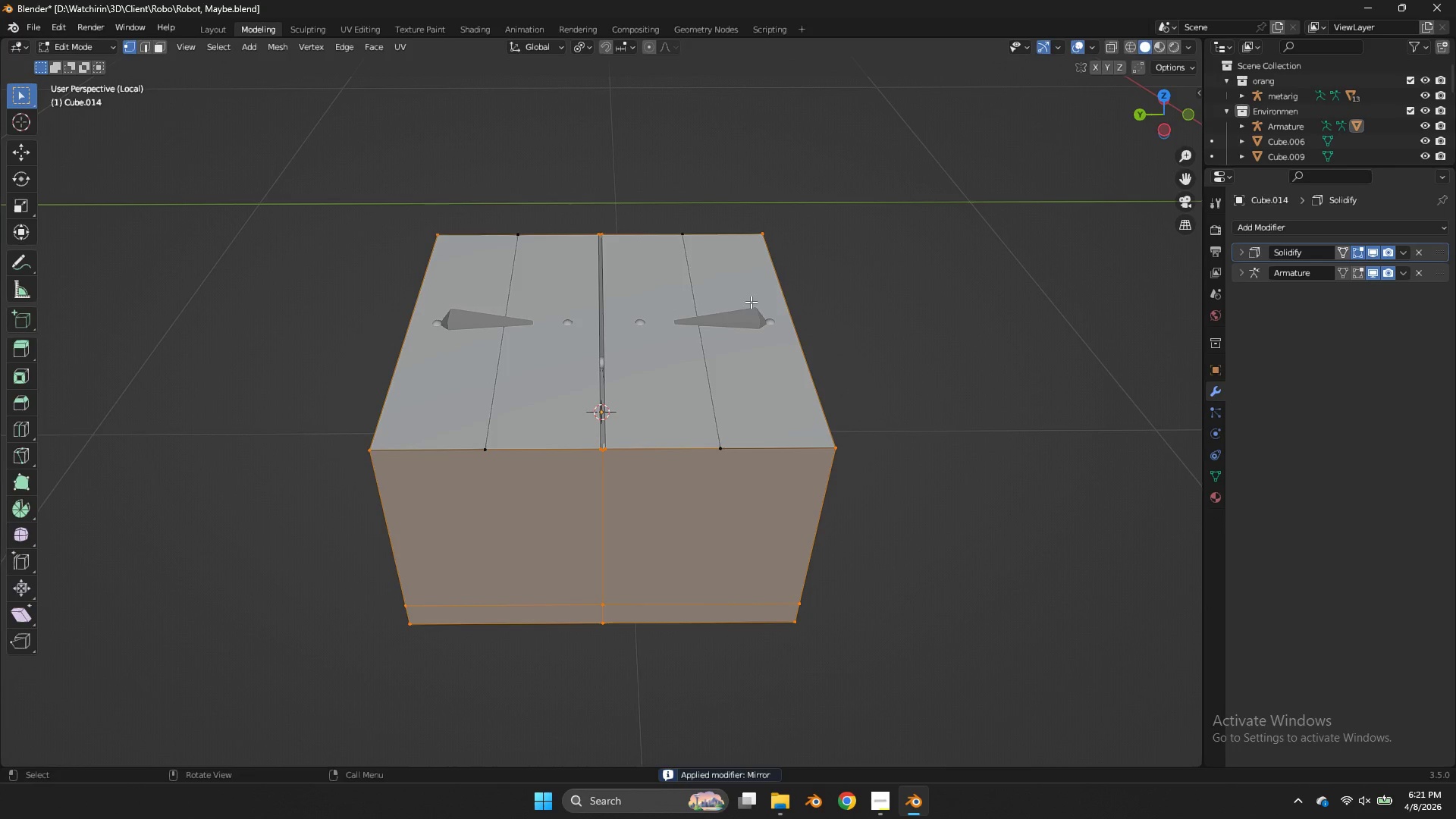 
key(Tab)
 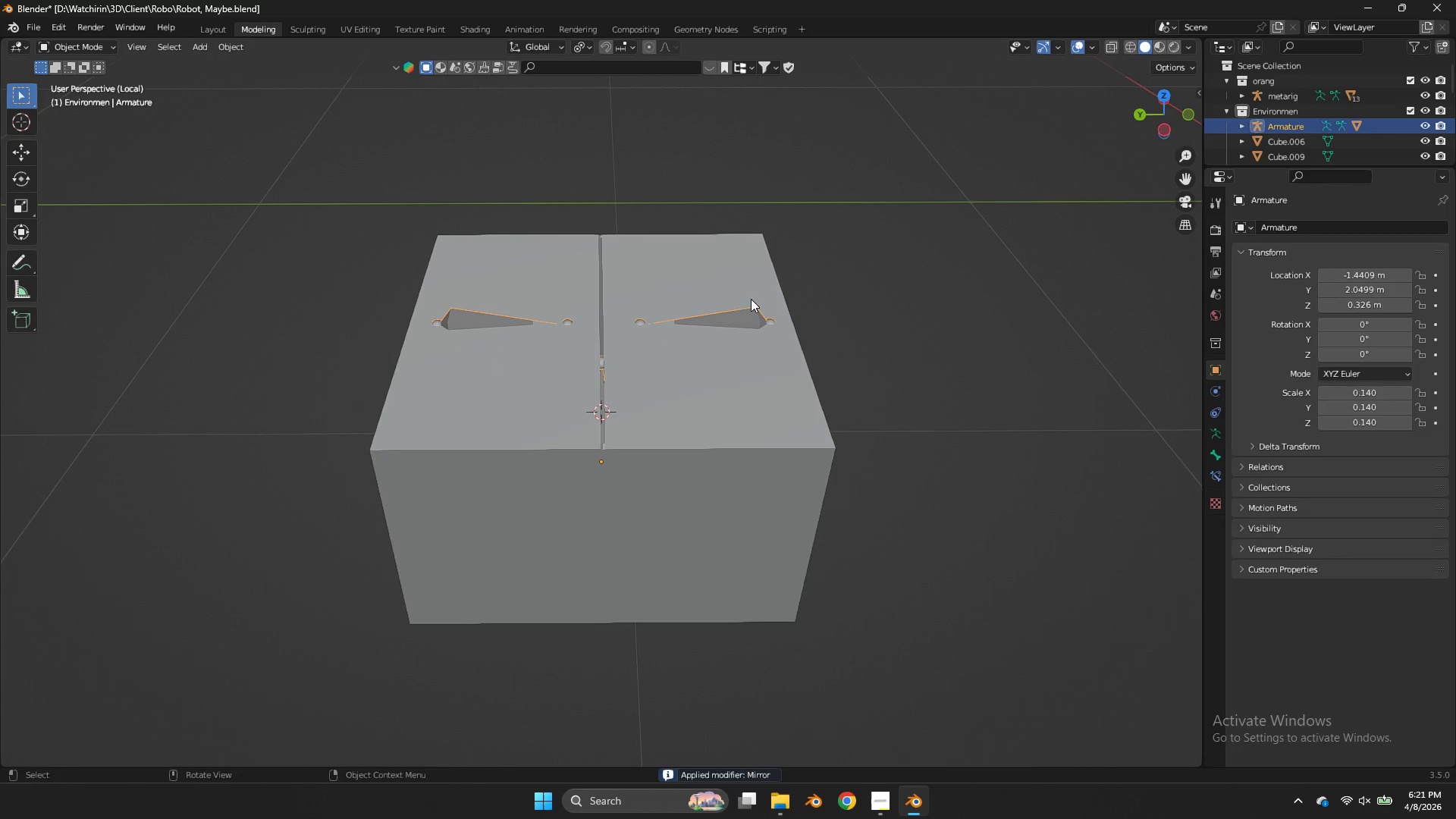 
key(Shift+ShiftLeft)
 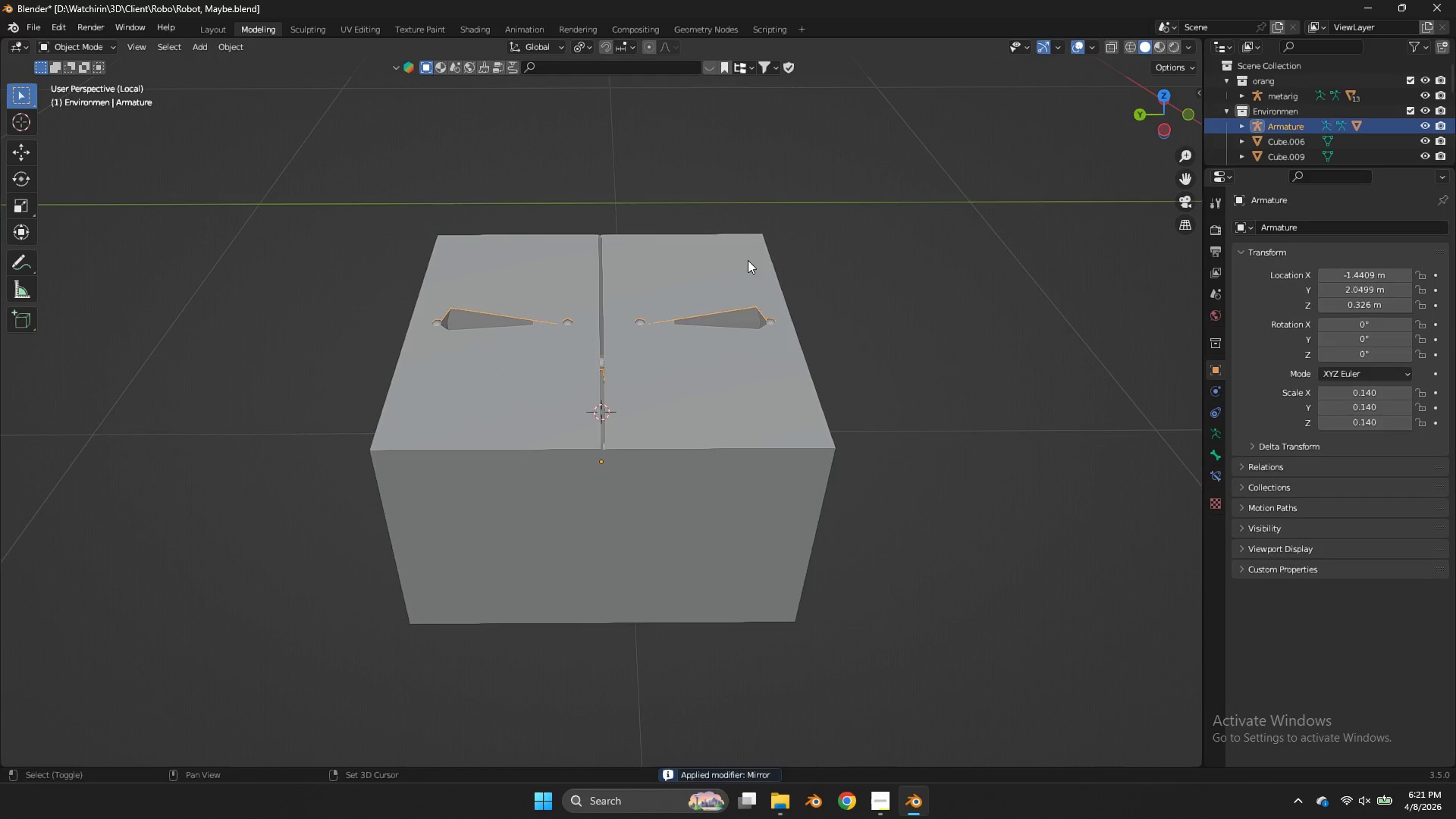 
double_click([748, 260])
 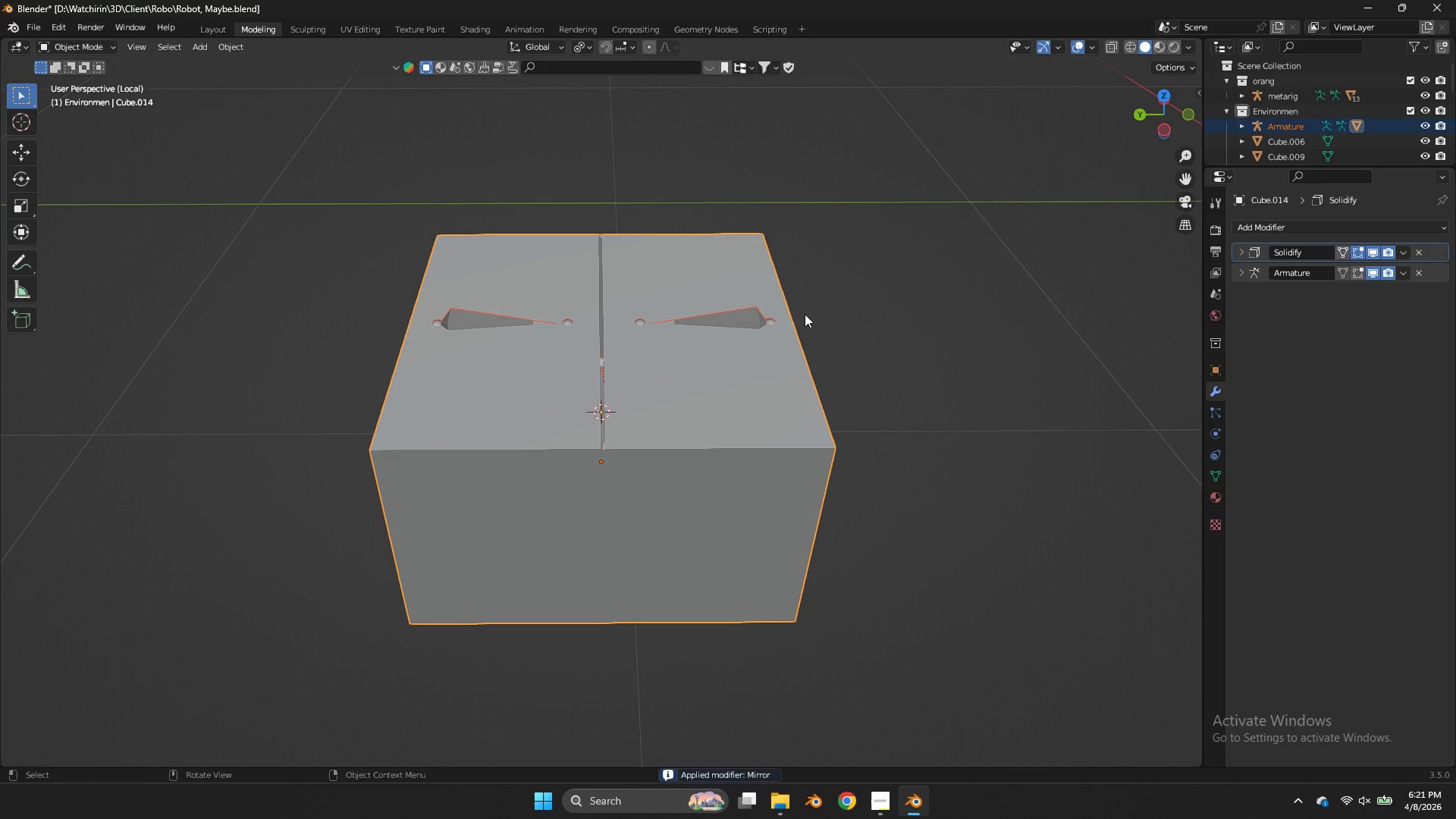 
key(Control+Tab)
 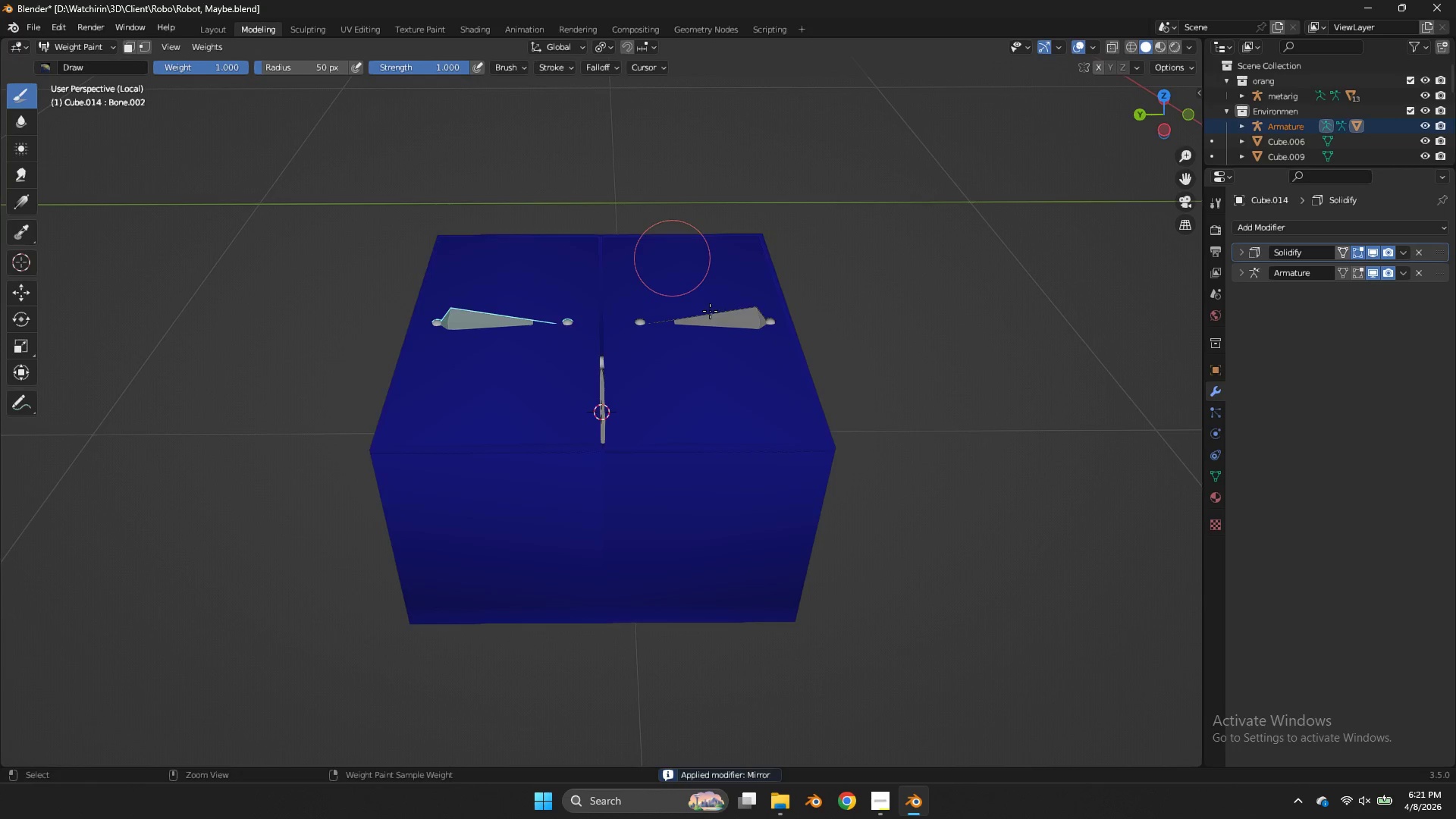 
left_click([720, 333])
 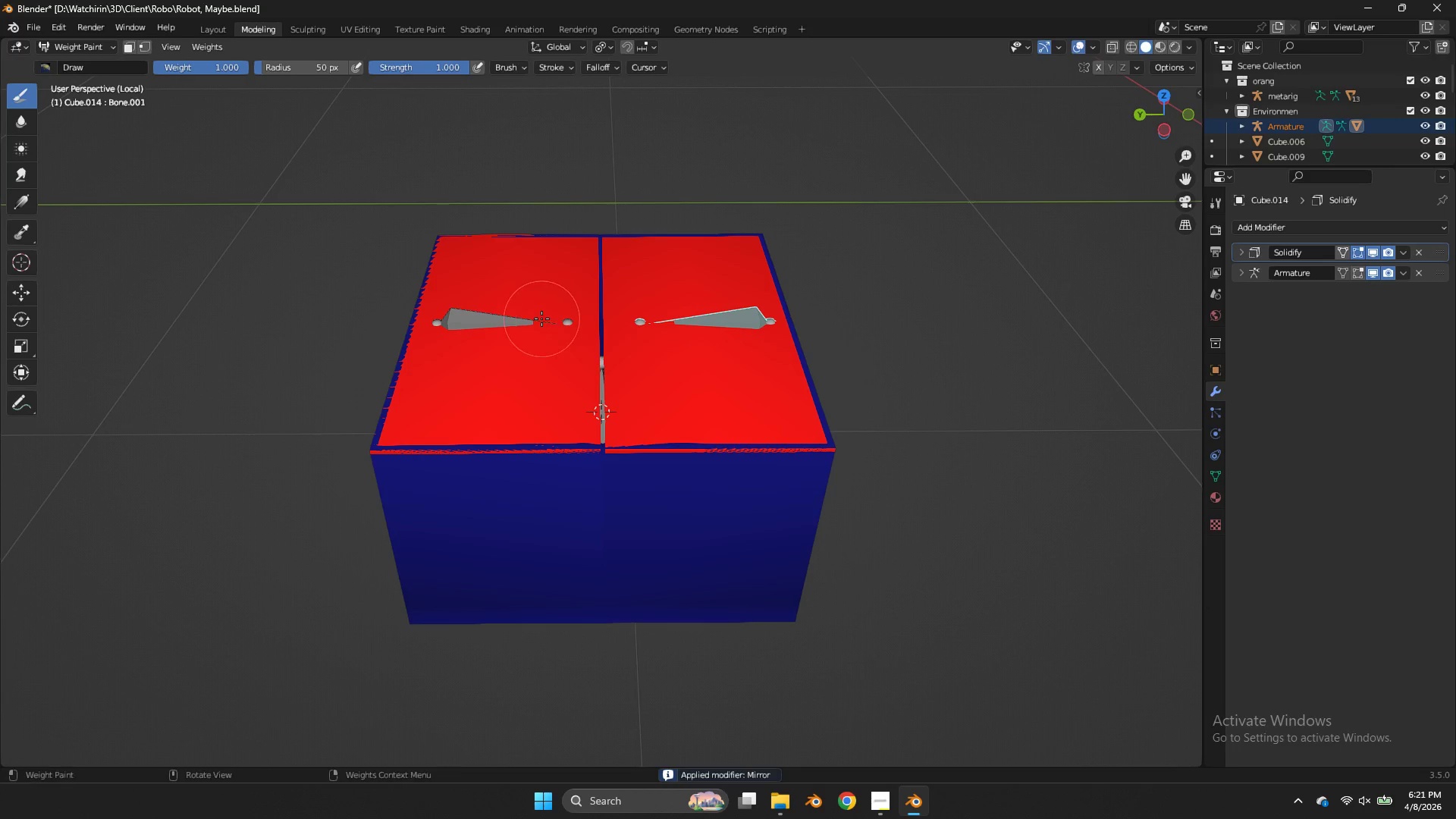 
key(Tab)
 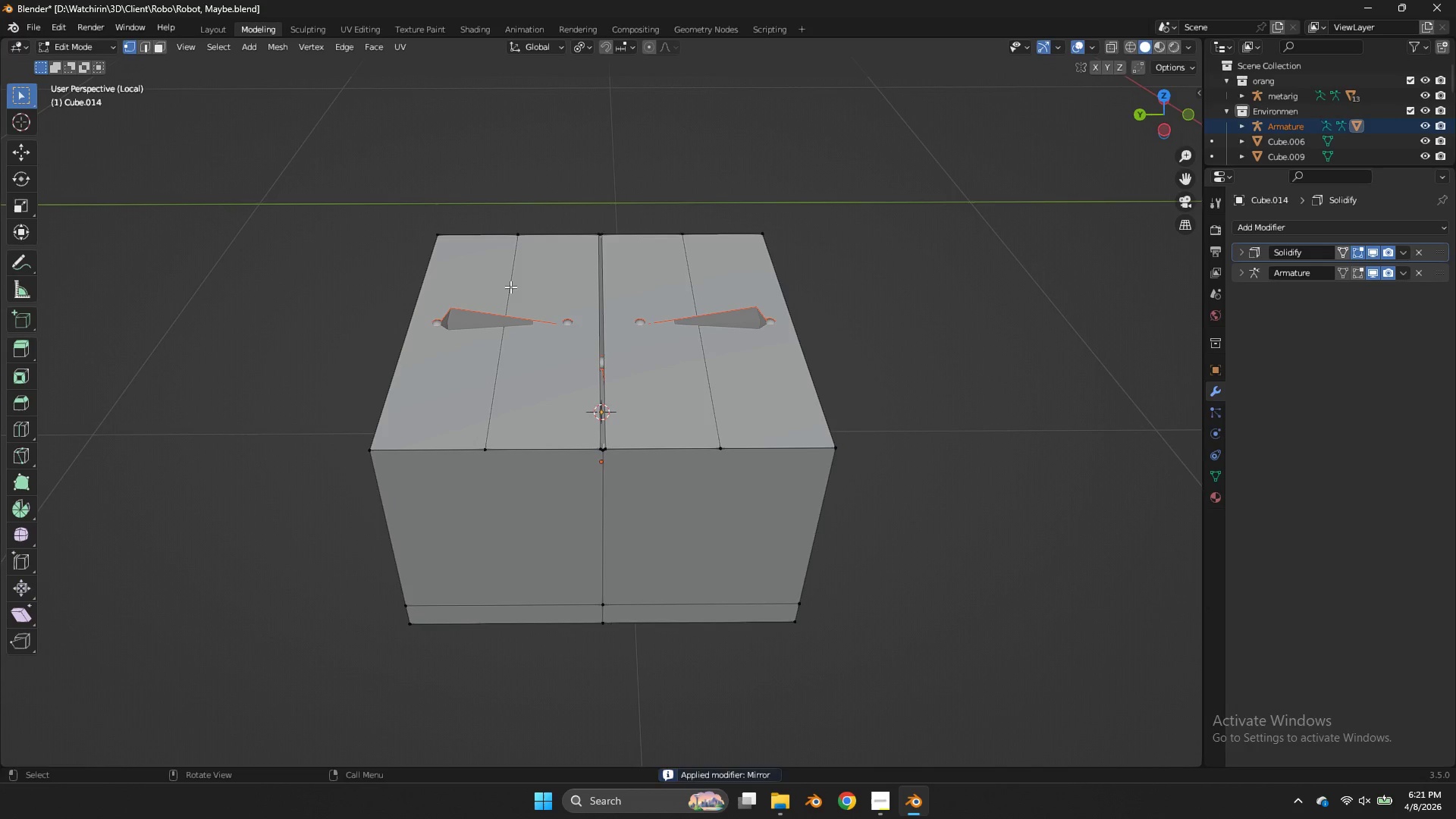 
double_click([510, 241])
 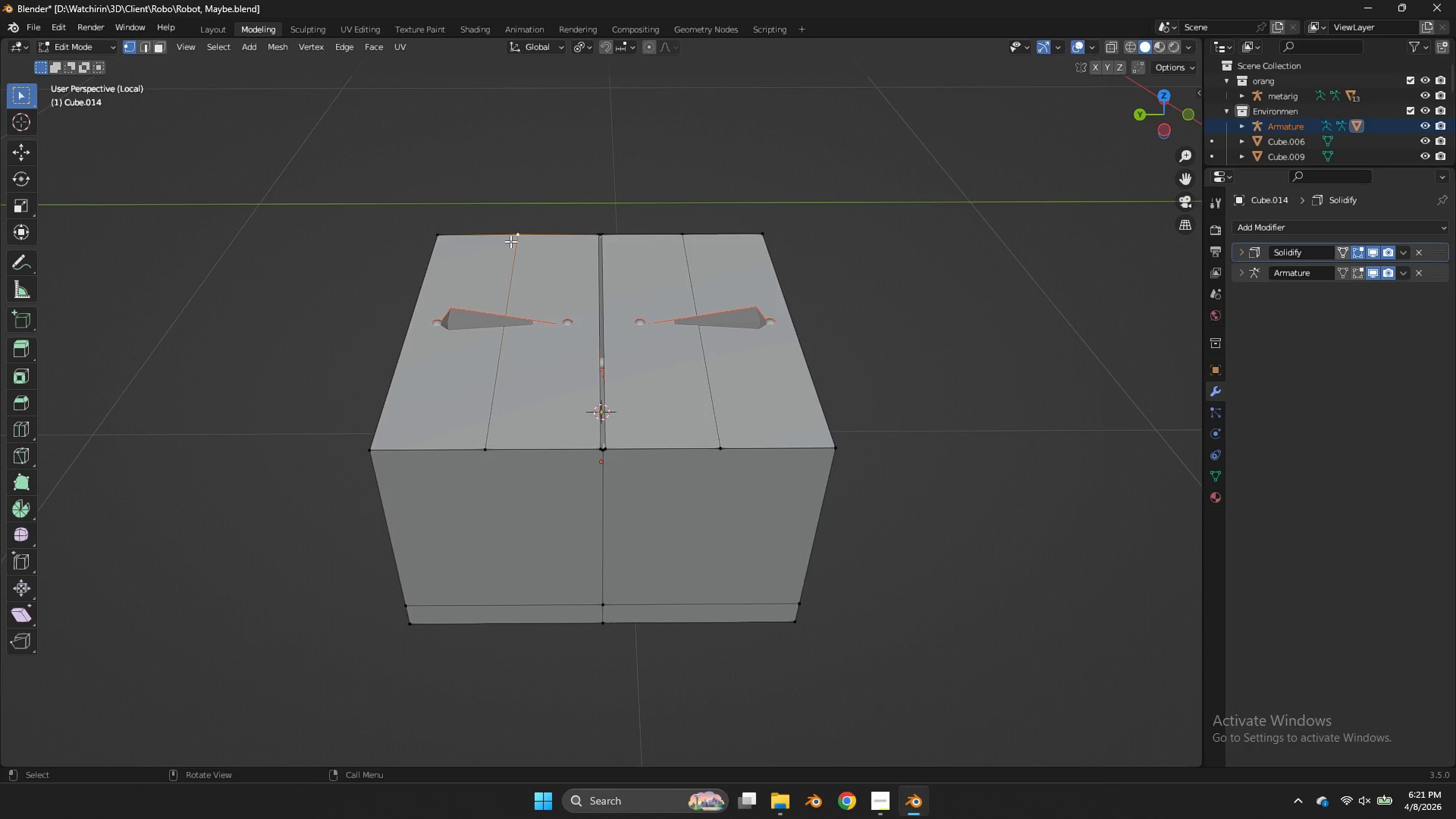 
key(L)
 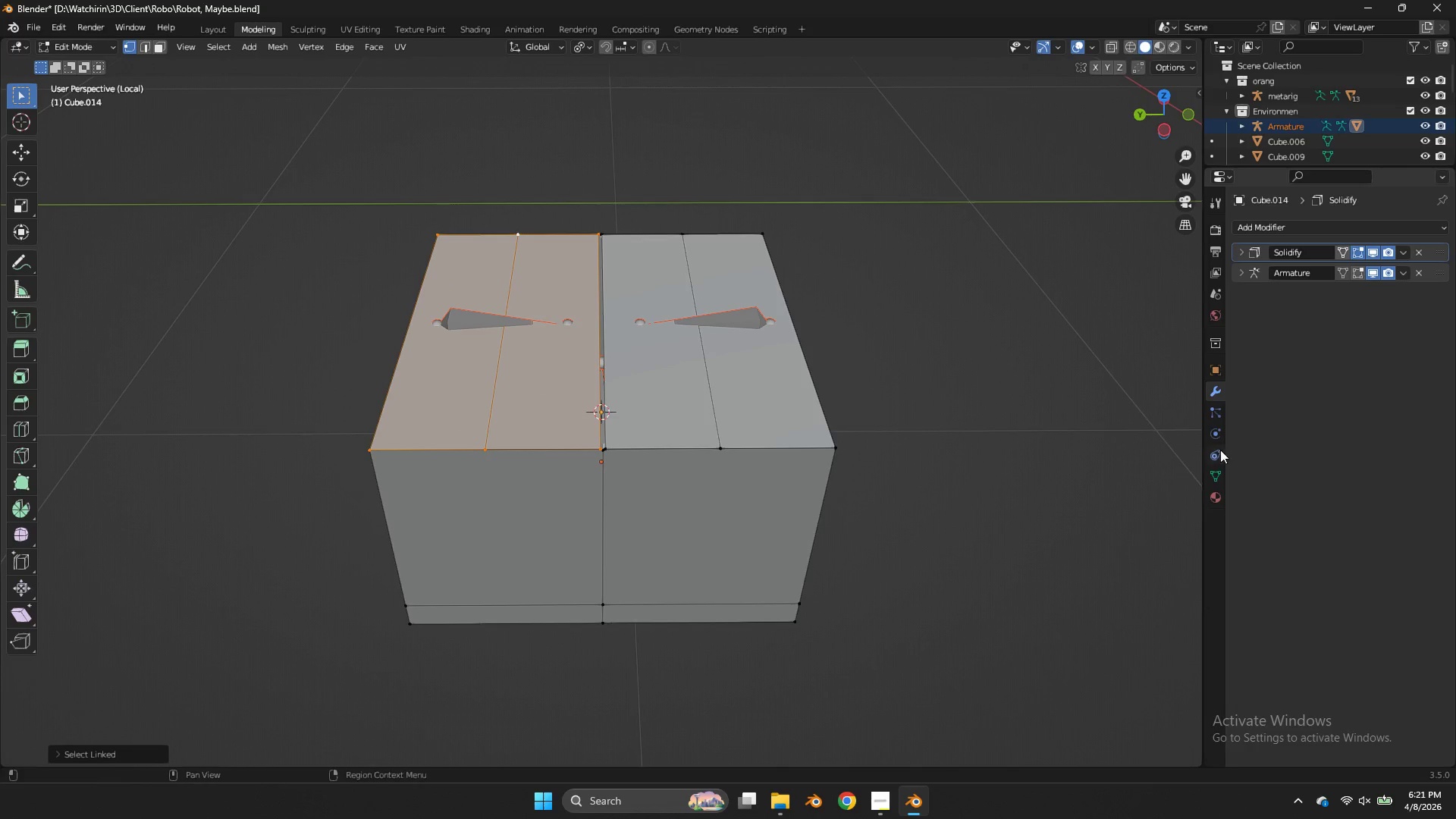 
left_click([1209, 477])
 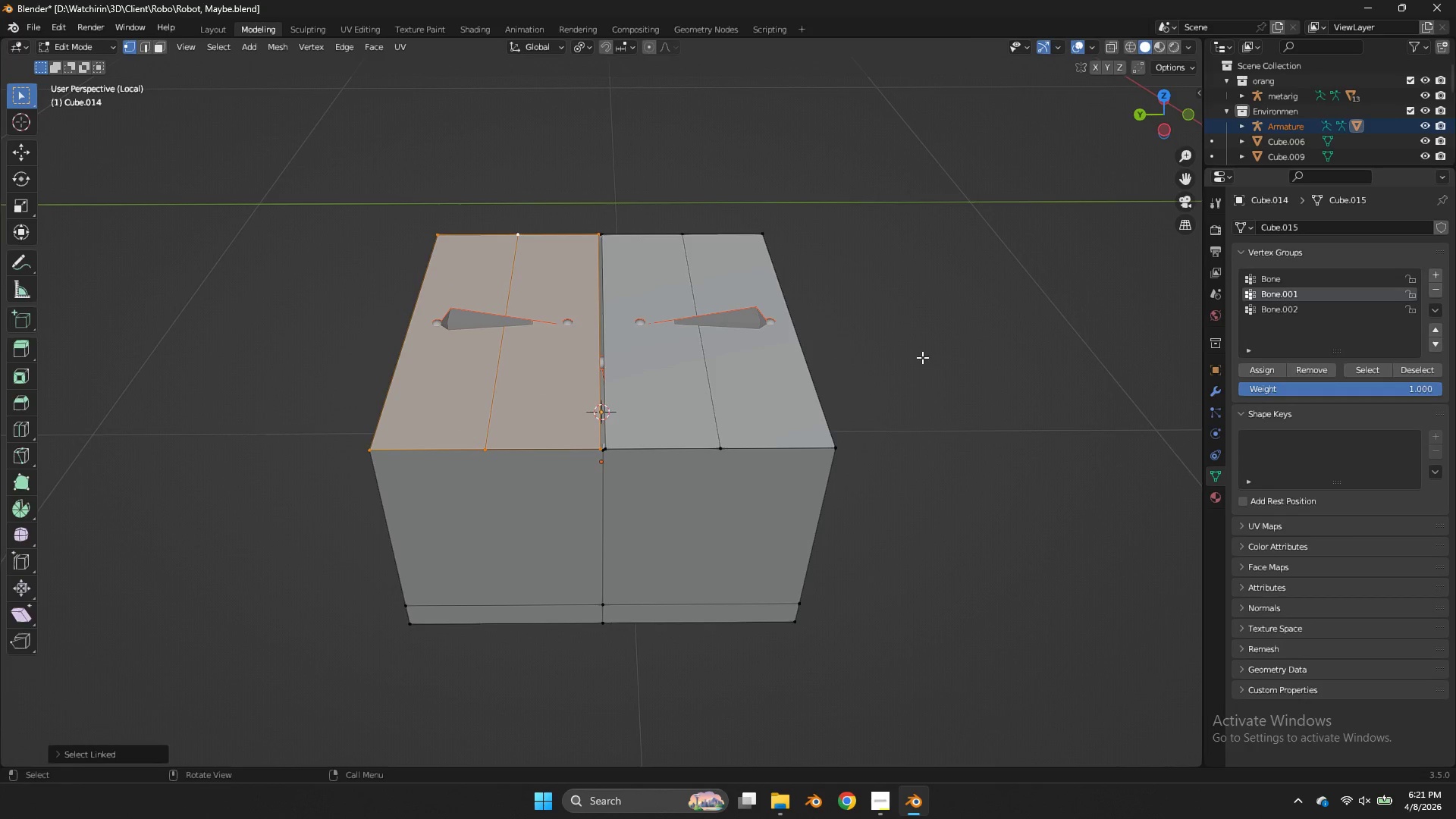 
key(Tab)
 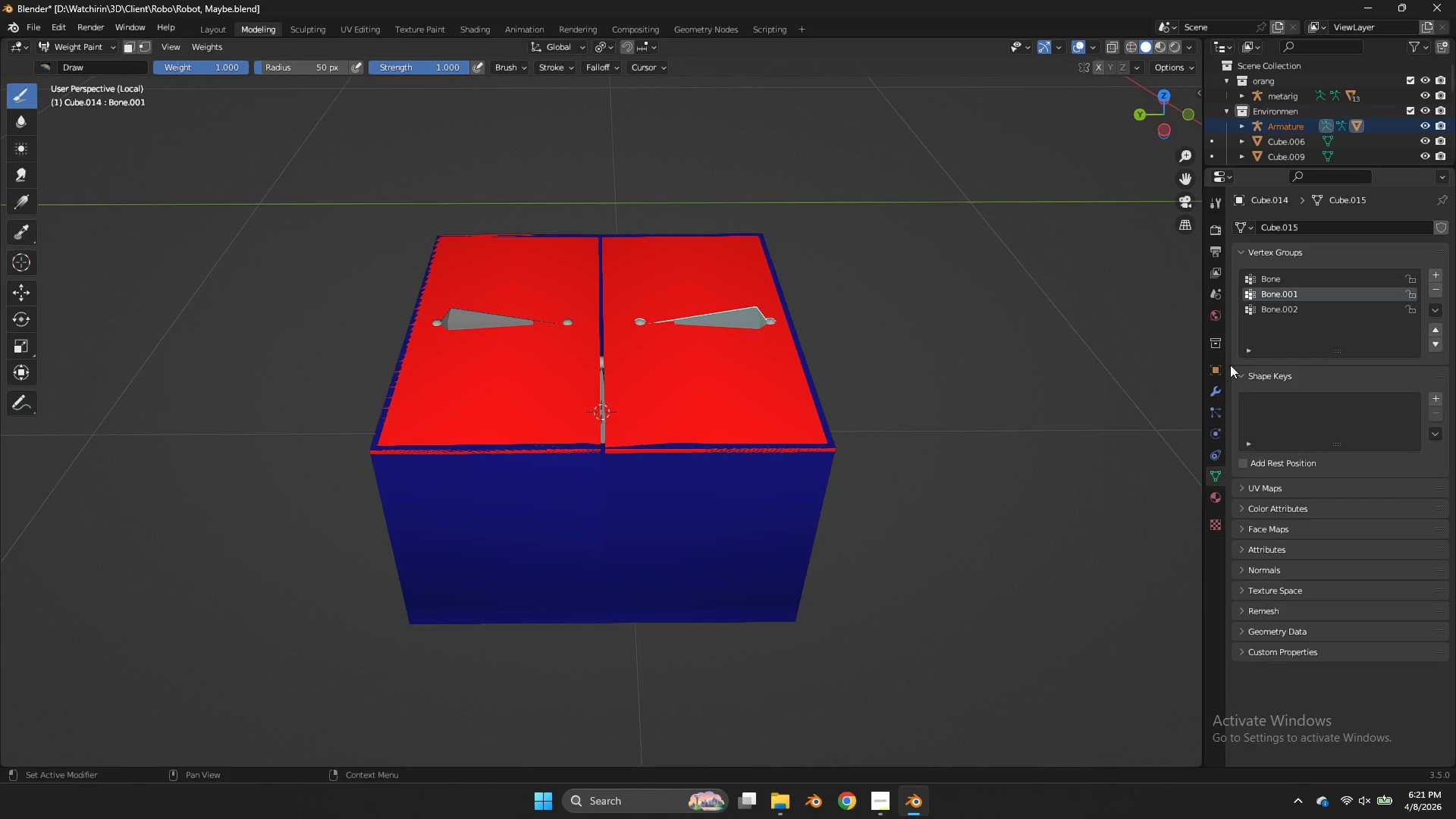 
key(Tab)
 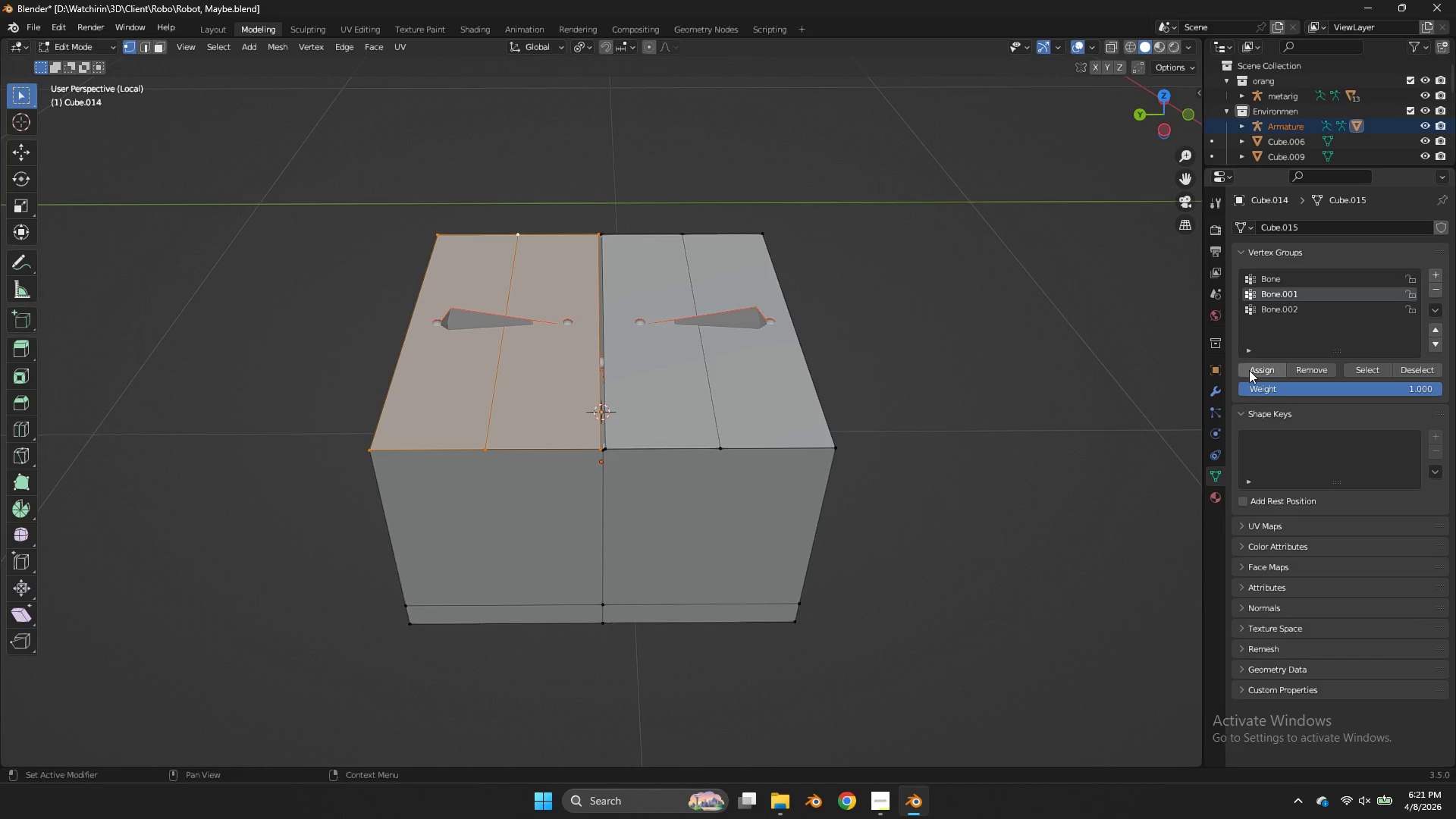 
key(Tab)
 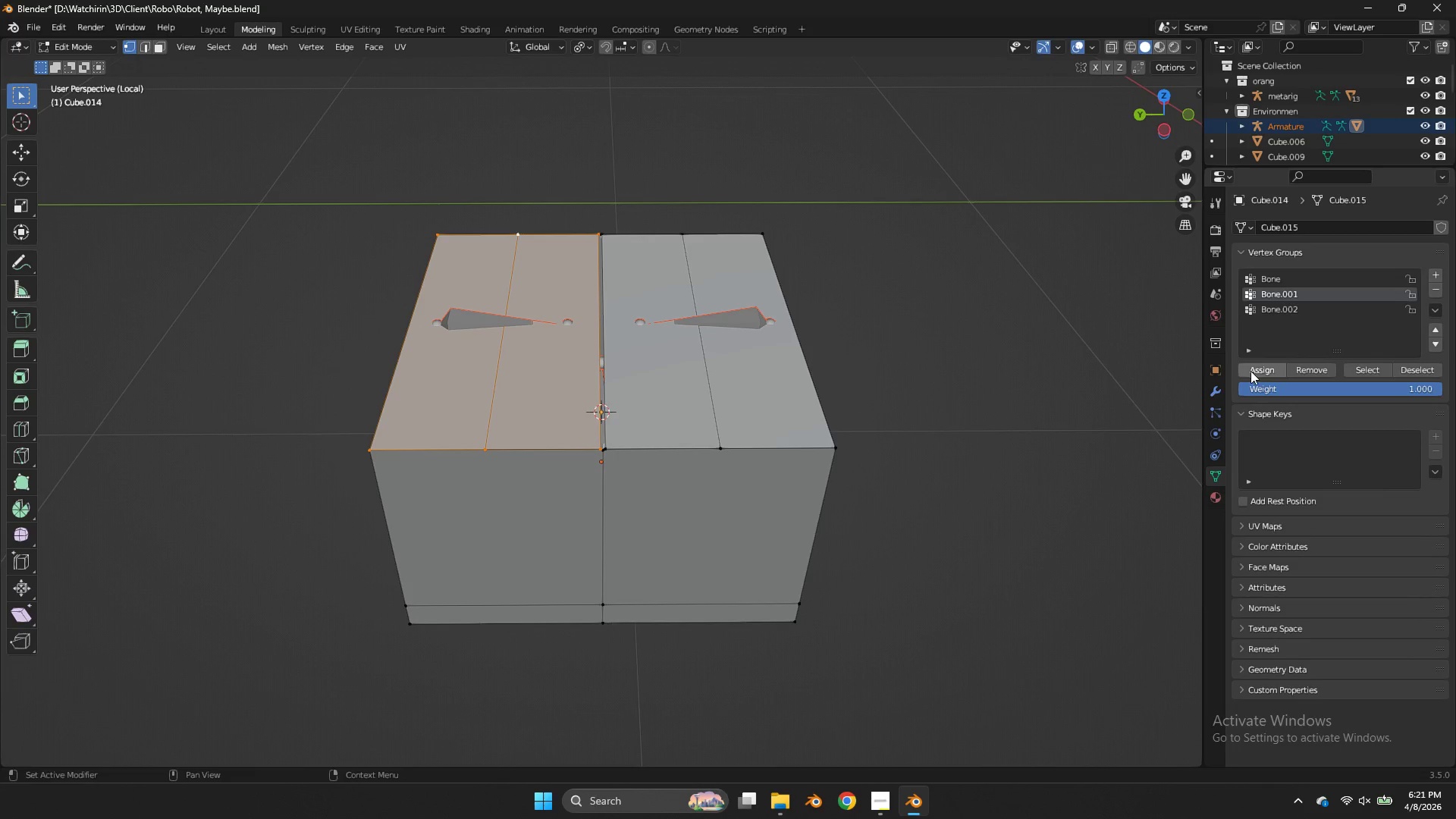 
key(Tab)
 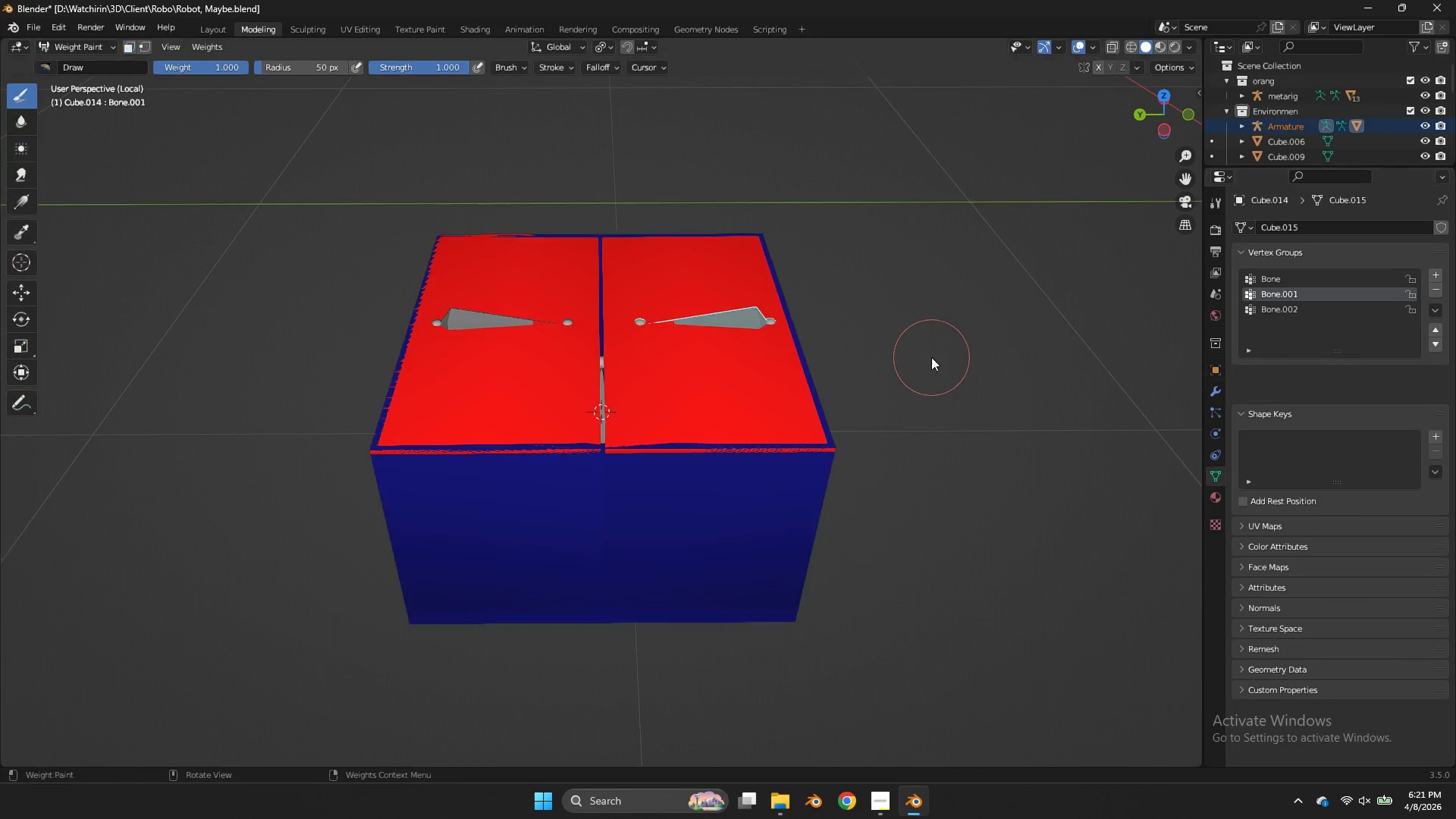 
key(Tab)
 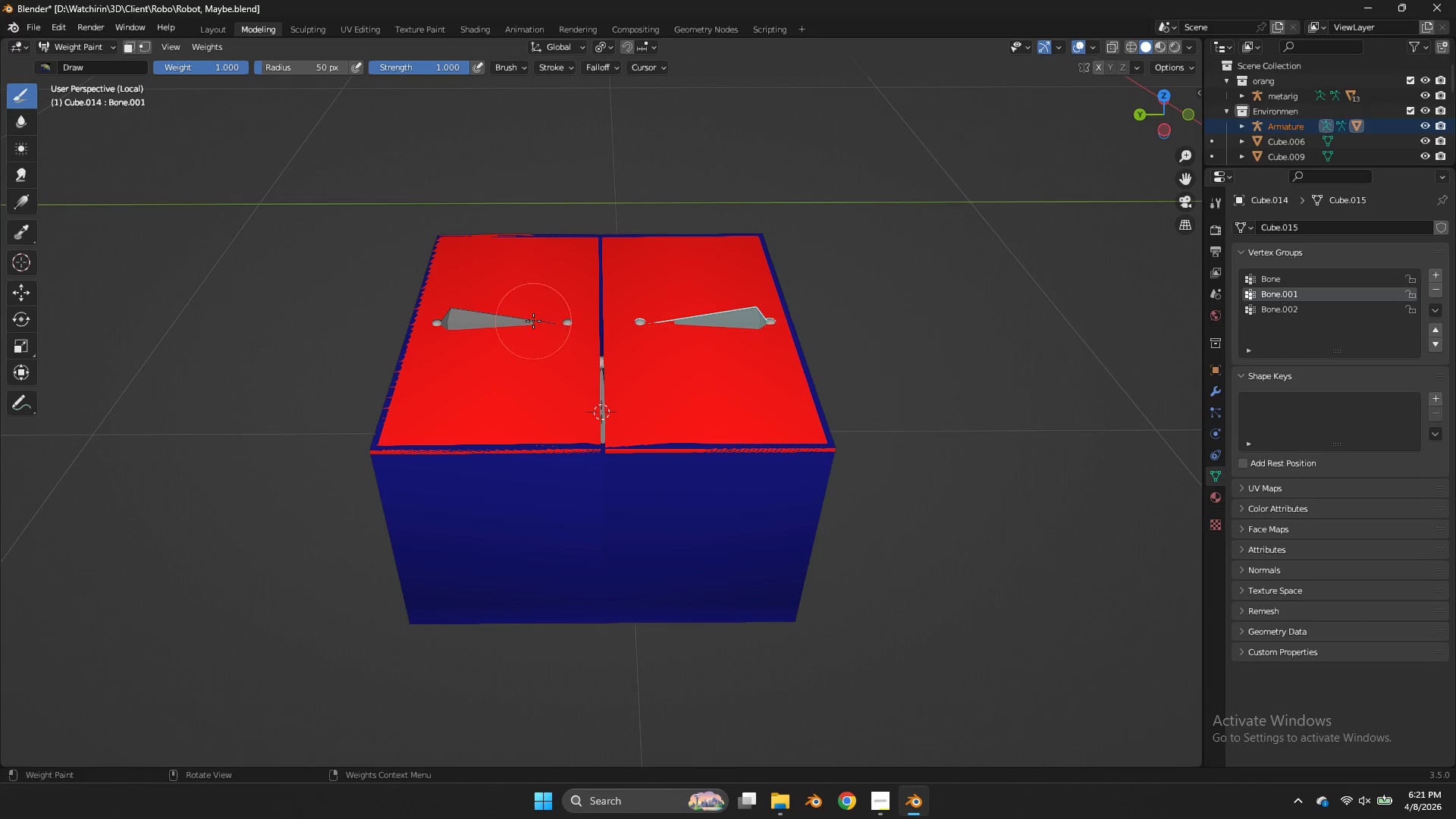 
hold_key(key=ControlLeft, duration=0.48)
left_click([497, 316])
 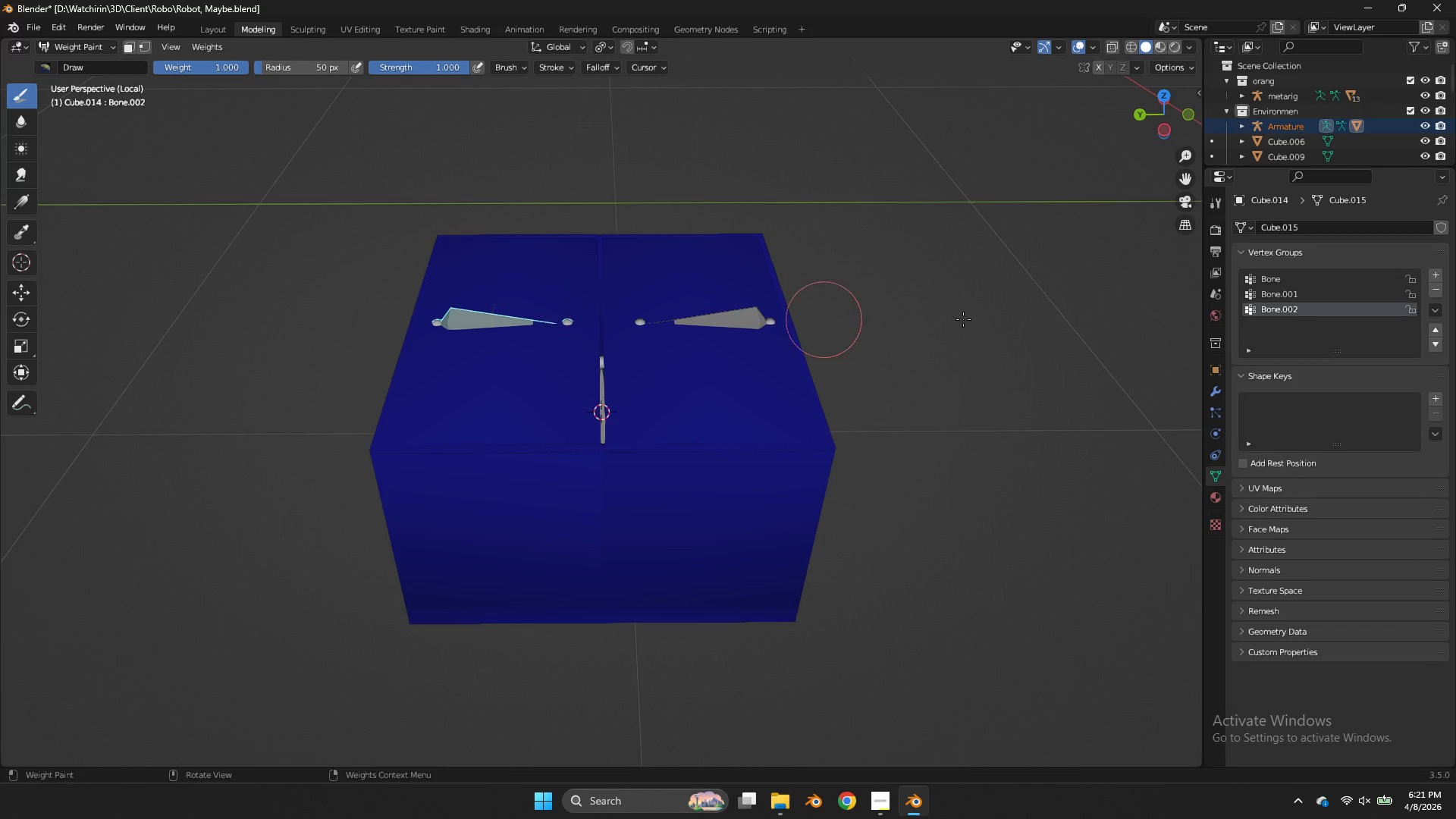 
key(Tab)
 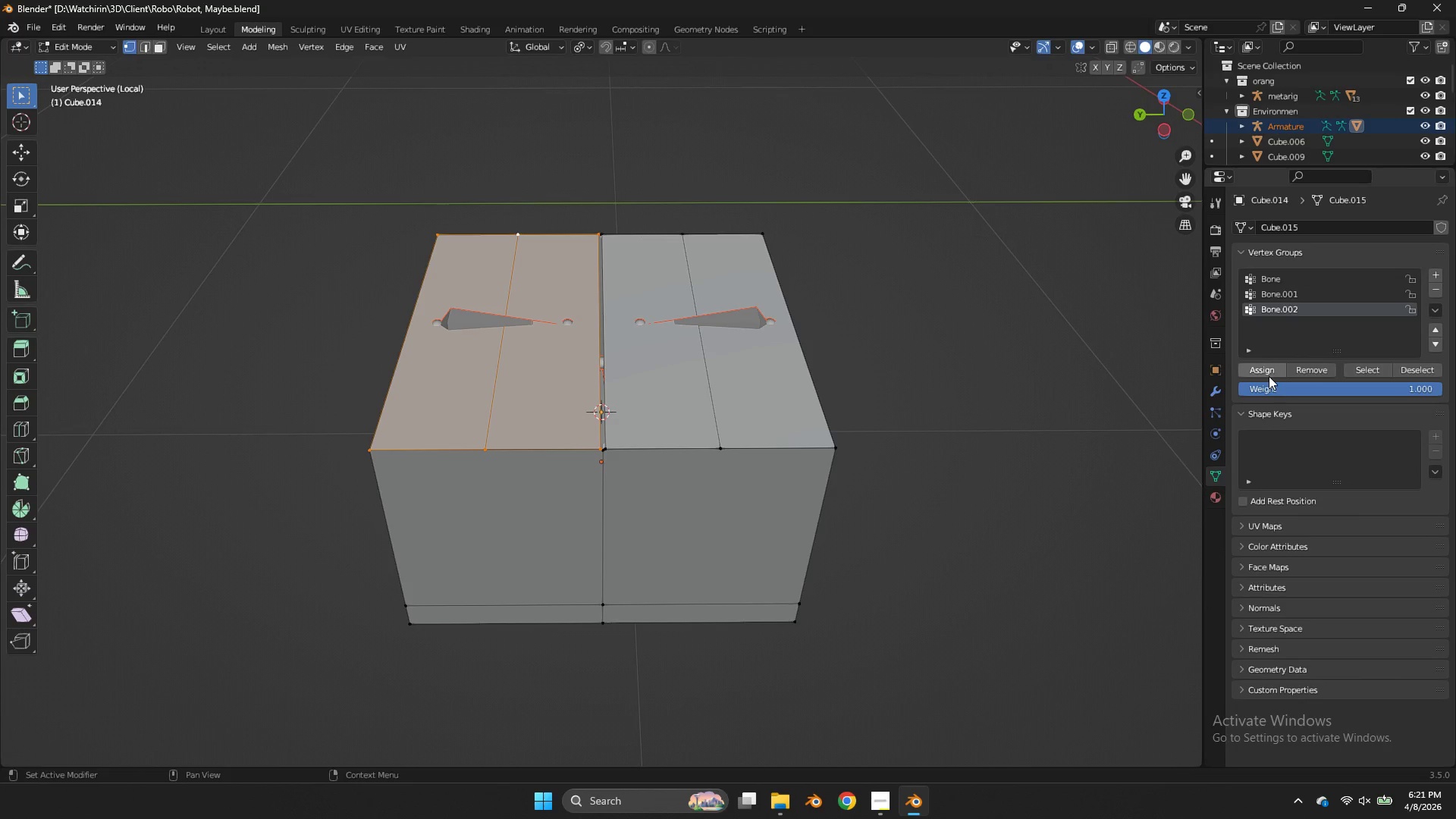 
left_click([1266, 369])
 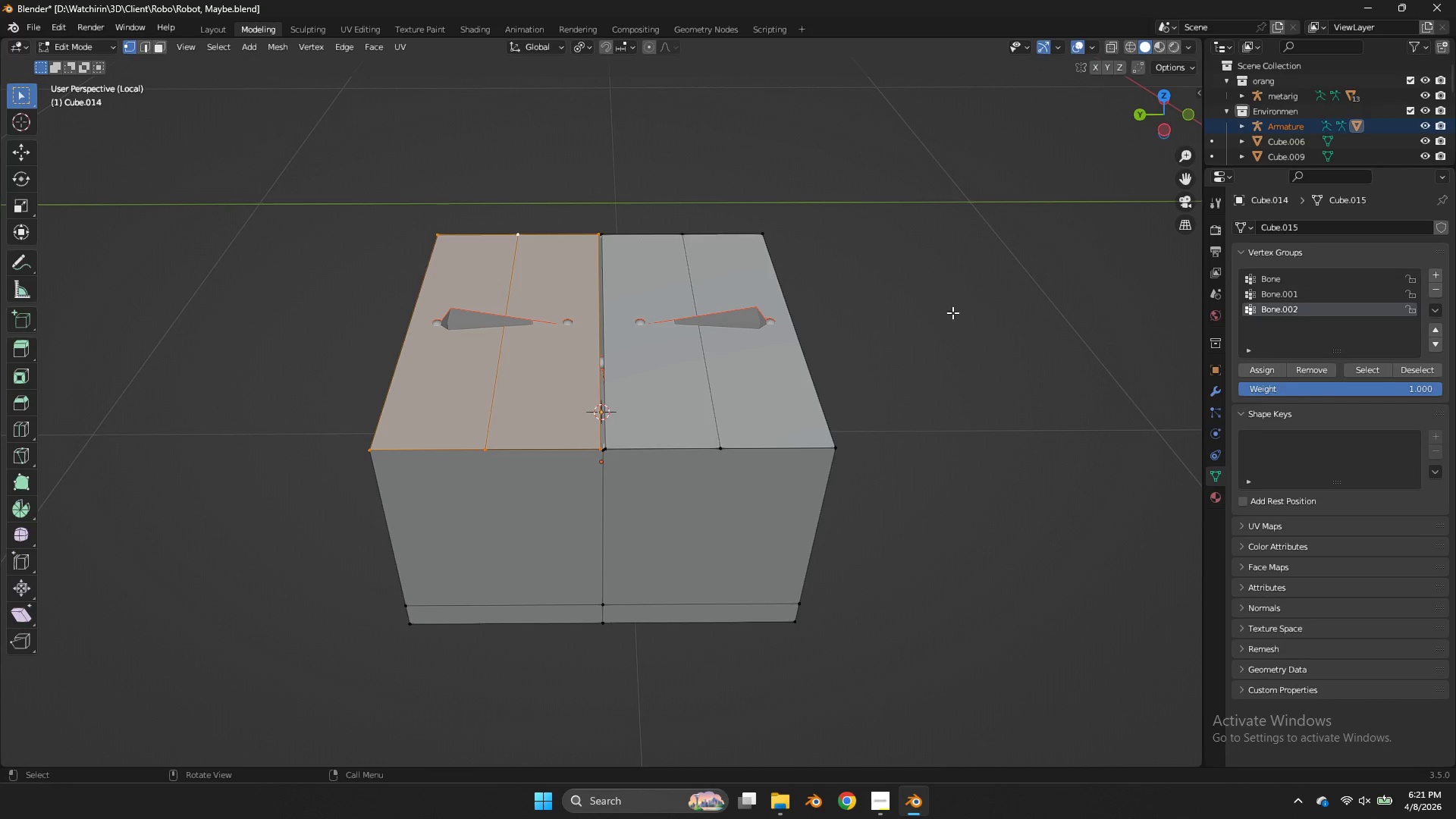 
key(Tab)
 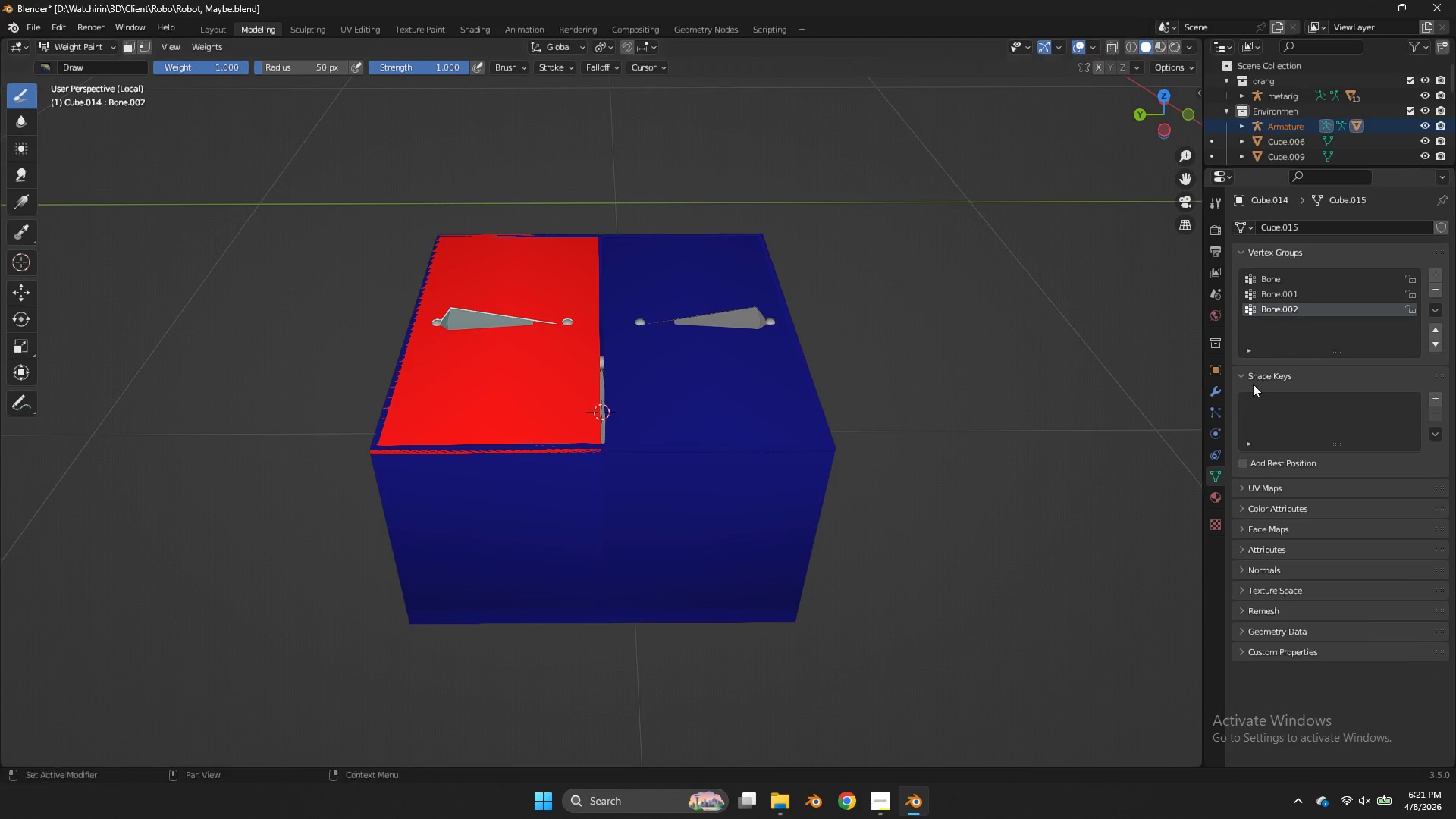 
key(Tab)
 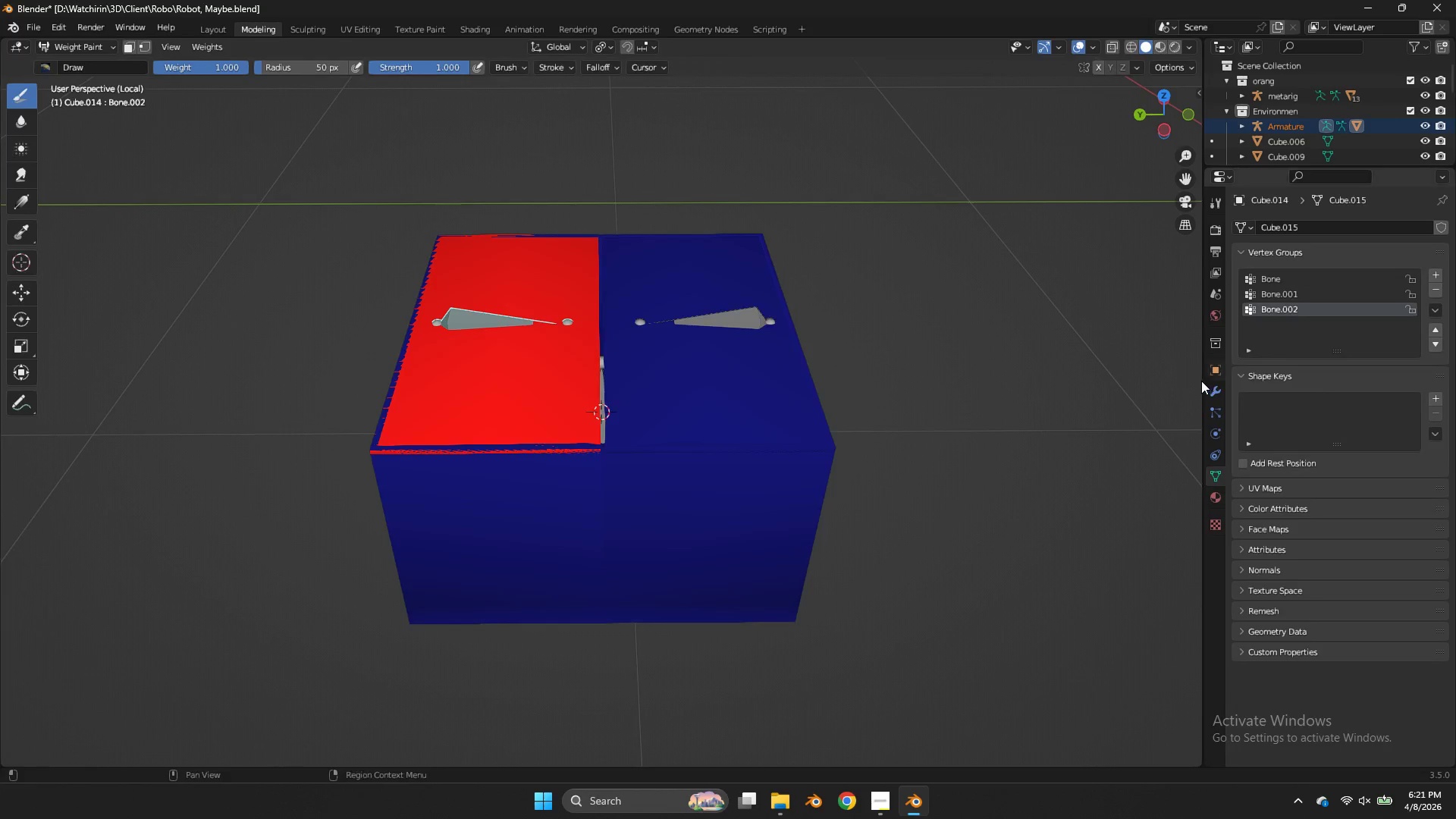 
key(Tab)
 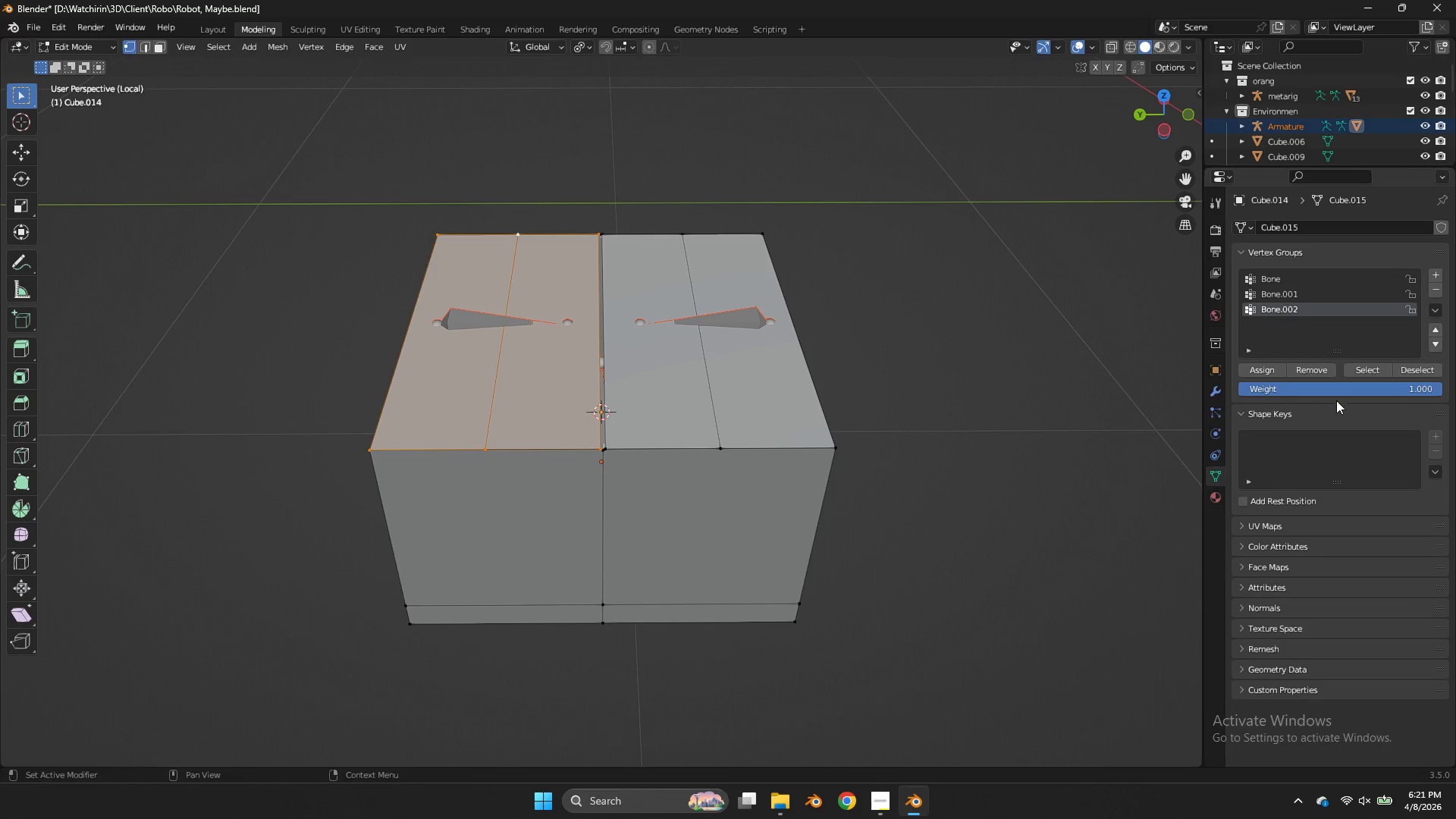 
key(Control+ControlLeft)
 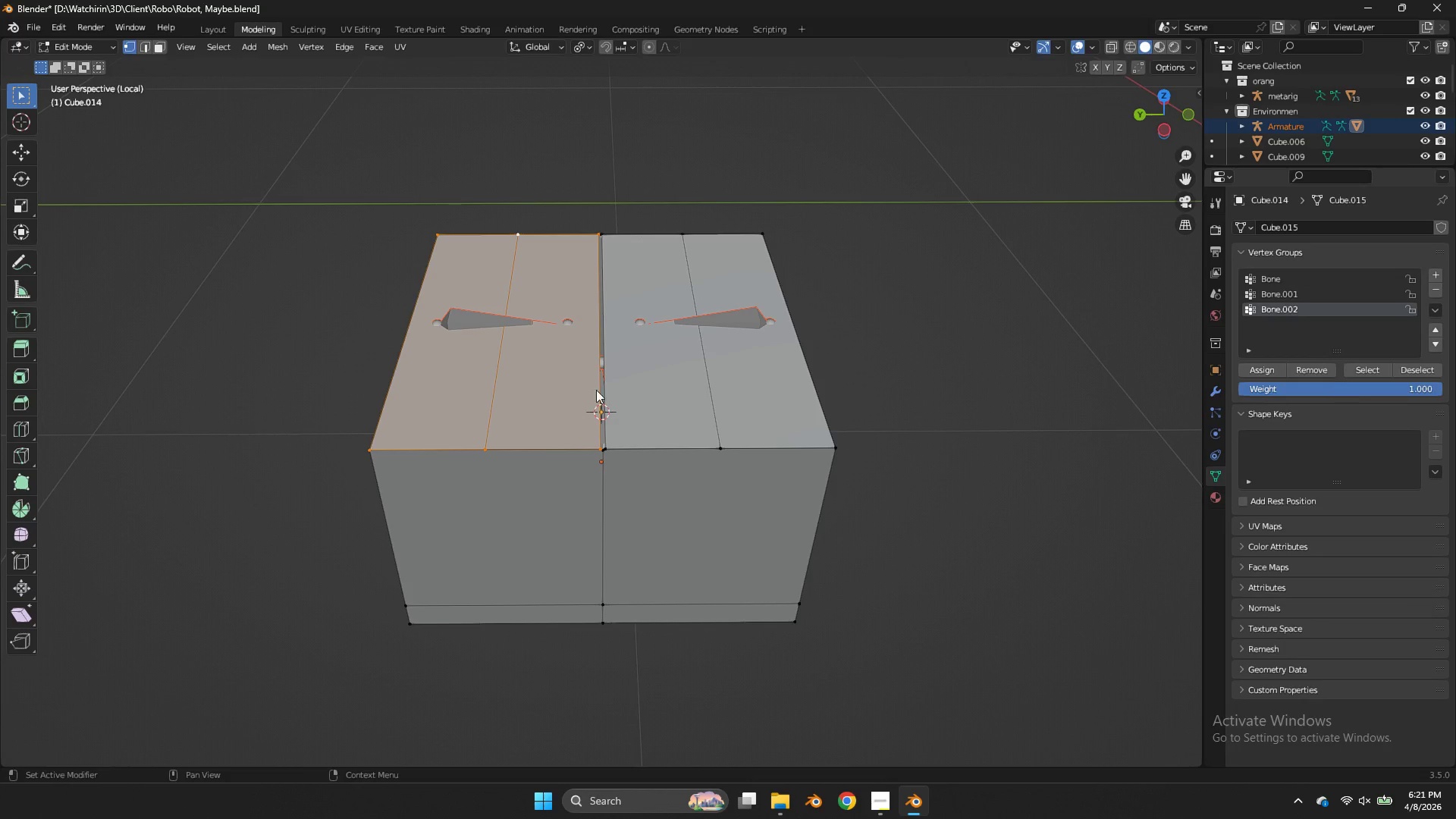 
left_click_drag(start_coordinate=[1340, 384], to_coordinate=[725, 395])
 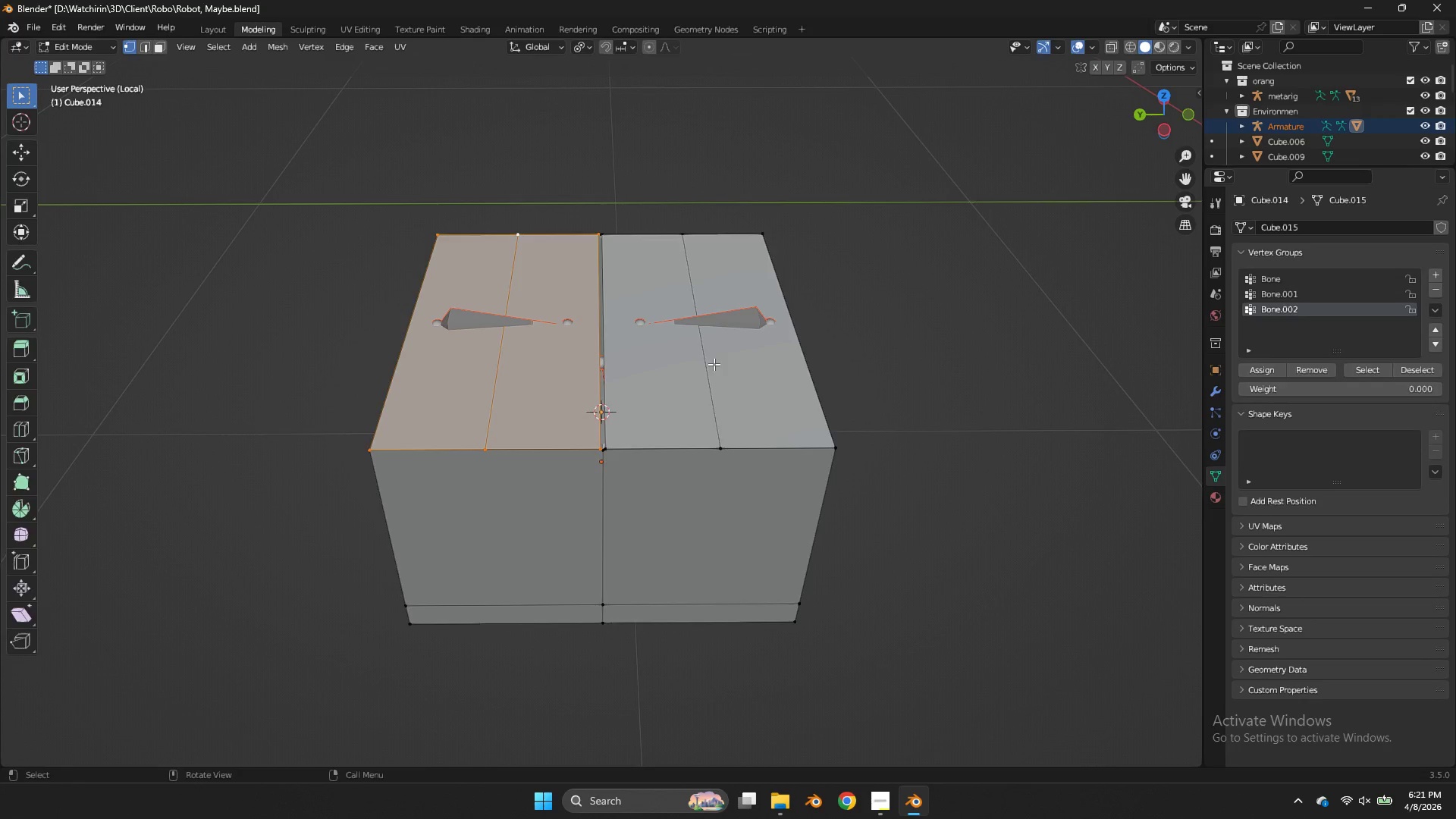 
key(Tab)
 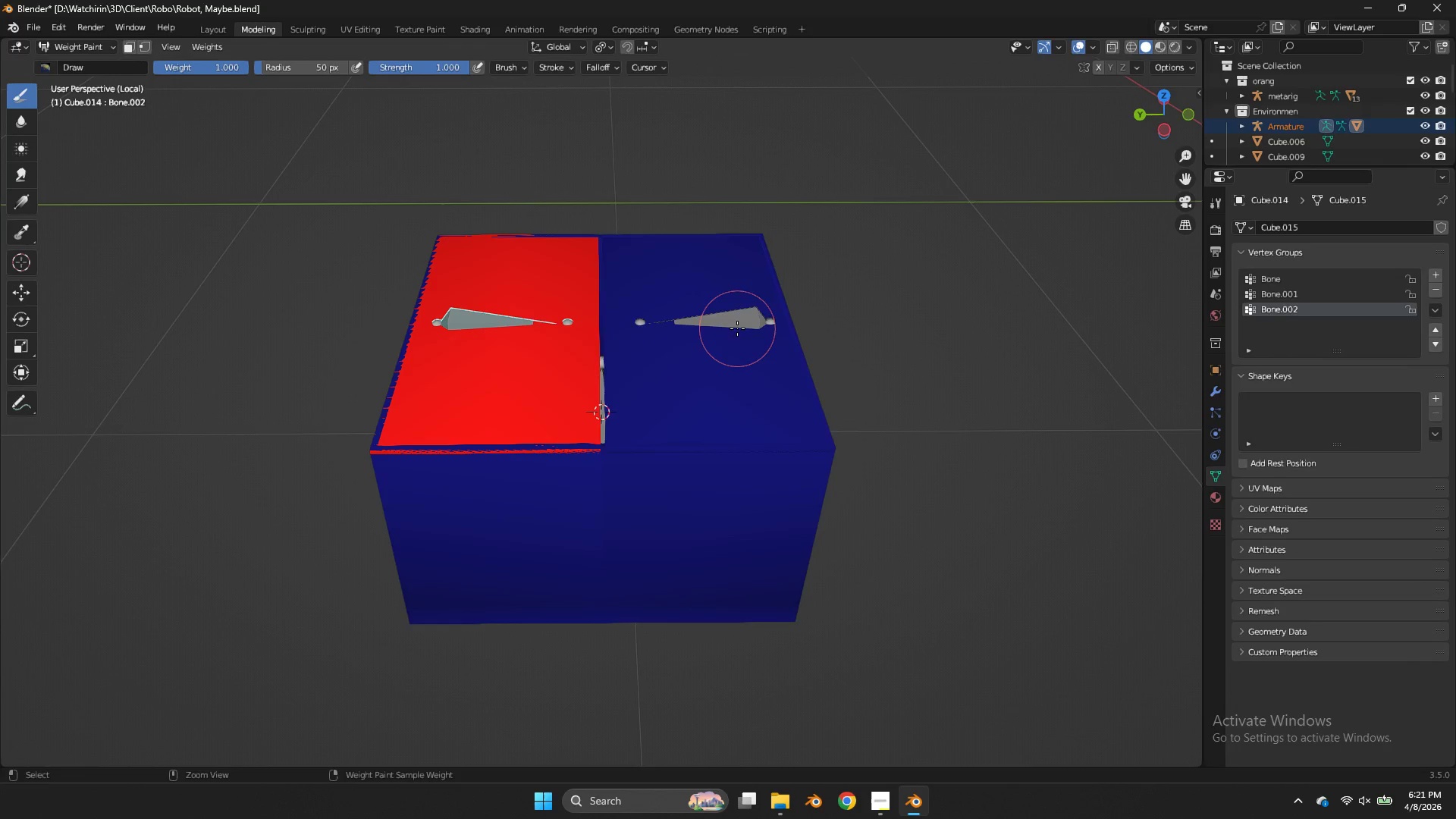 
key(Control+ControlLeft)
 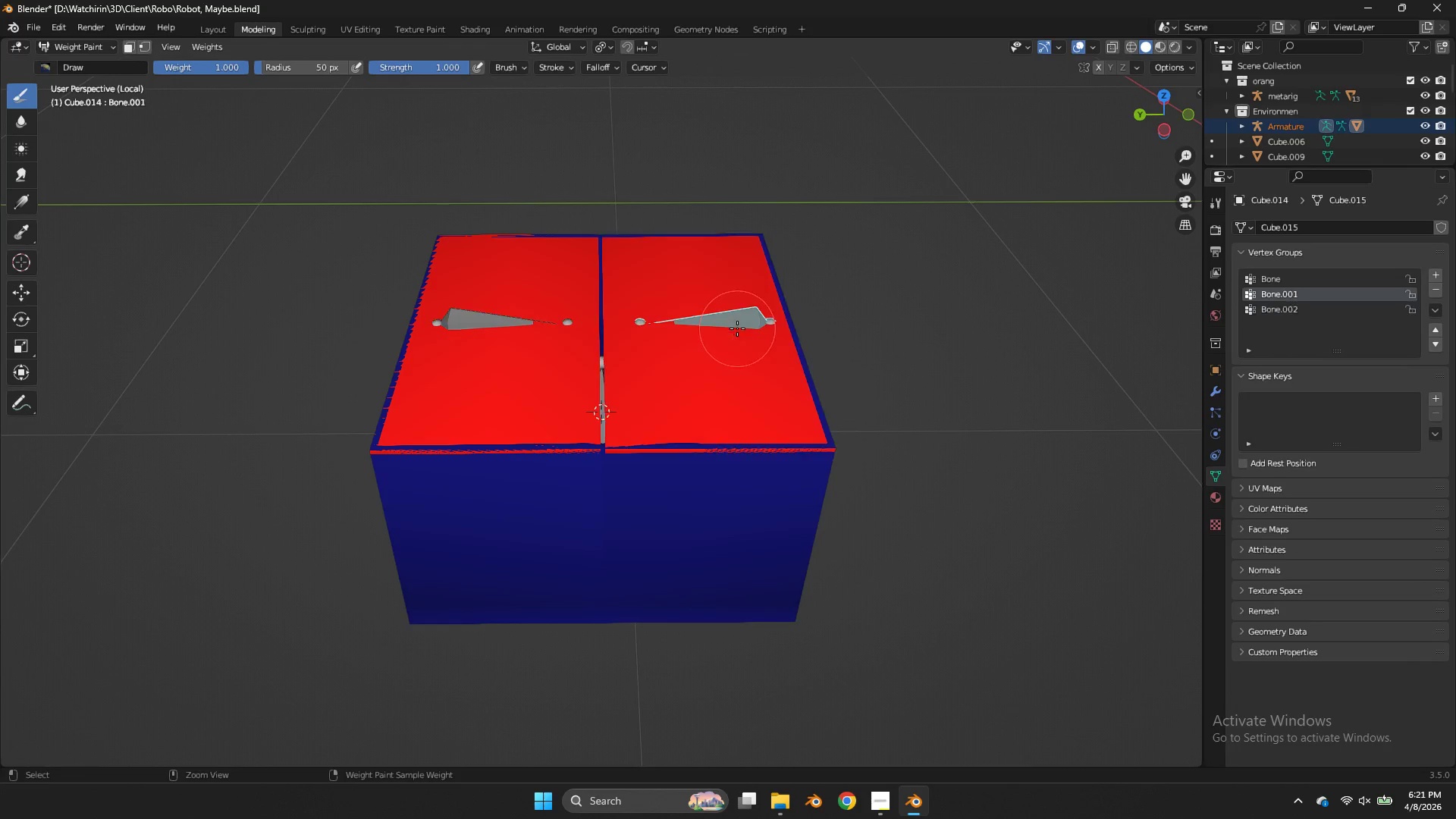 
left_click([737, 328])
 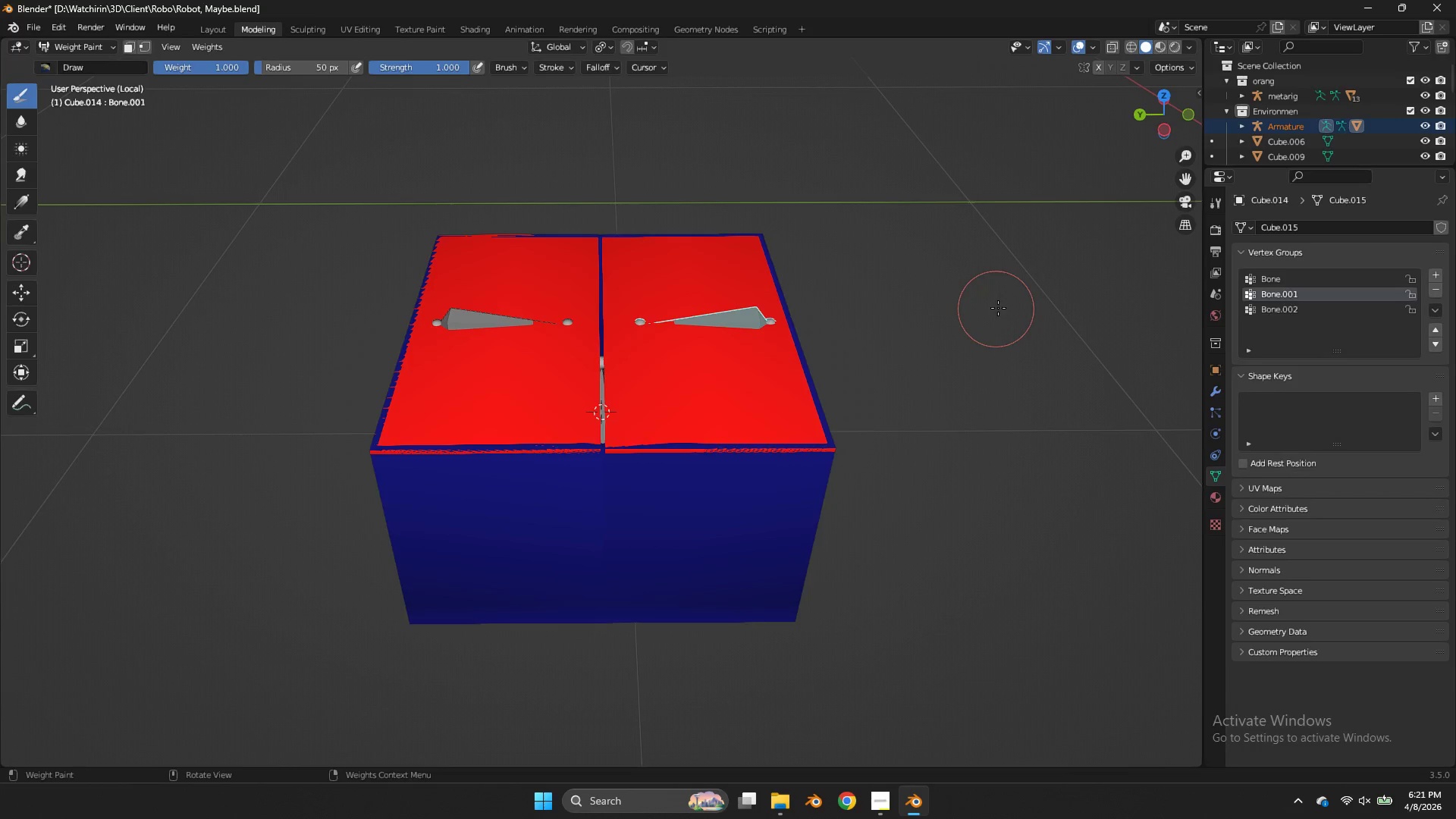 
key(Tab)
 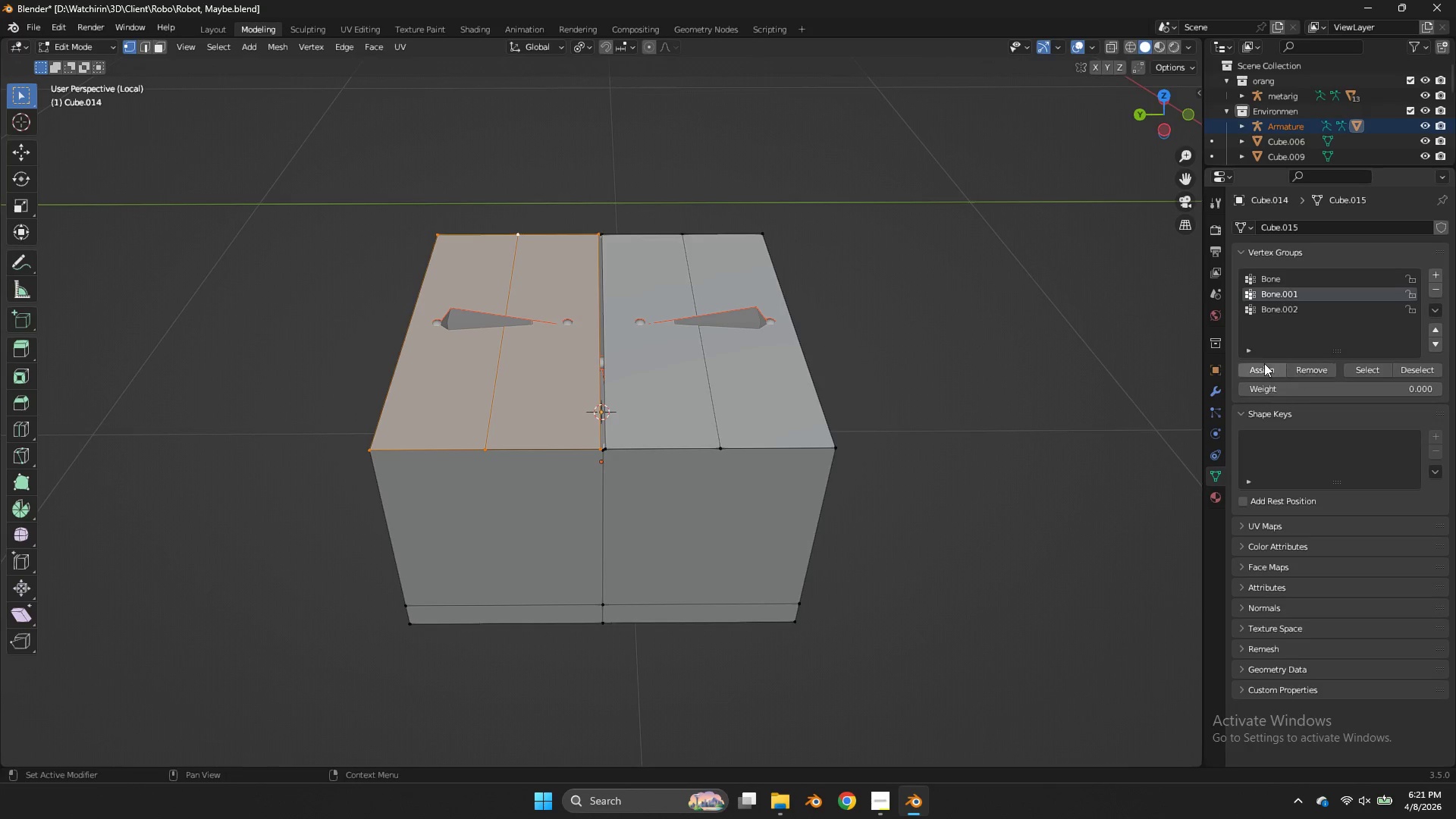 
left_click([1264, 363])
 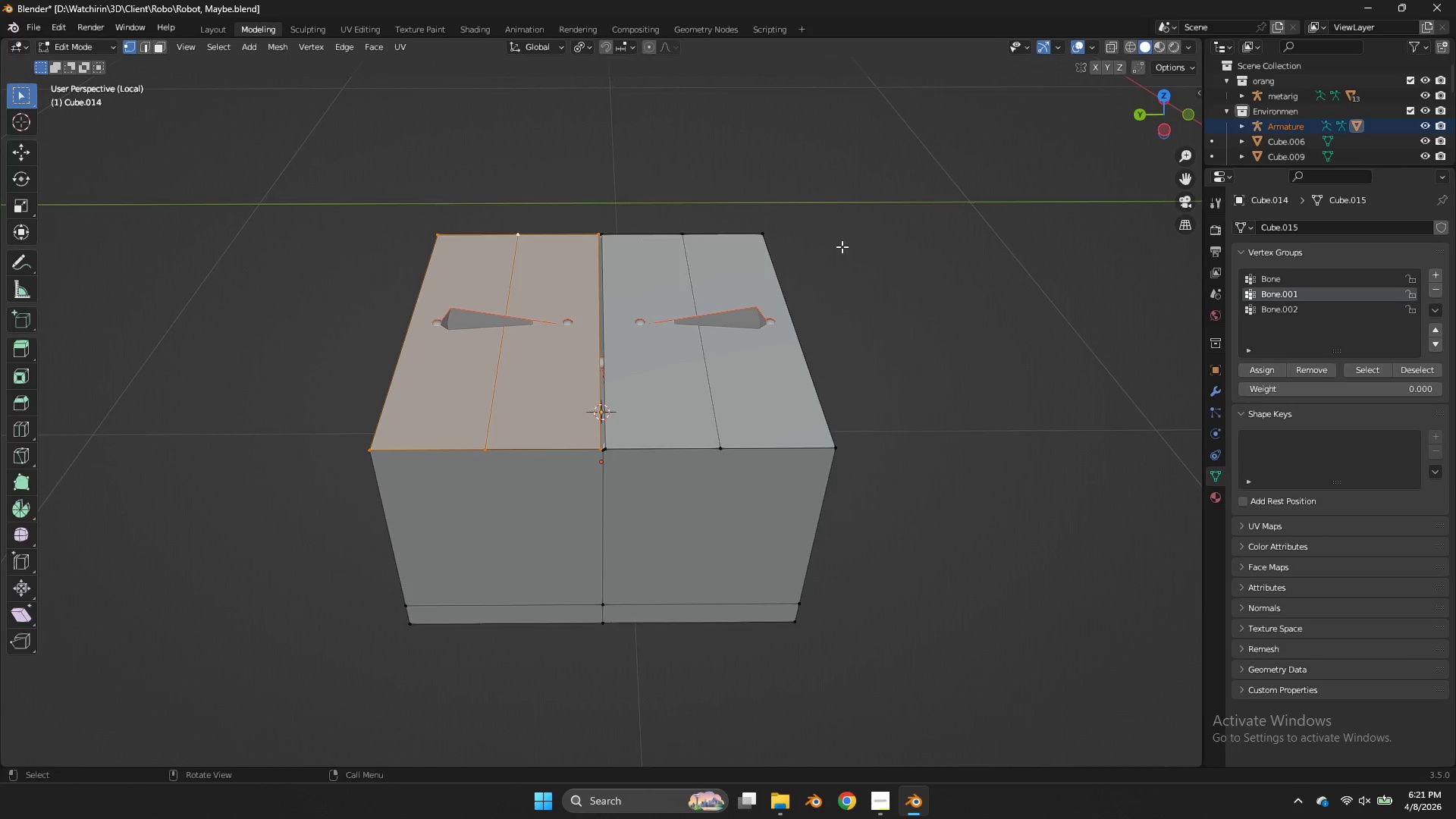 
key(Tab)
 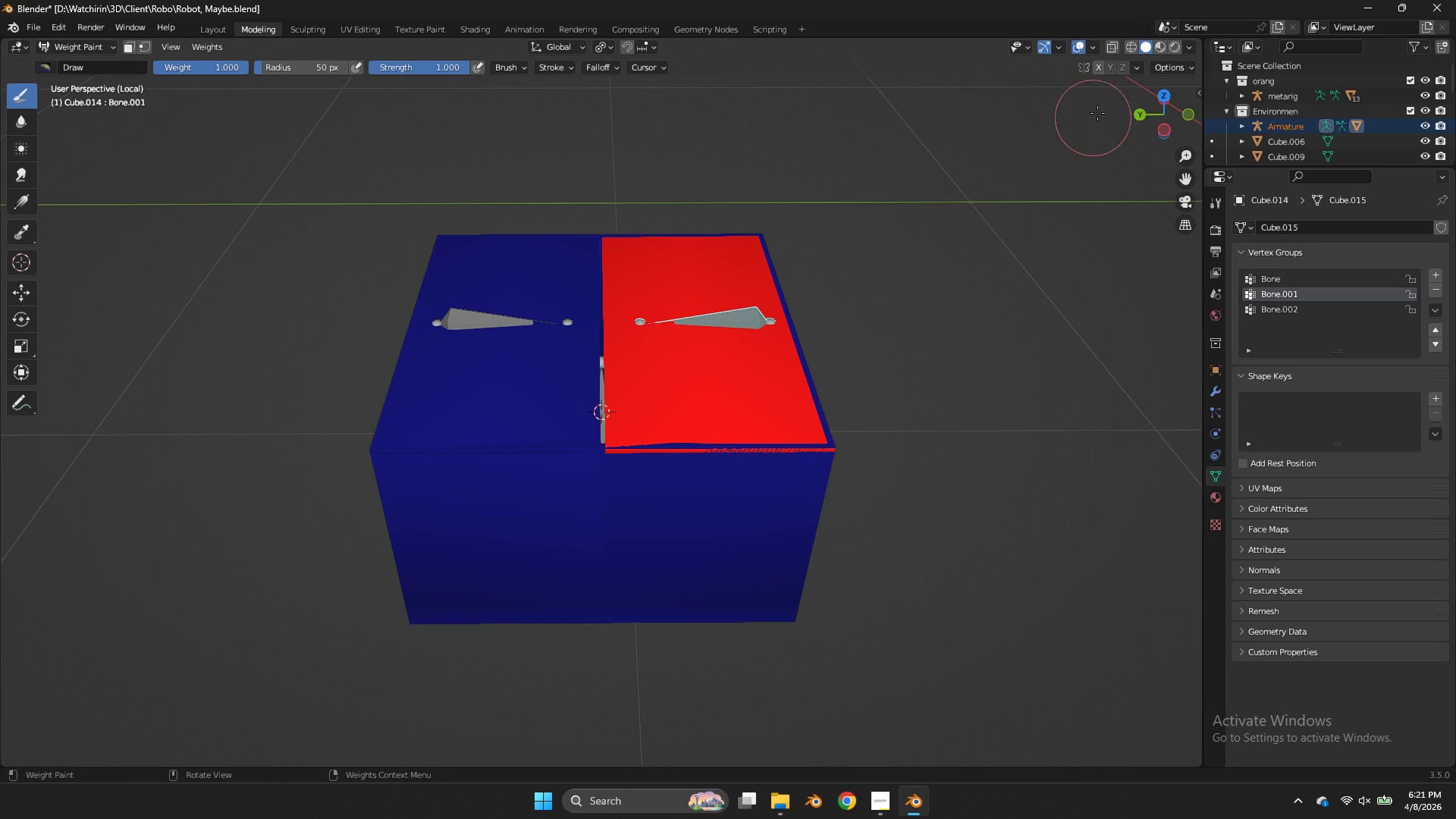 
key(Control+ControlLeft)
 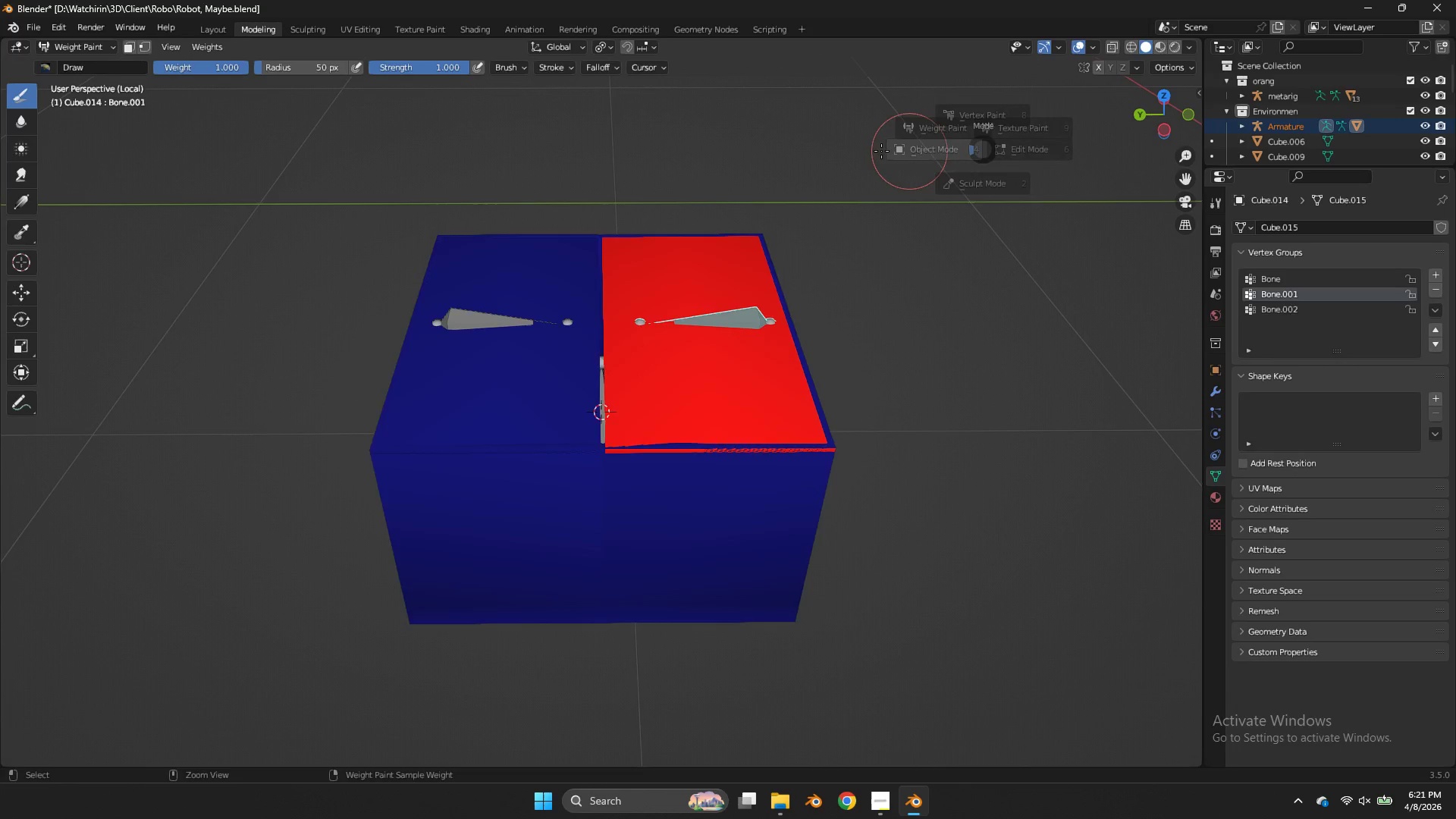 
key(Control+Tab)
 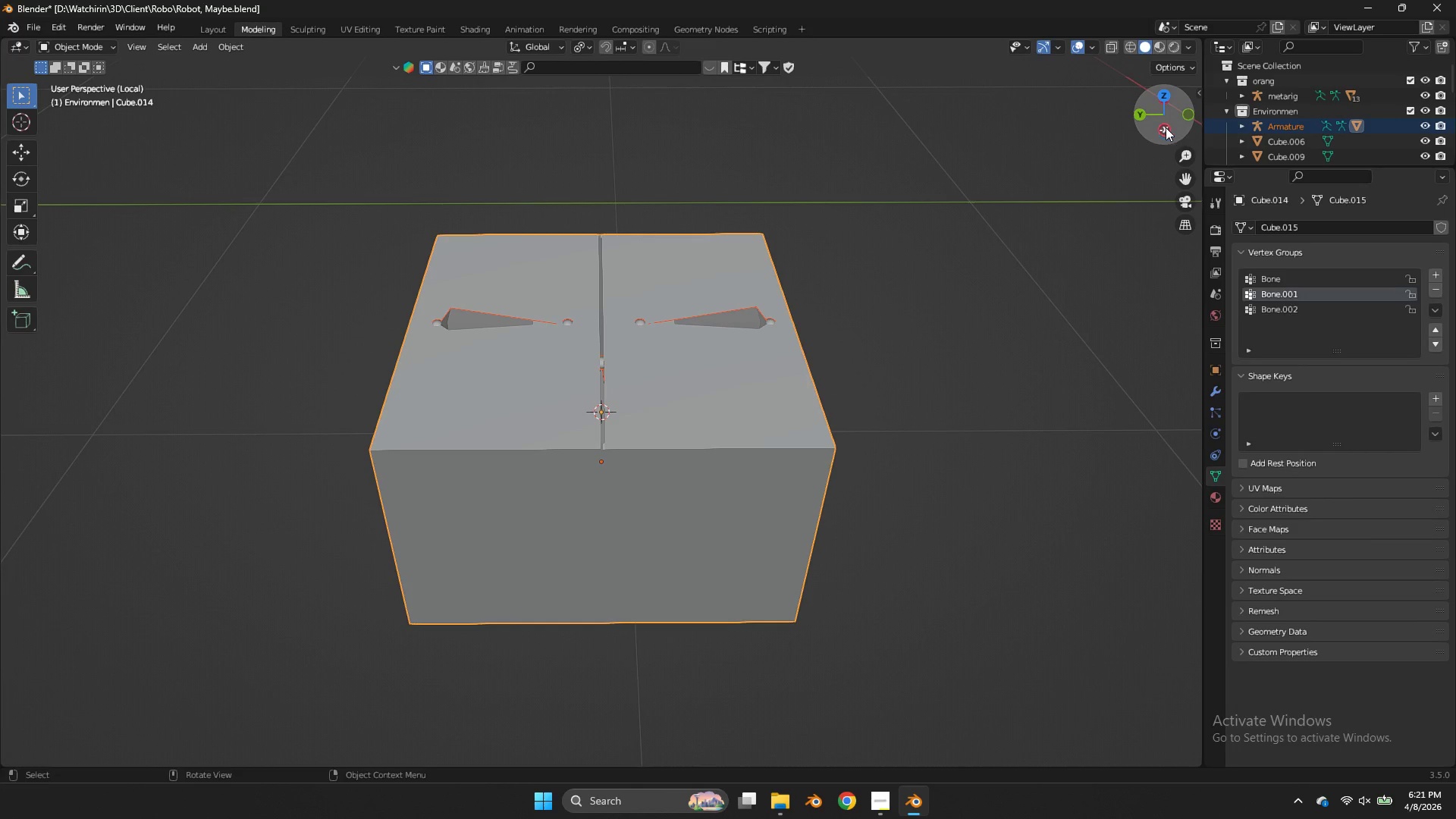 
left_click([1166, 127])
 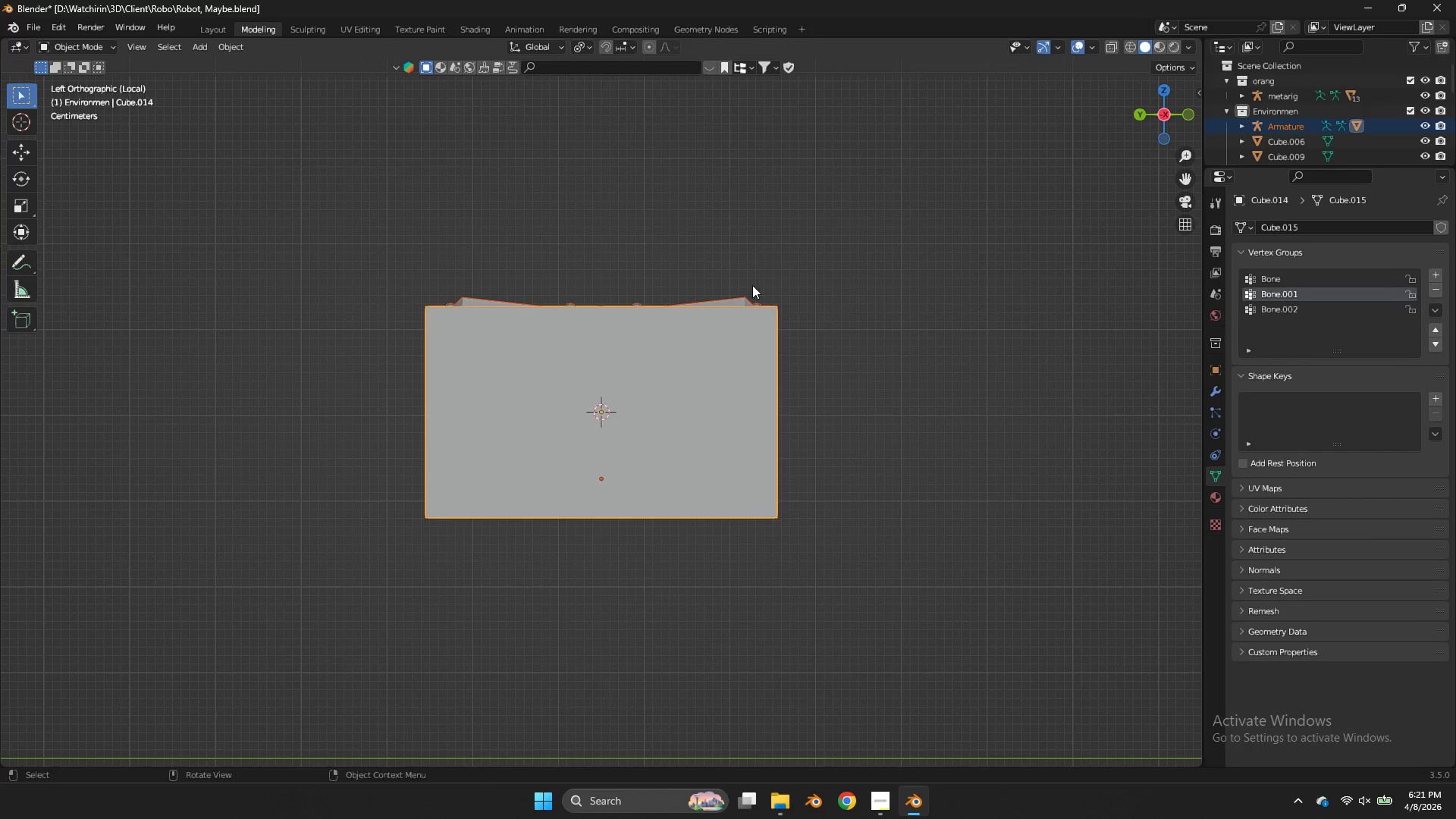 
double_click([746, 293])
 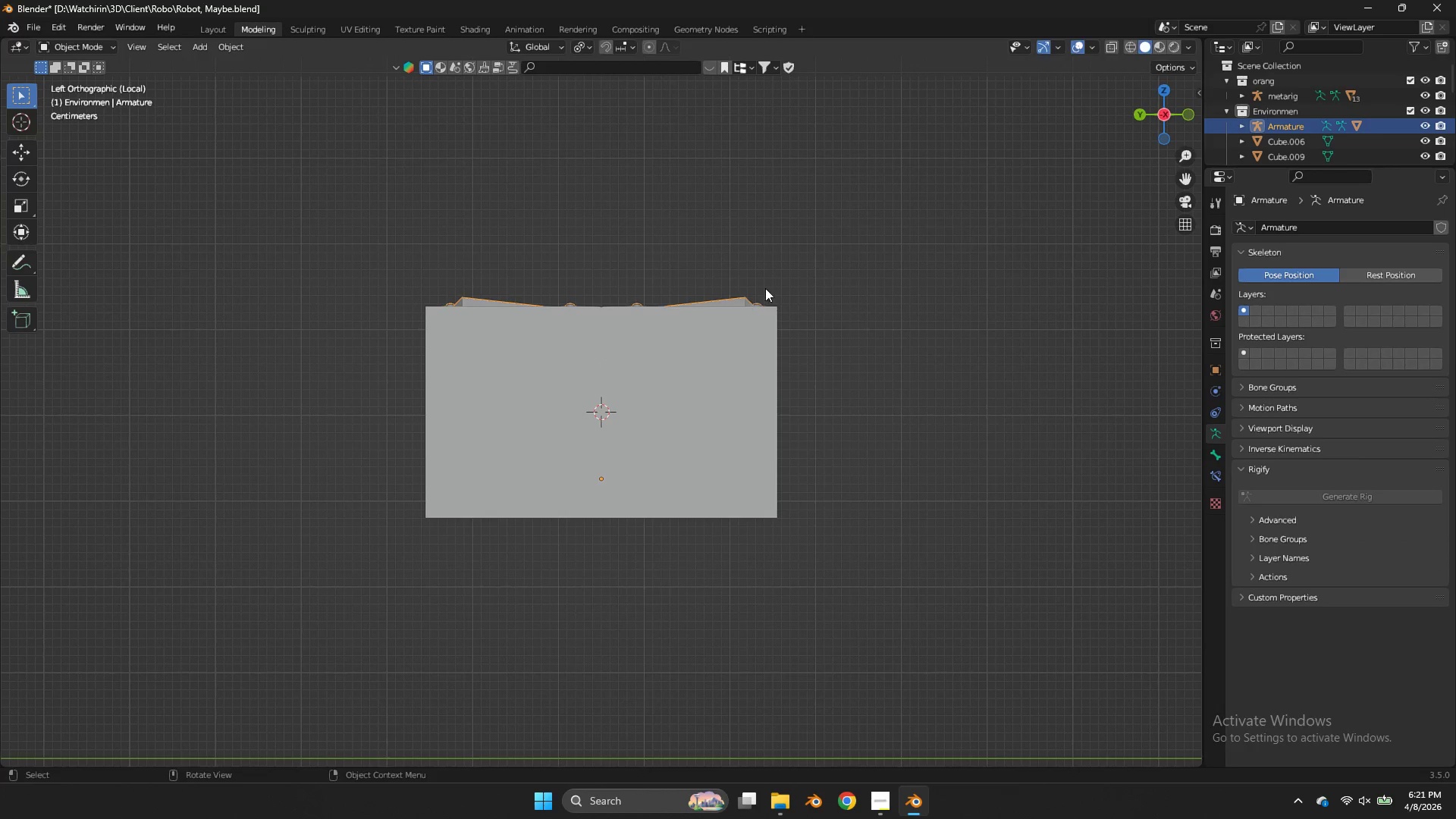 
key(R)
 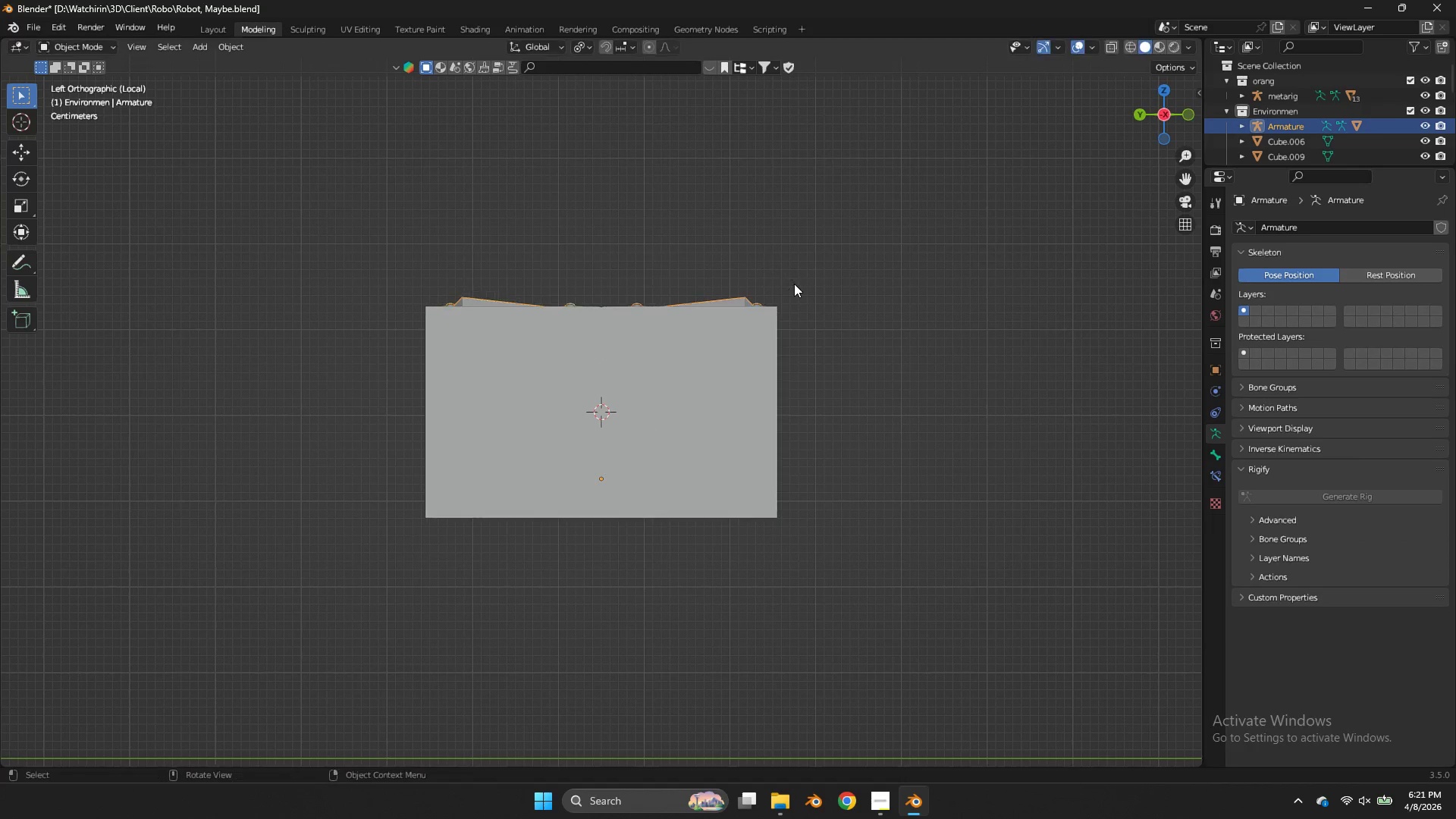 
right_click([794, 284])
 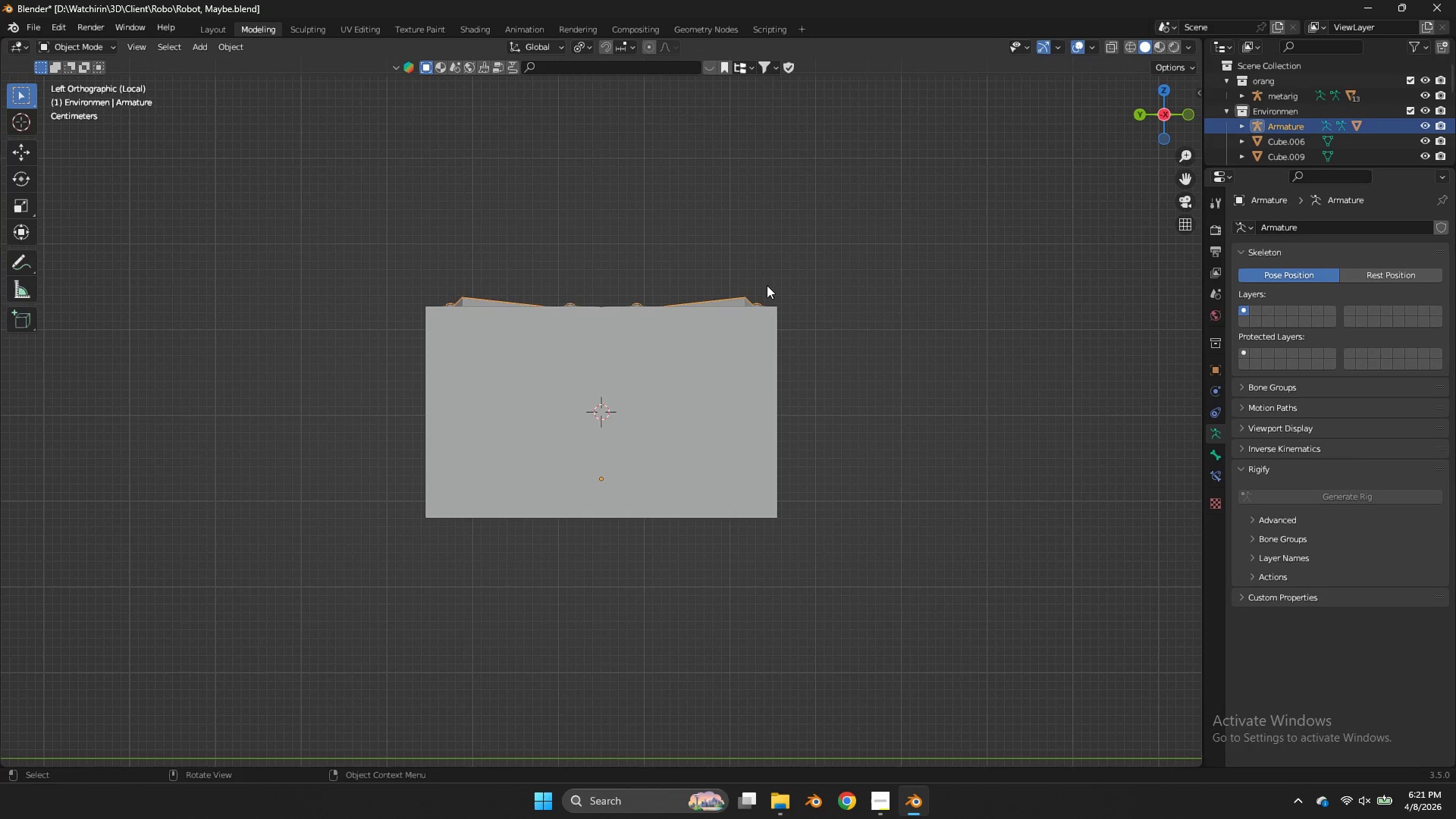 
hold_key(key=ControlLeft, duration=0.62)
 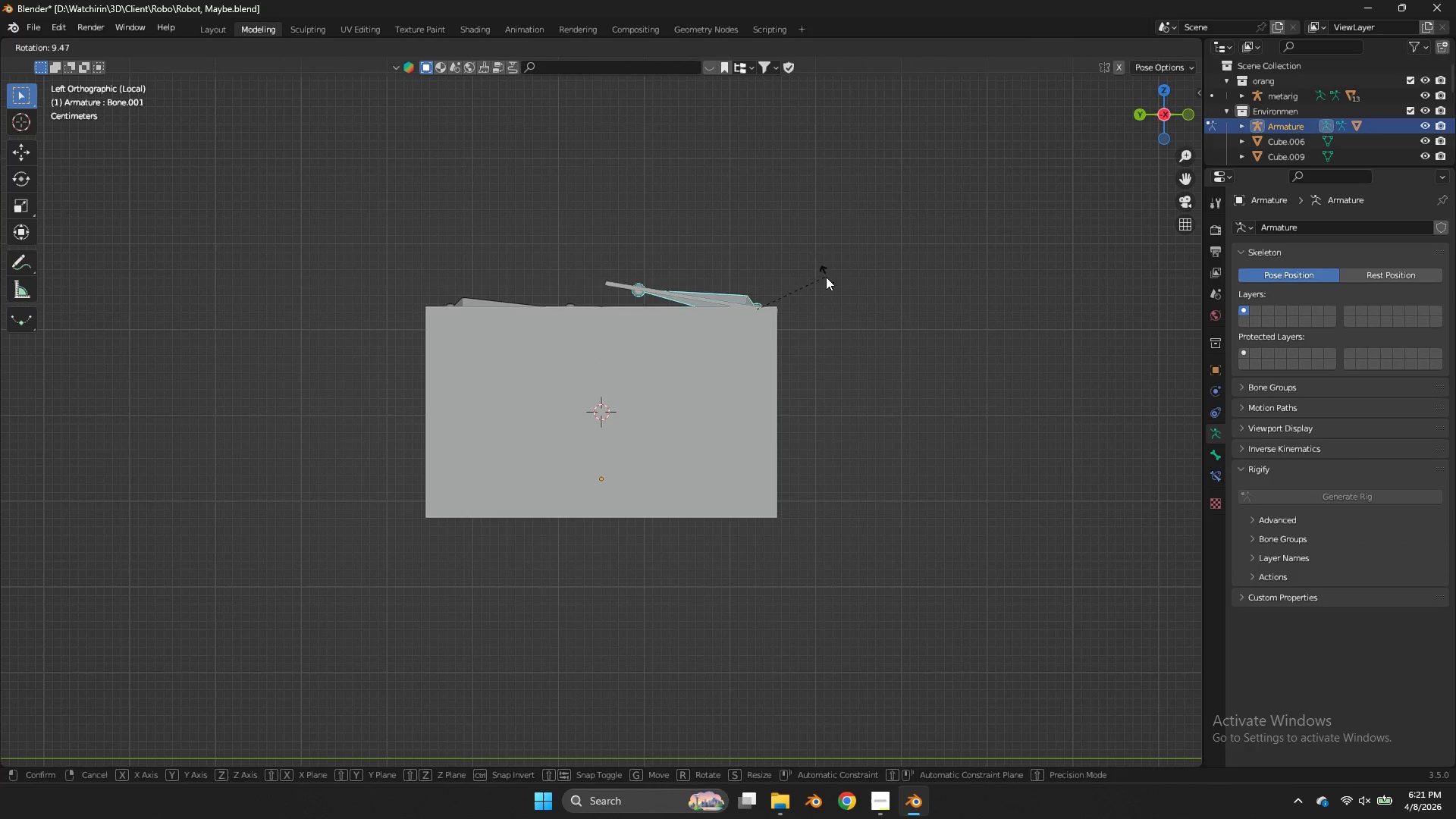 
hold_key(key=Tab, duration=0.44)
 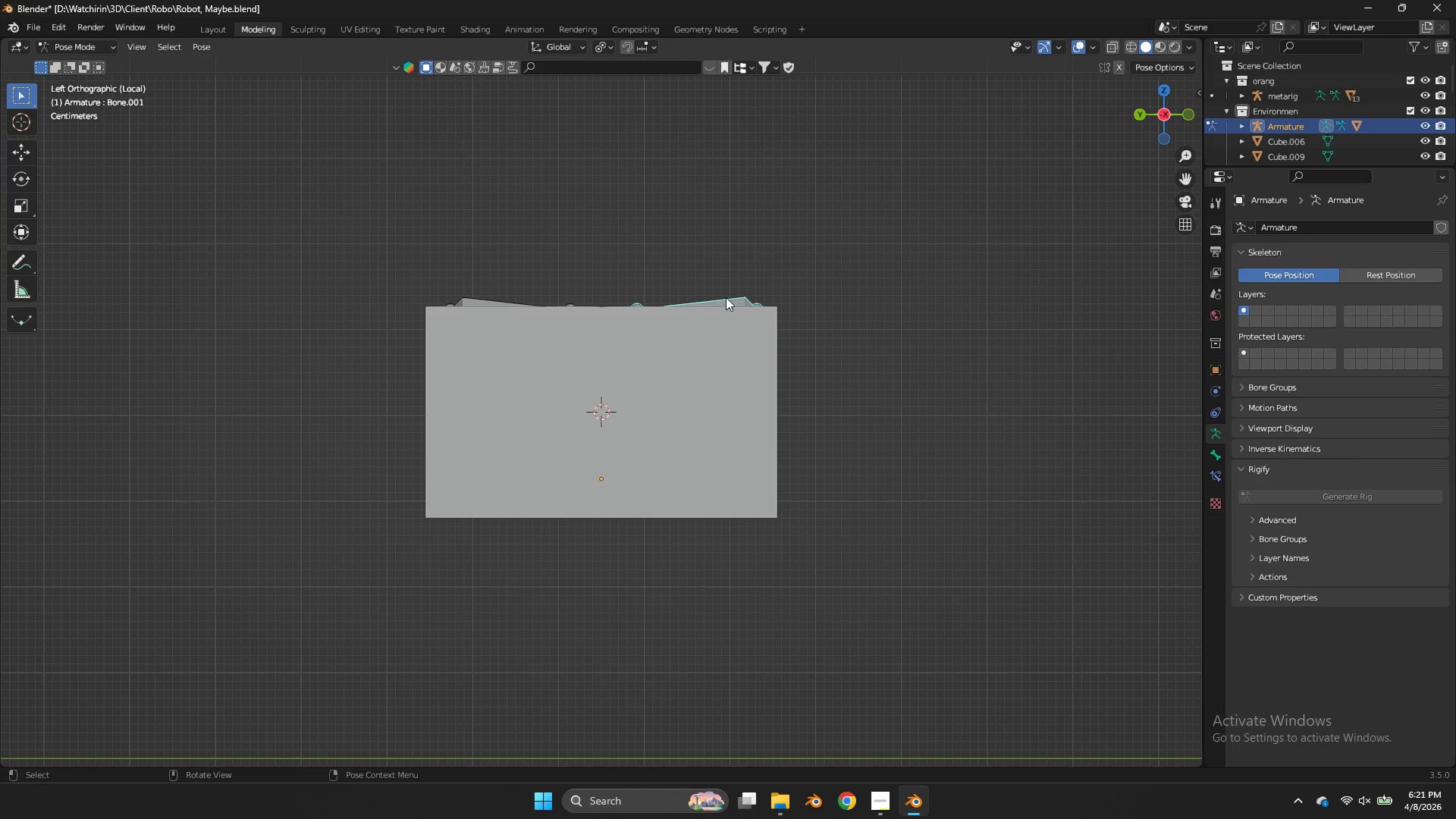 
left_click([726, 297])
 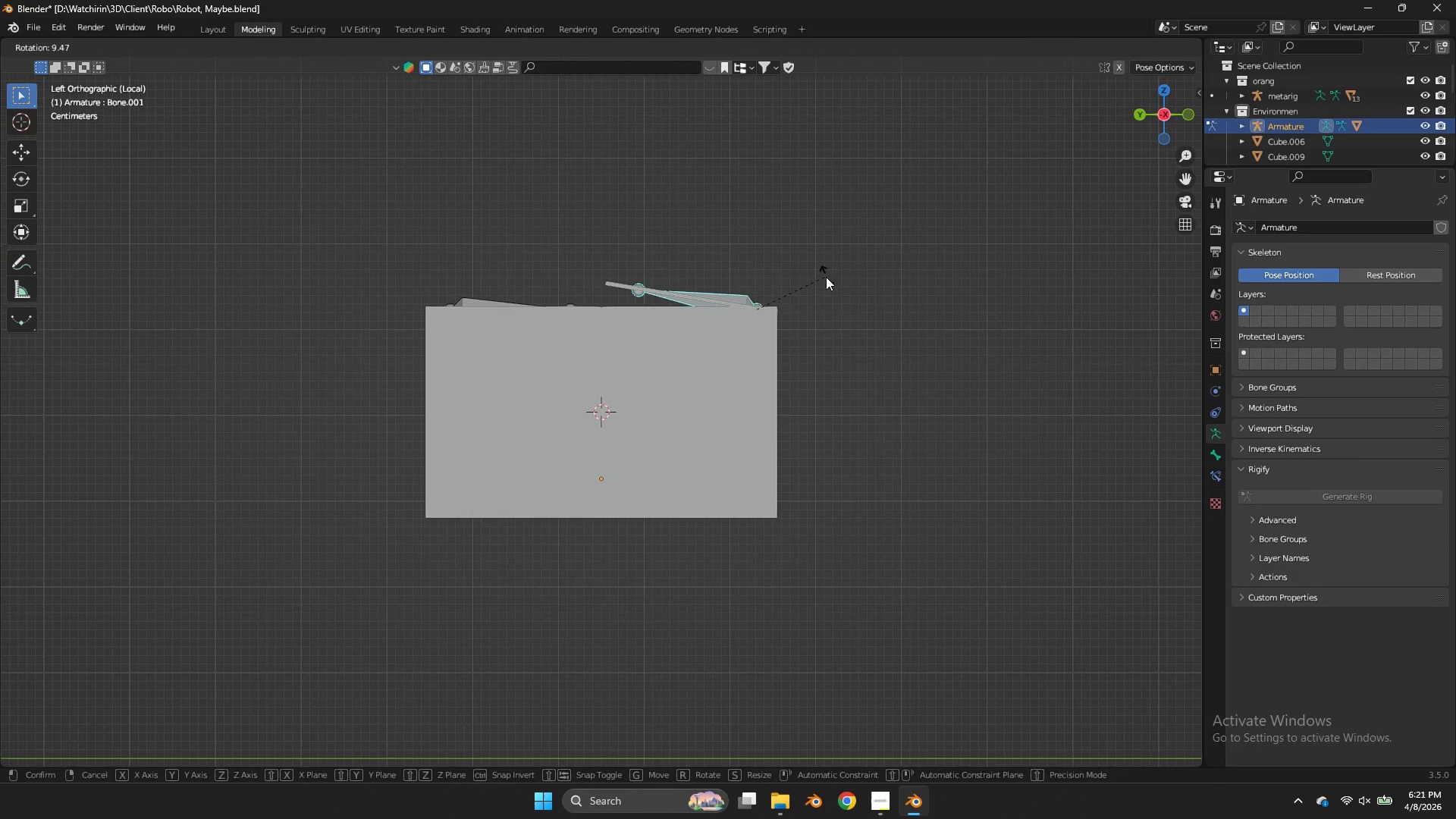 
key(R)
 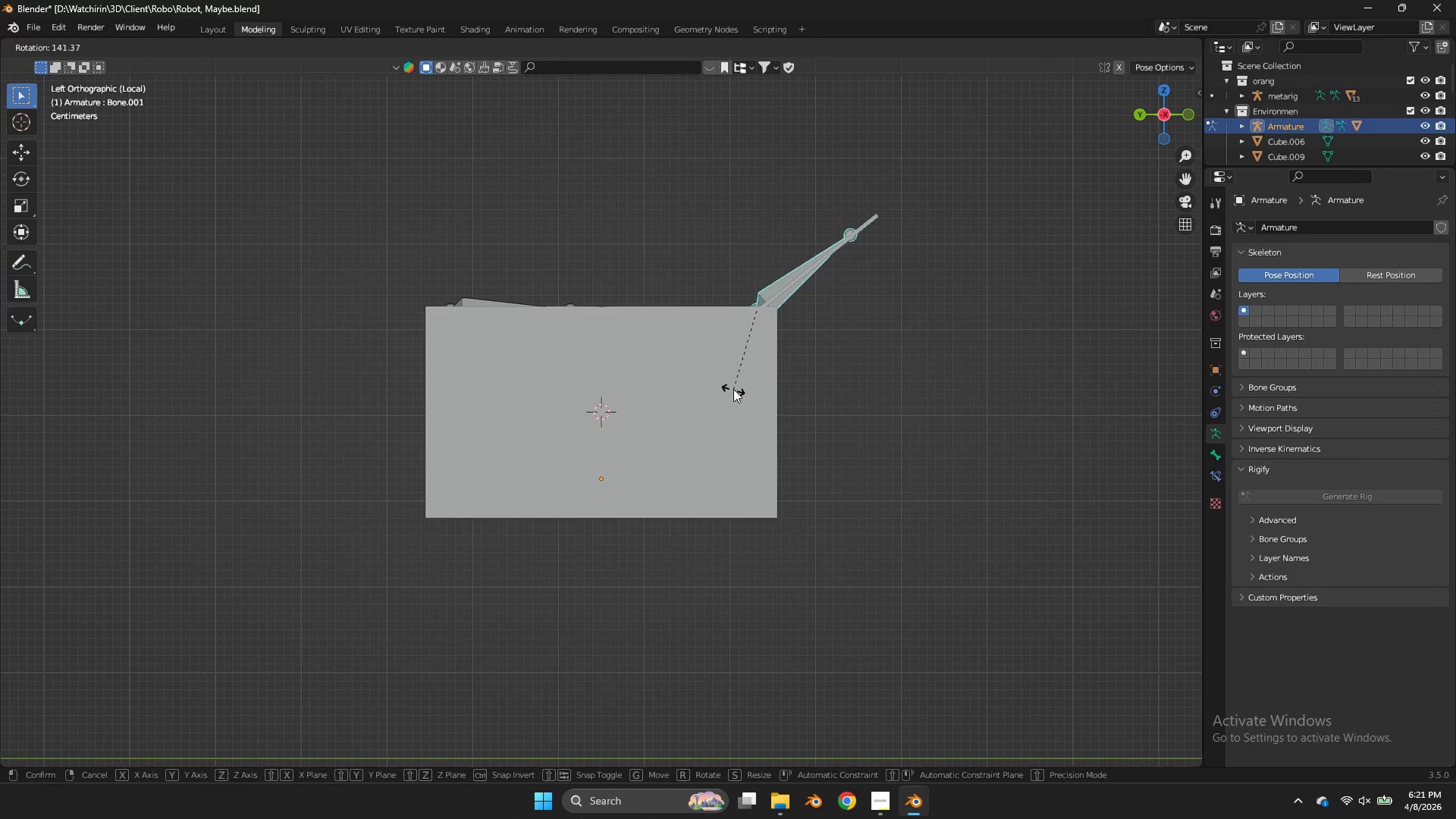 
left_click([735, 389])
 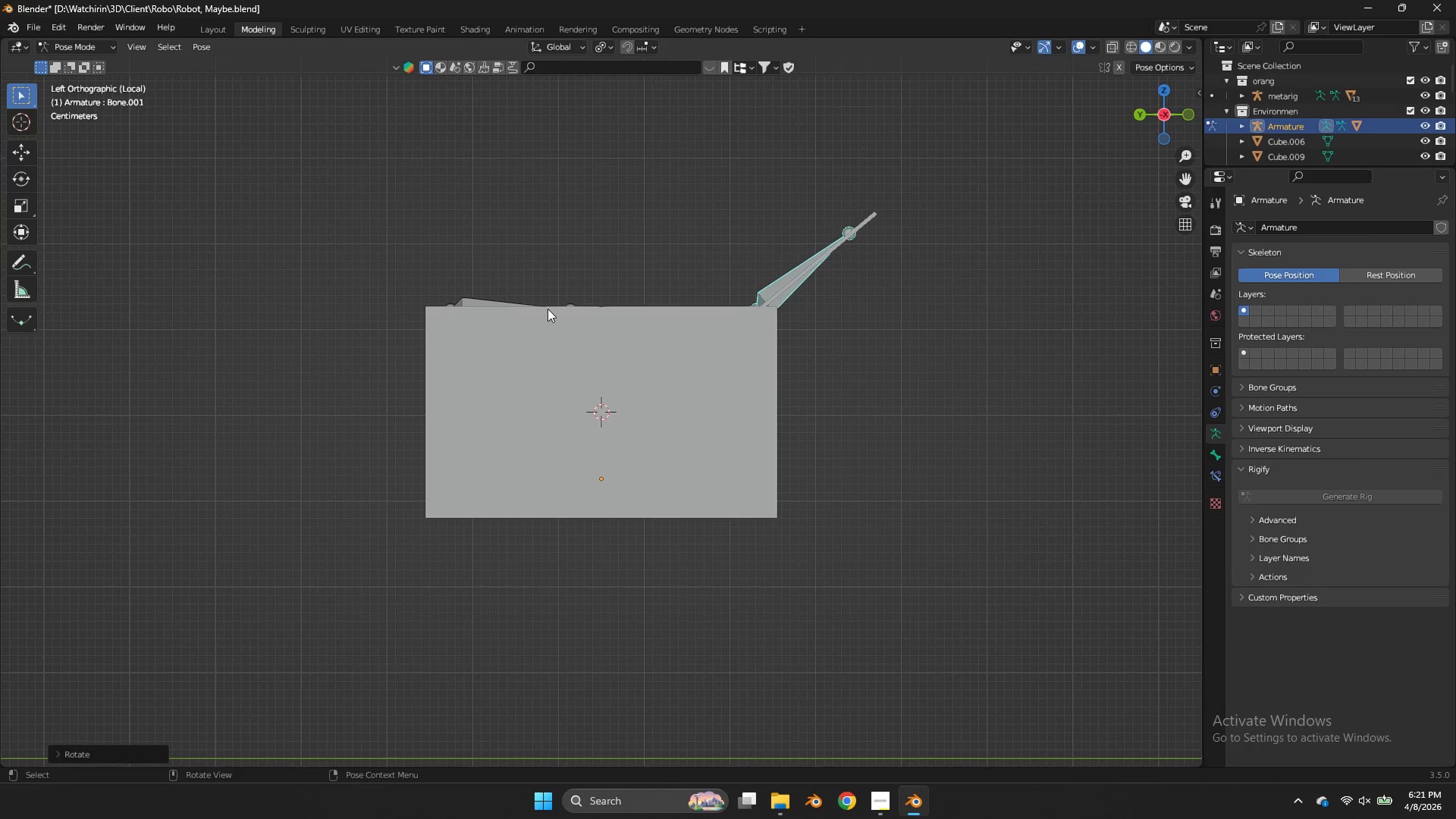 
left_click([545, 309])
 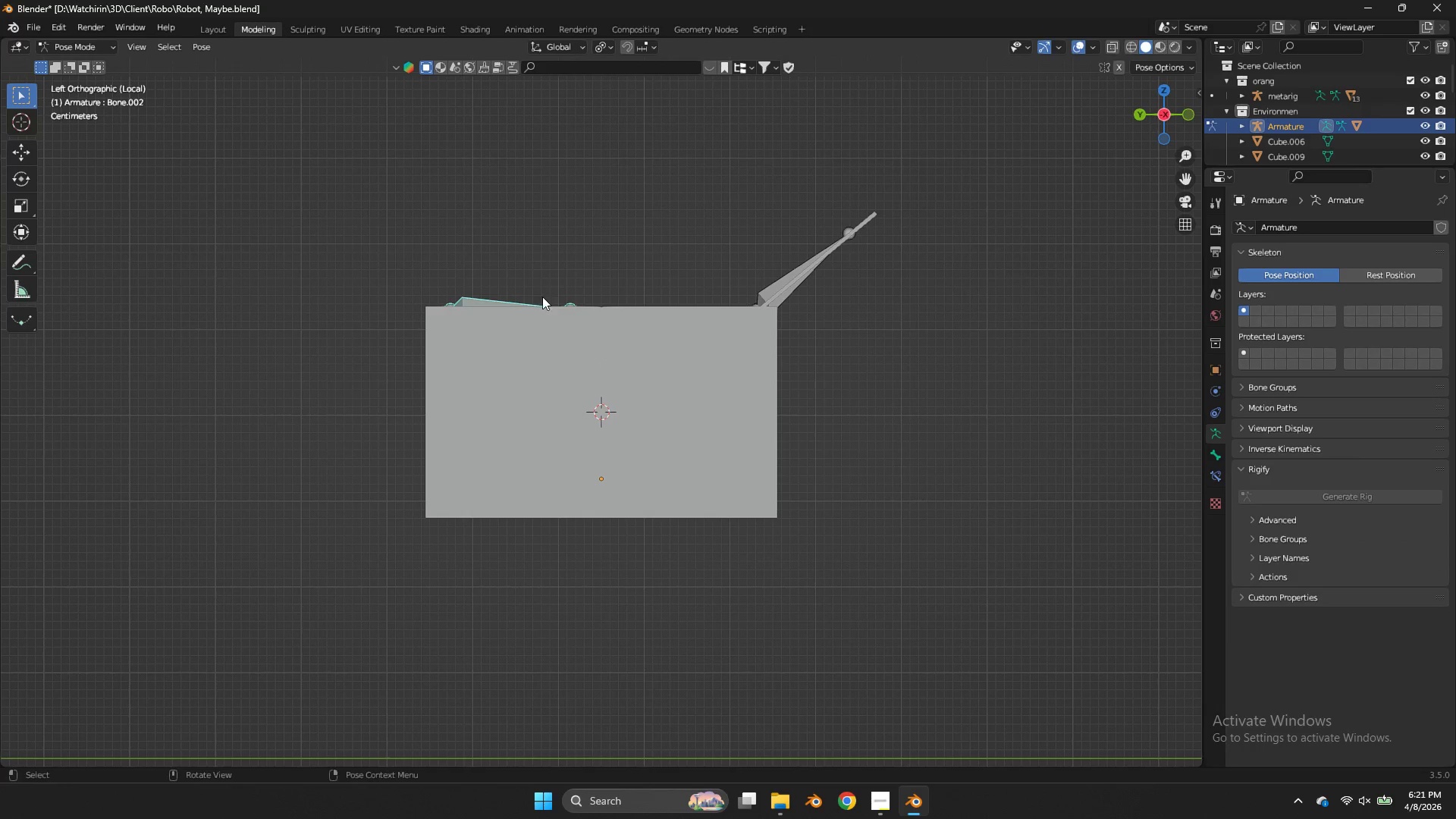 
key(R)
 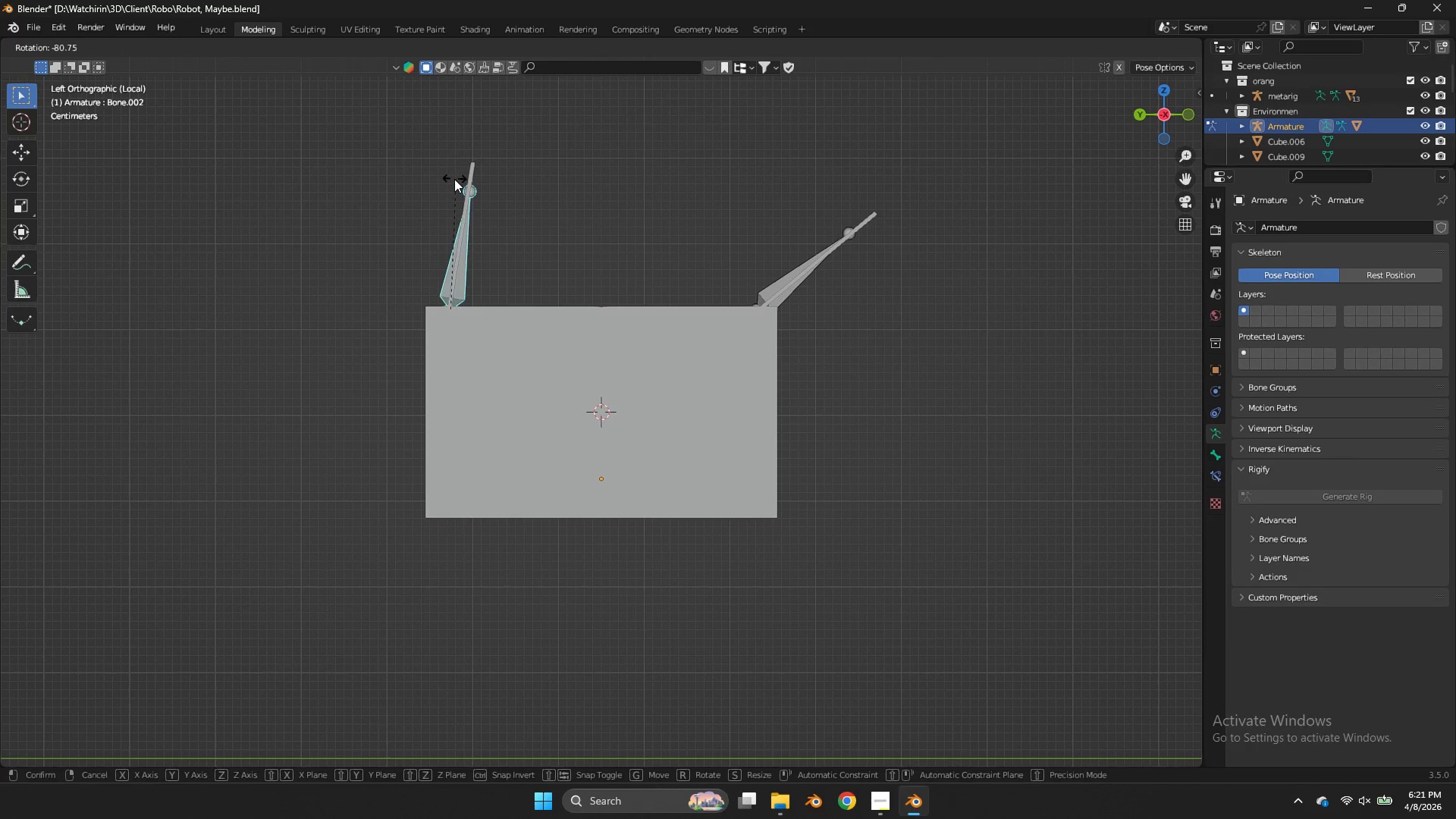 
left_click([437, 179])
 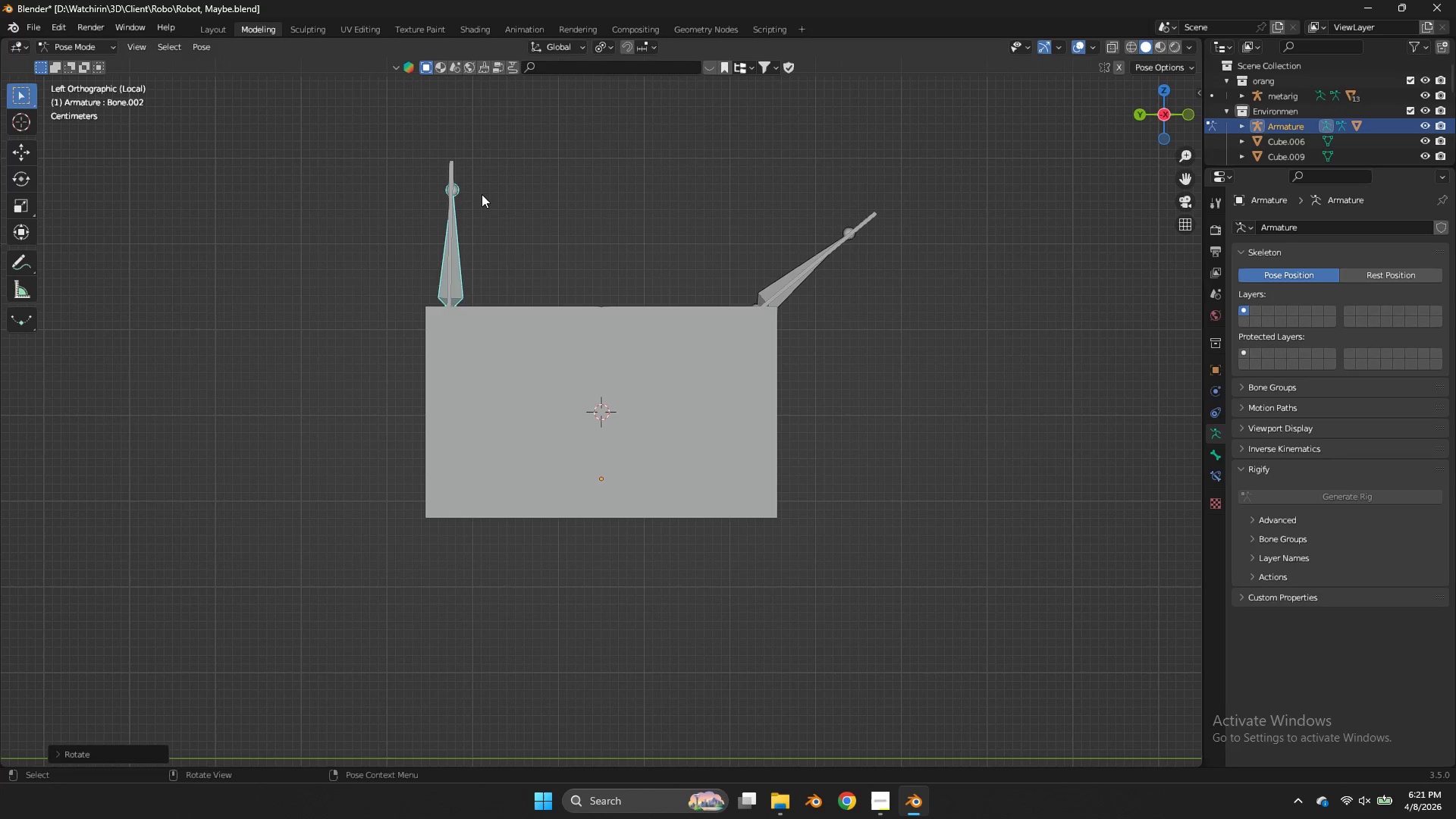 
key(Z)
 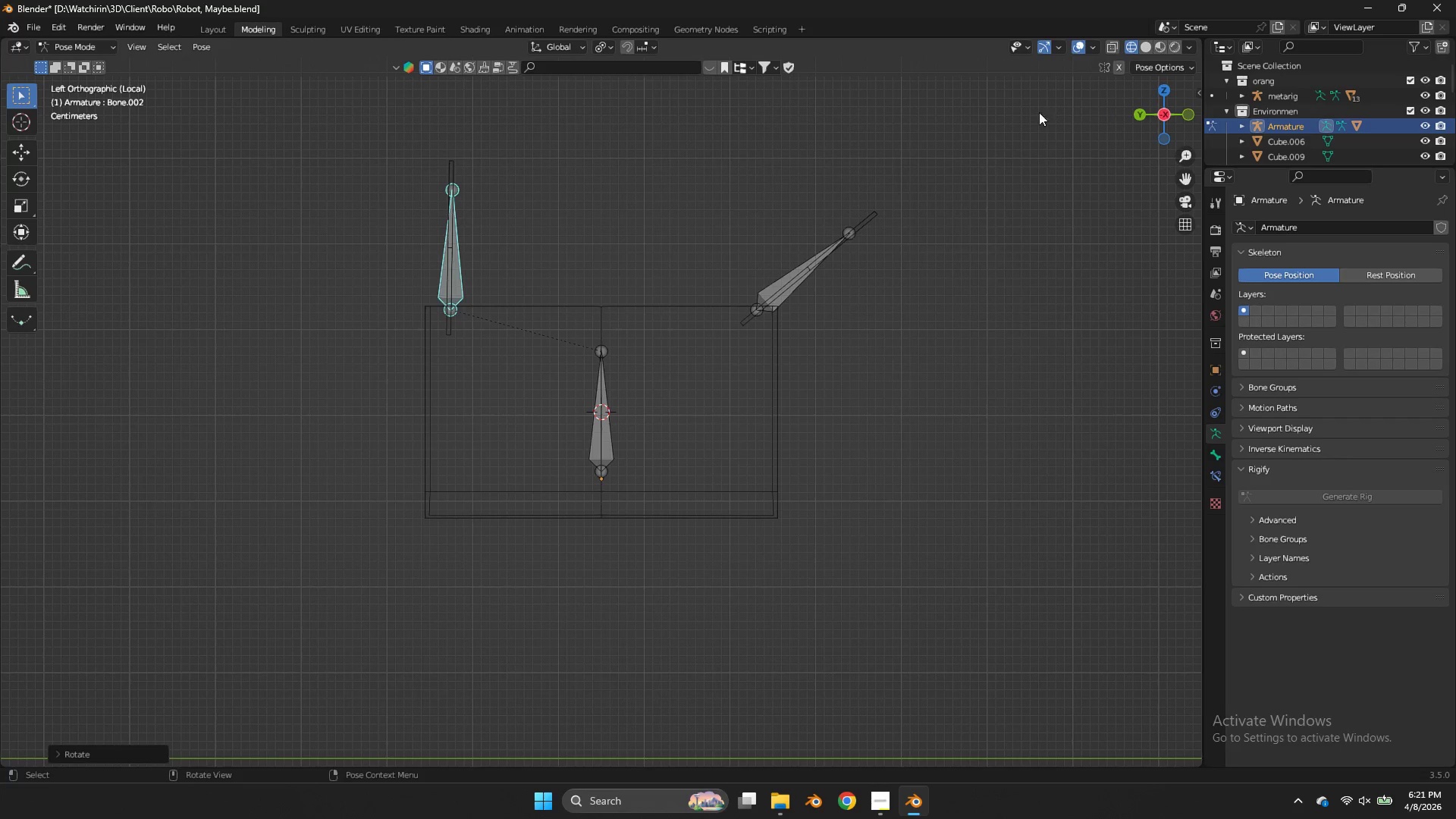 
key(Control+Z)
 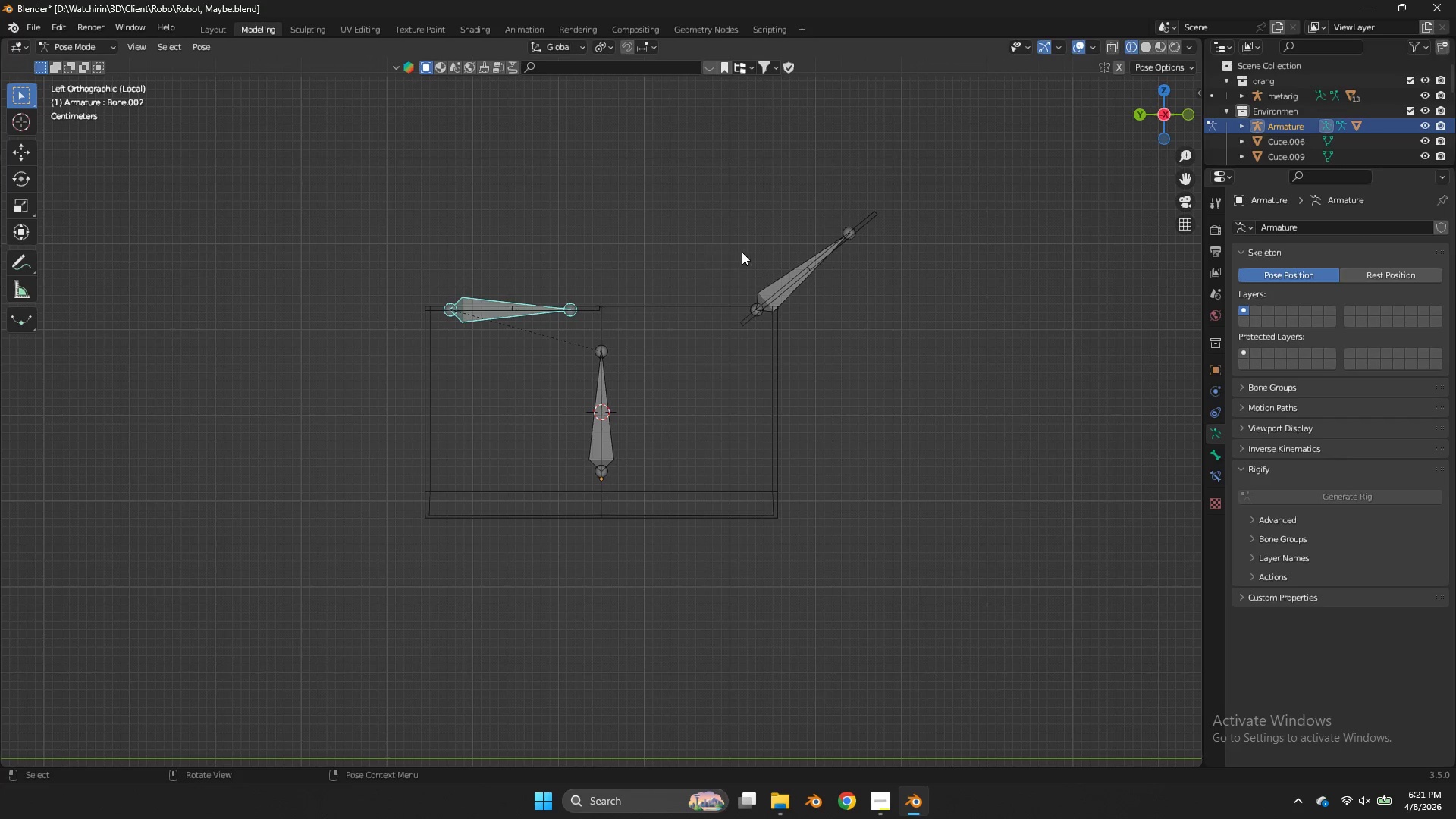 
key(Tab)
 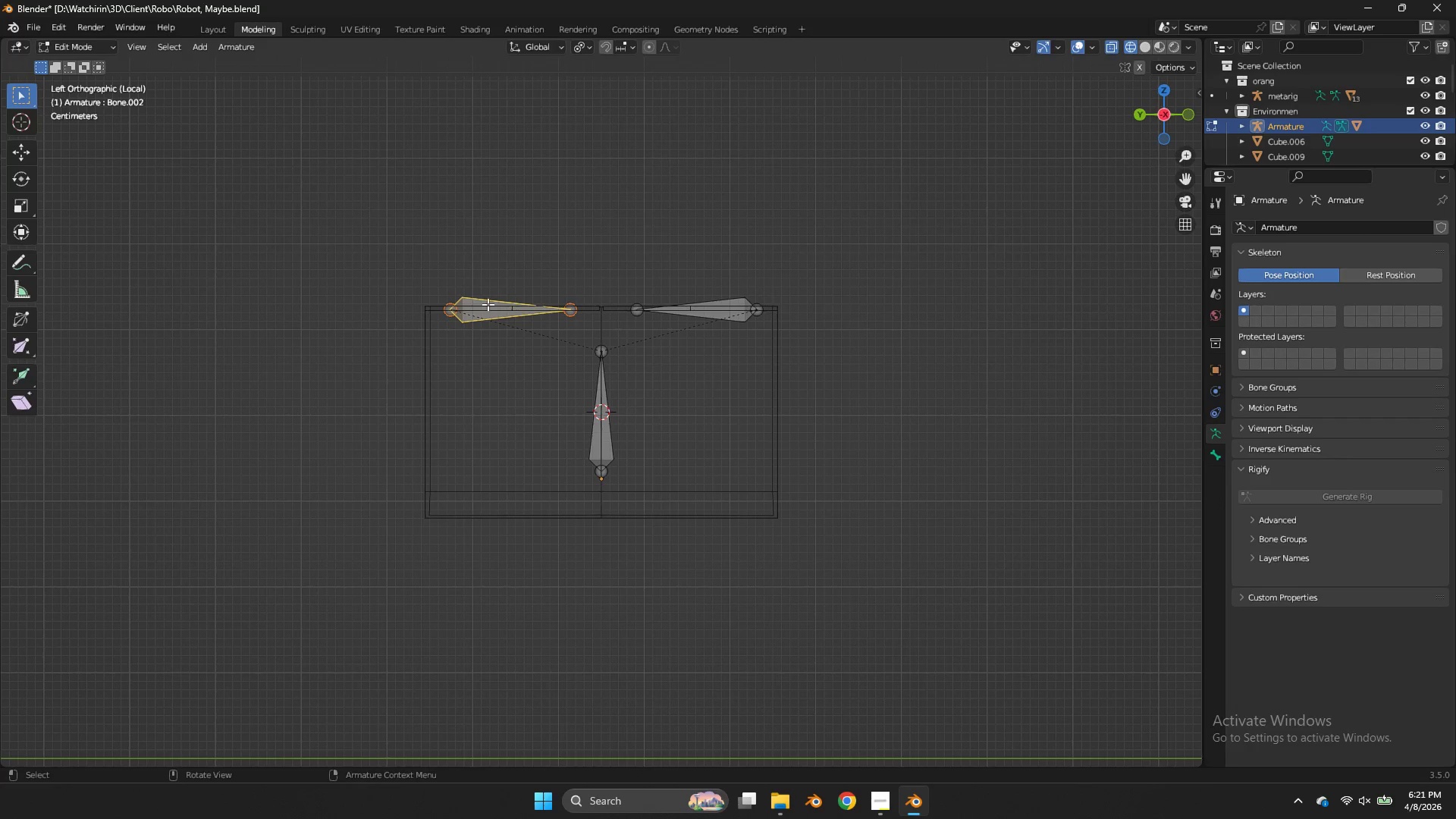 
scroll: coordinate [488, 304], scroll_direction: up, amount: 2.0
 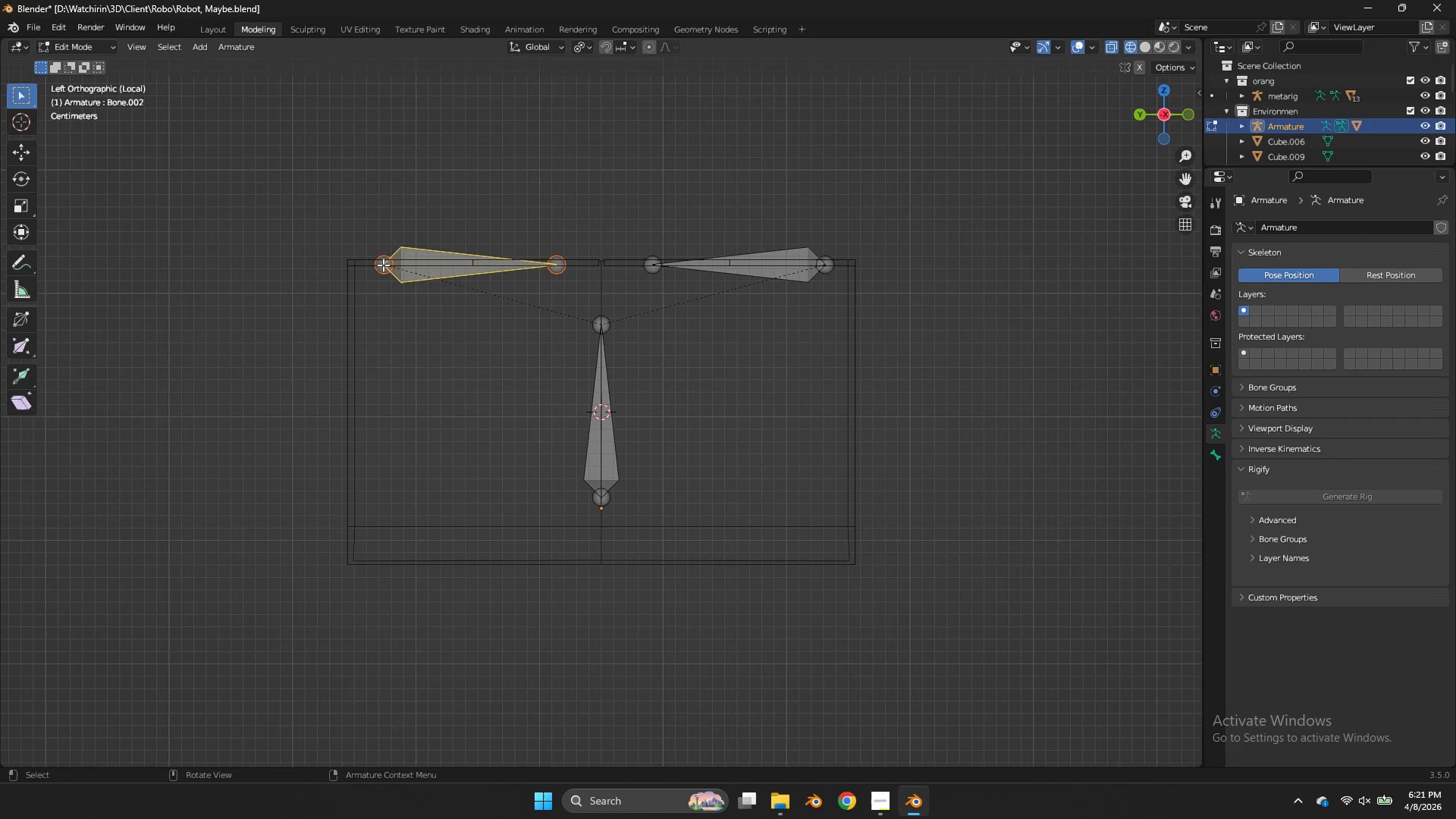 
left_click([383, 265])
 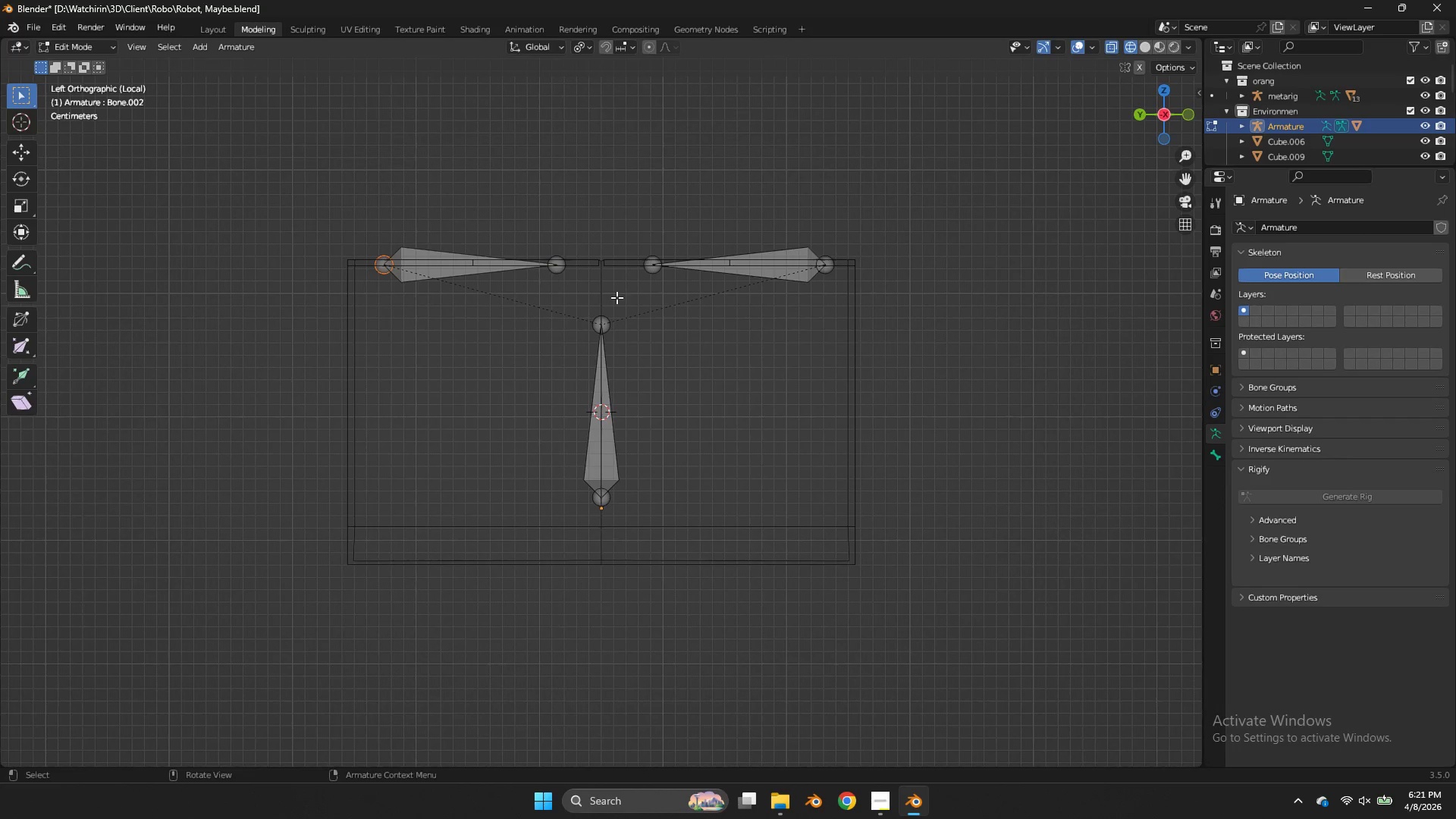 
type(gy)
 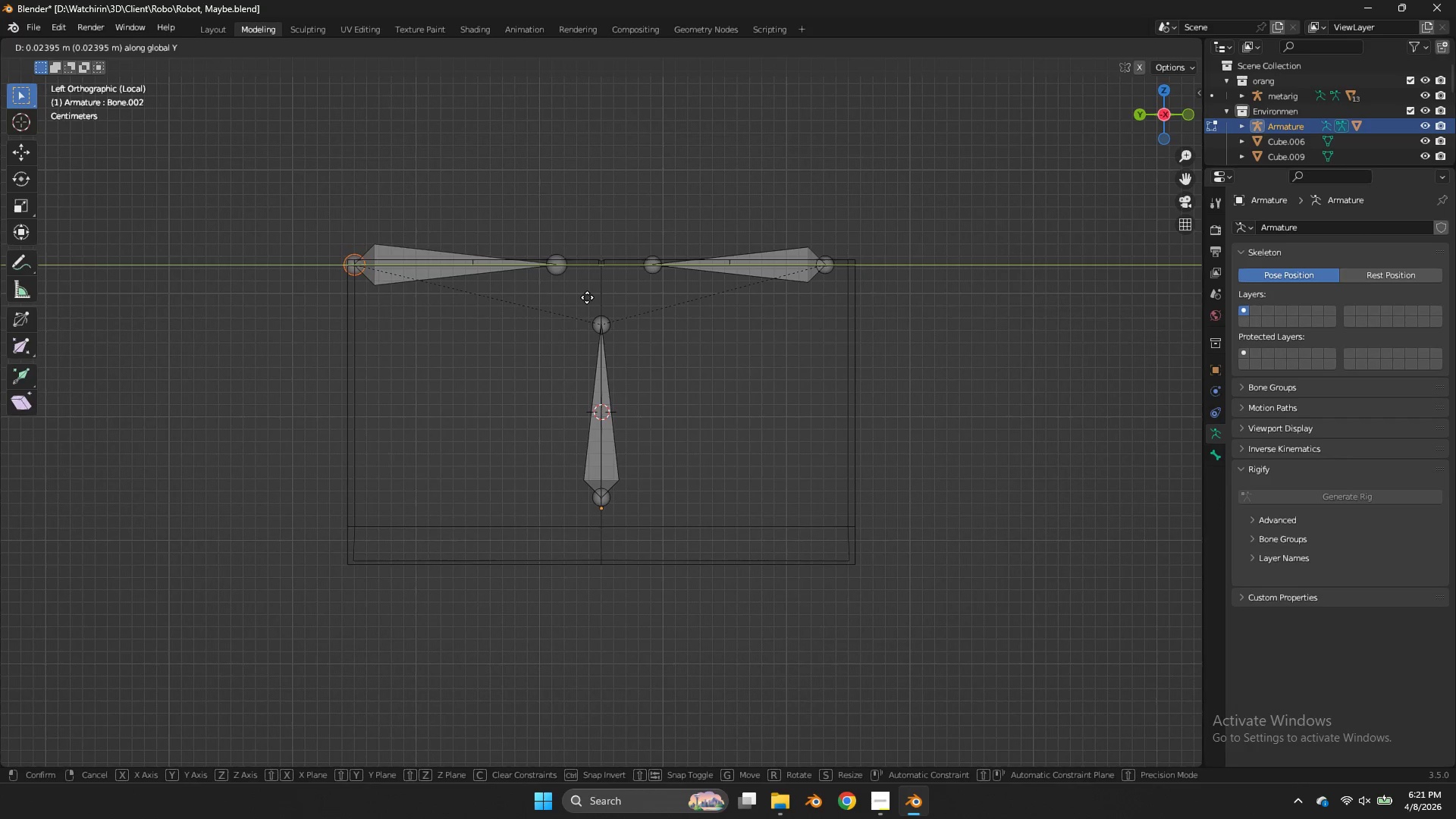 
right_click([587, 297])
 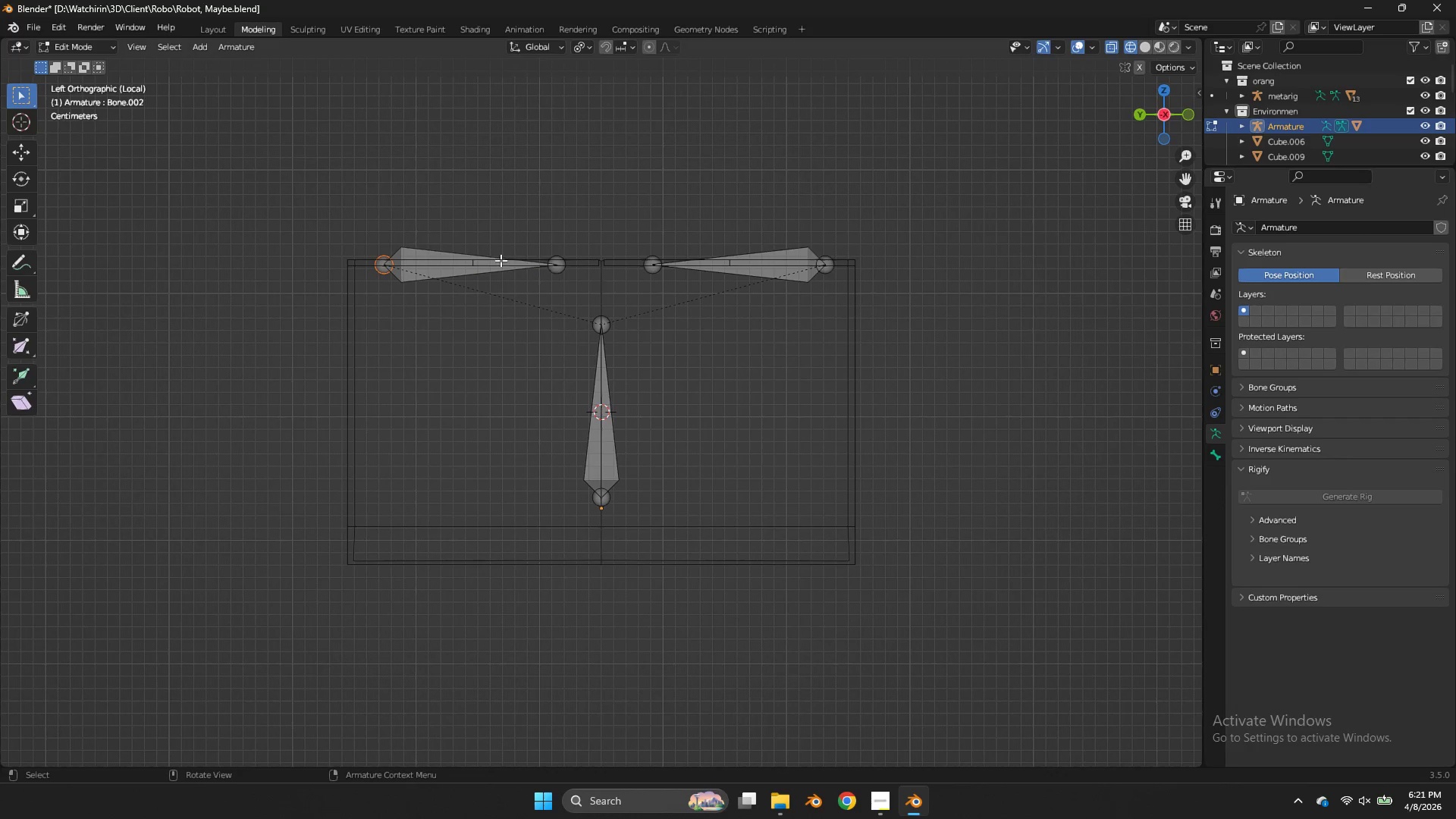 
left_click([500, 260])
 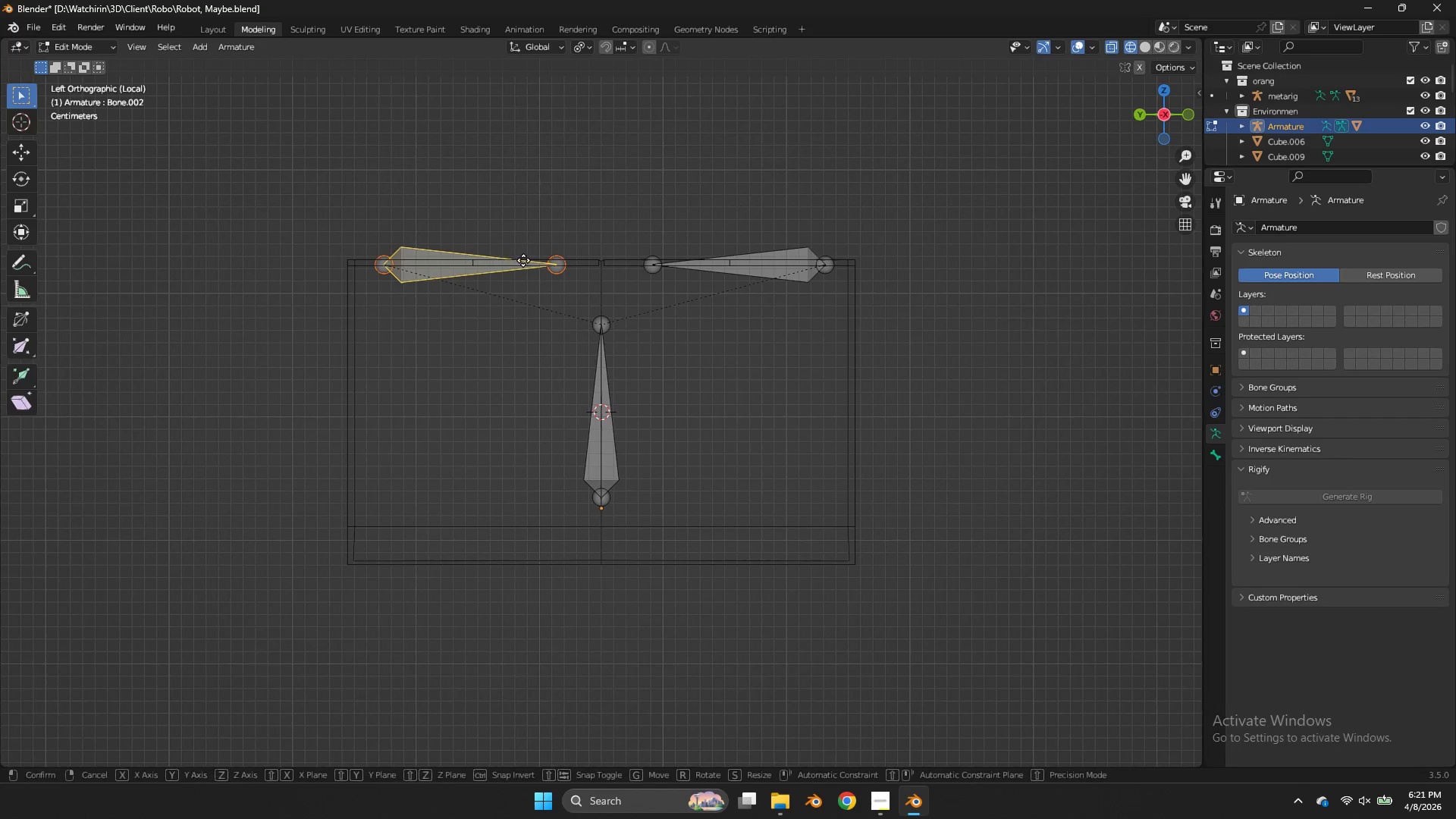 
type(gy)
 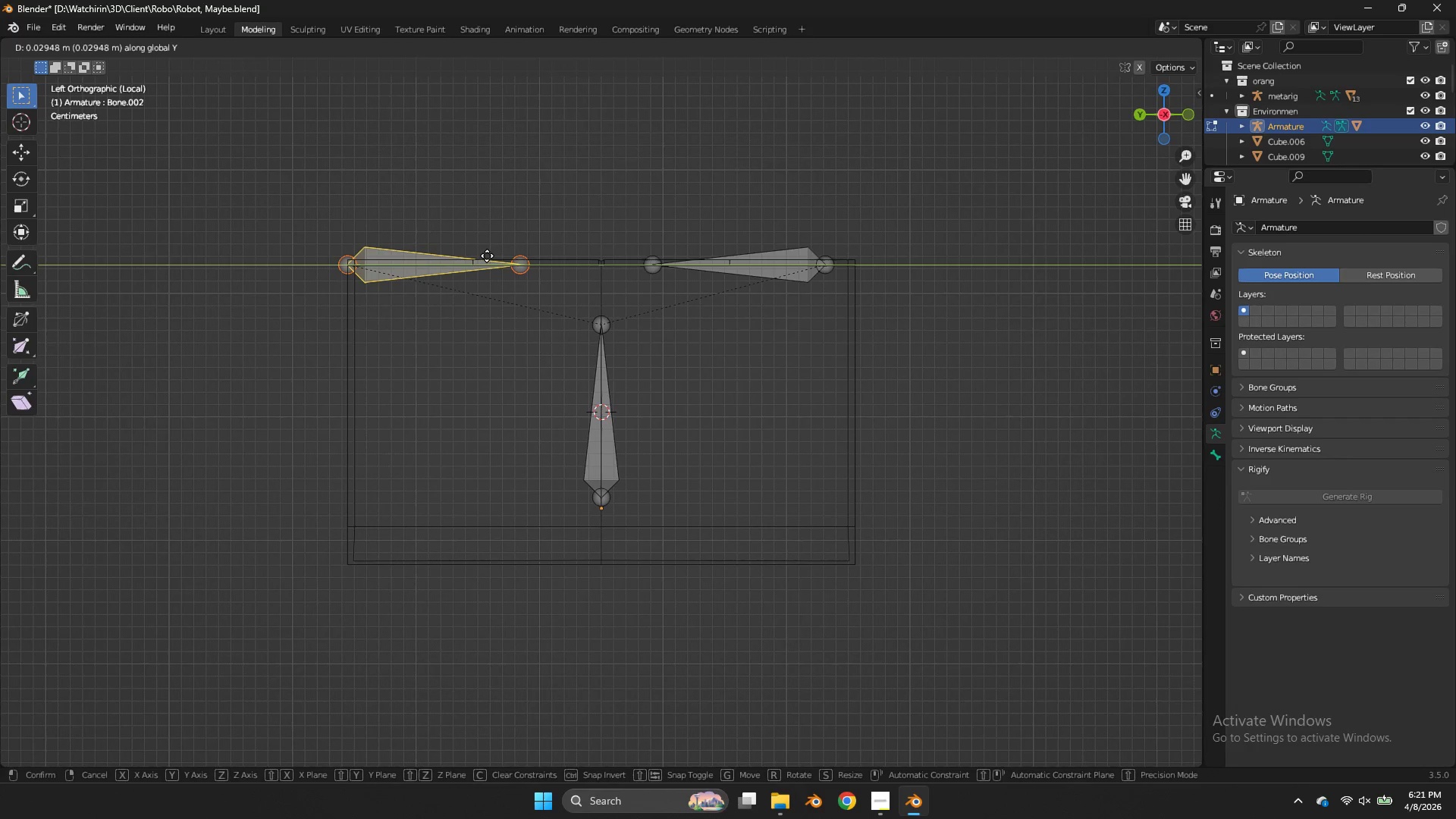 
left_click([487, 256])
 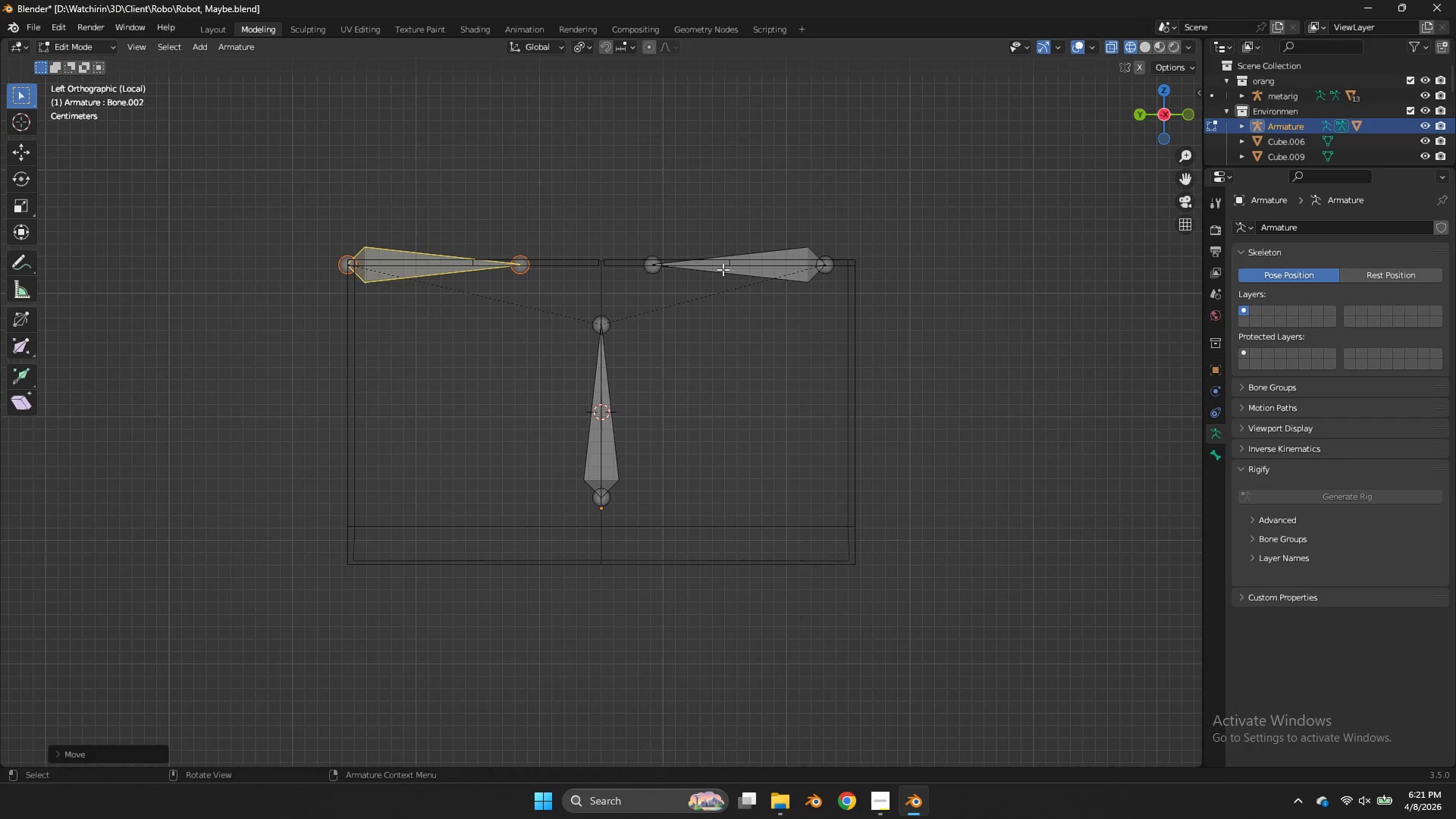 
double_click([725, 269])
 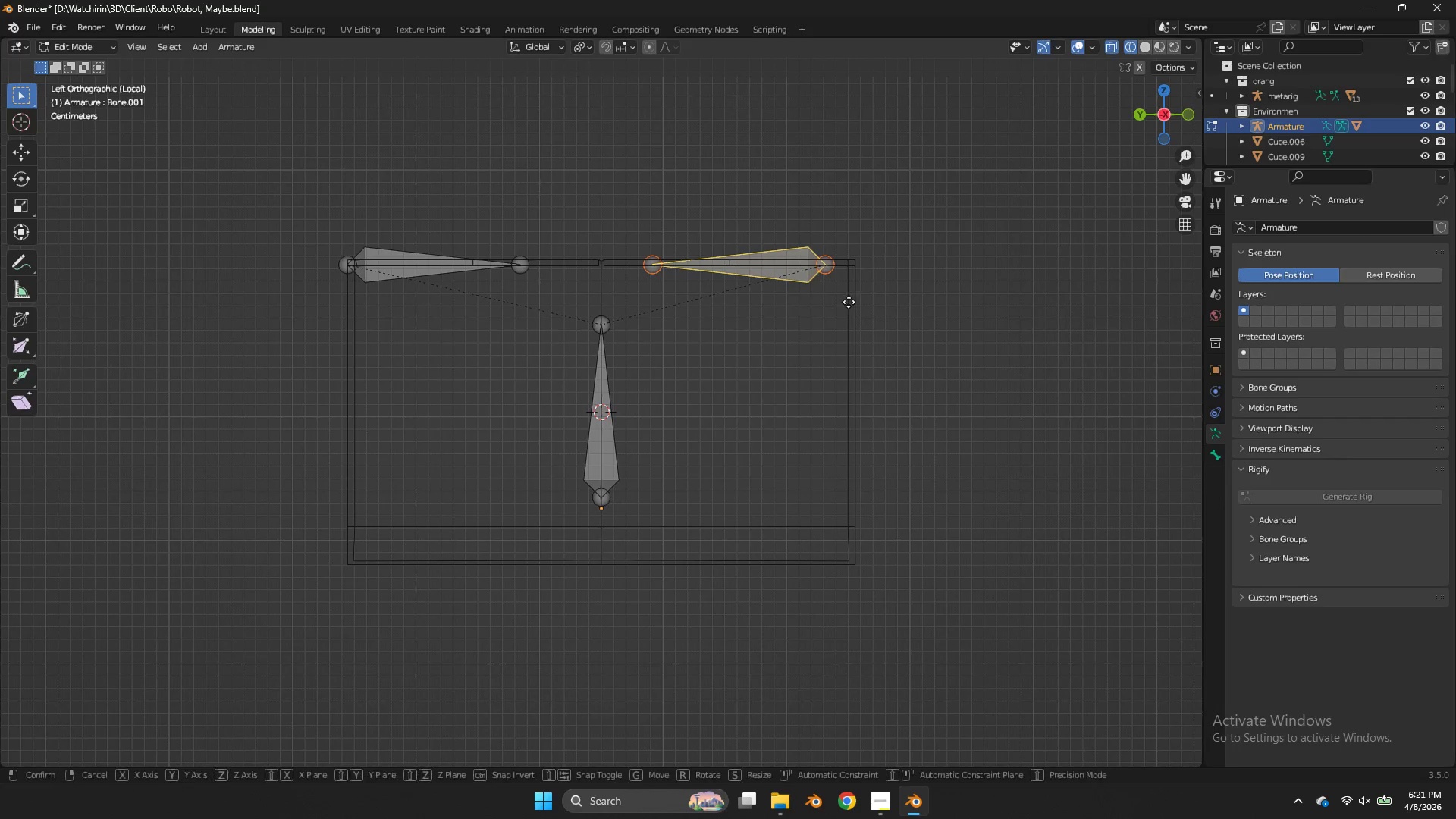 
type(gy)
 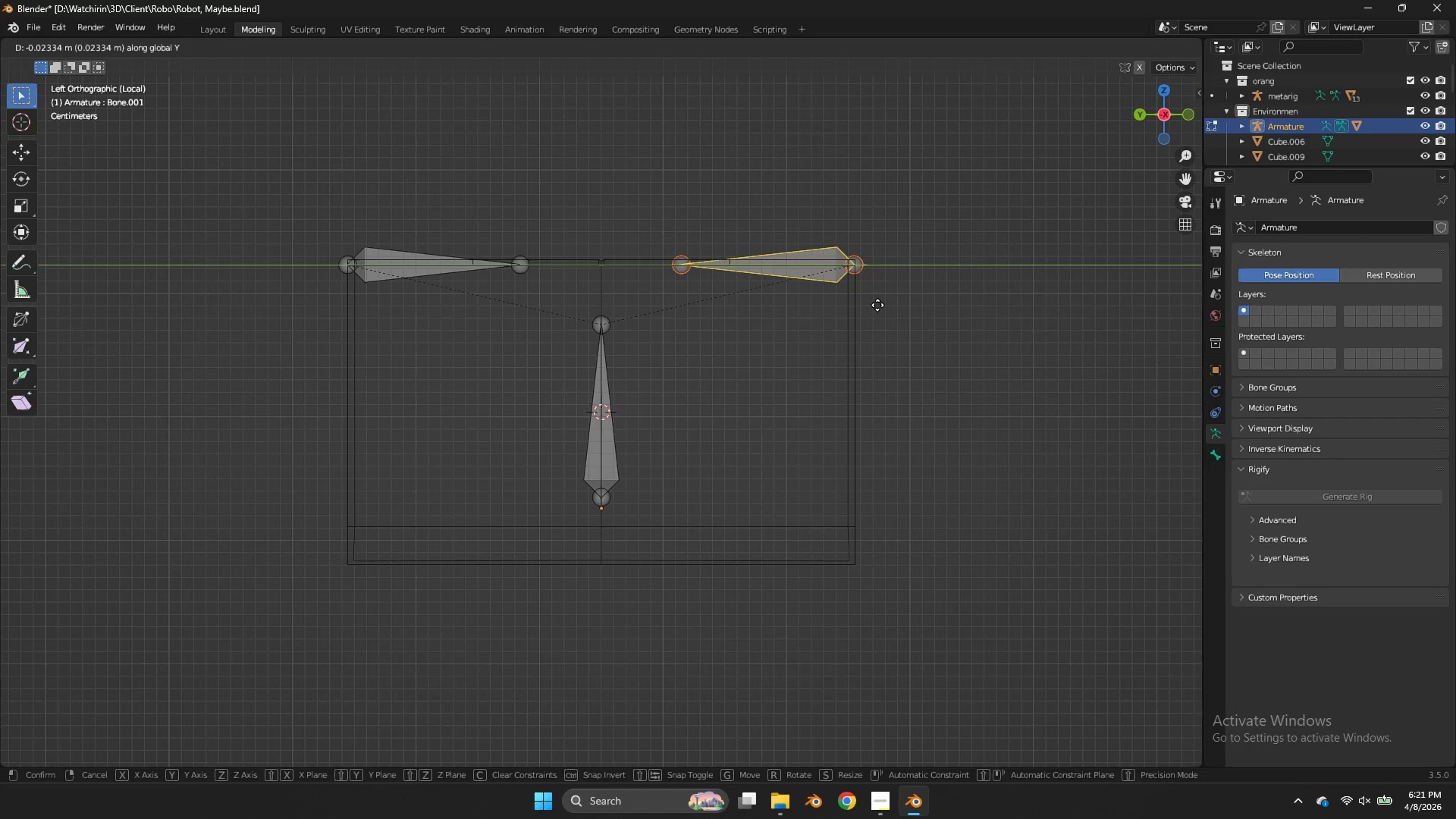 
left_click([877, 305])
 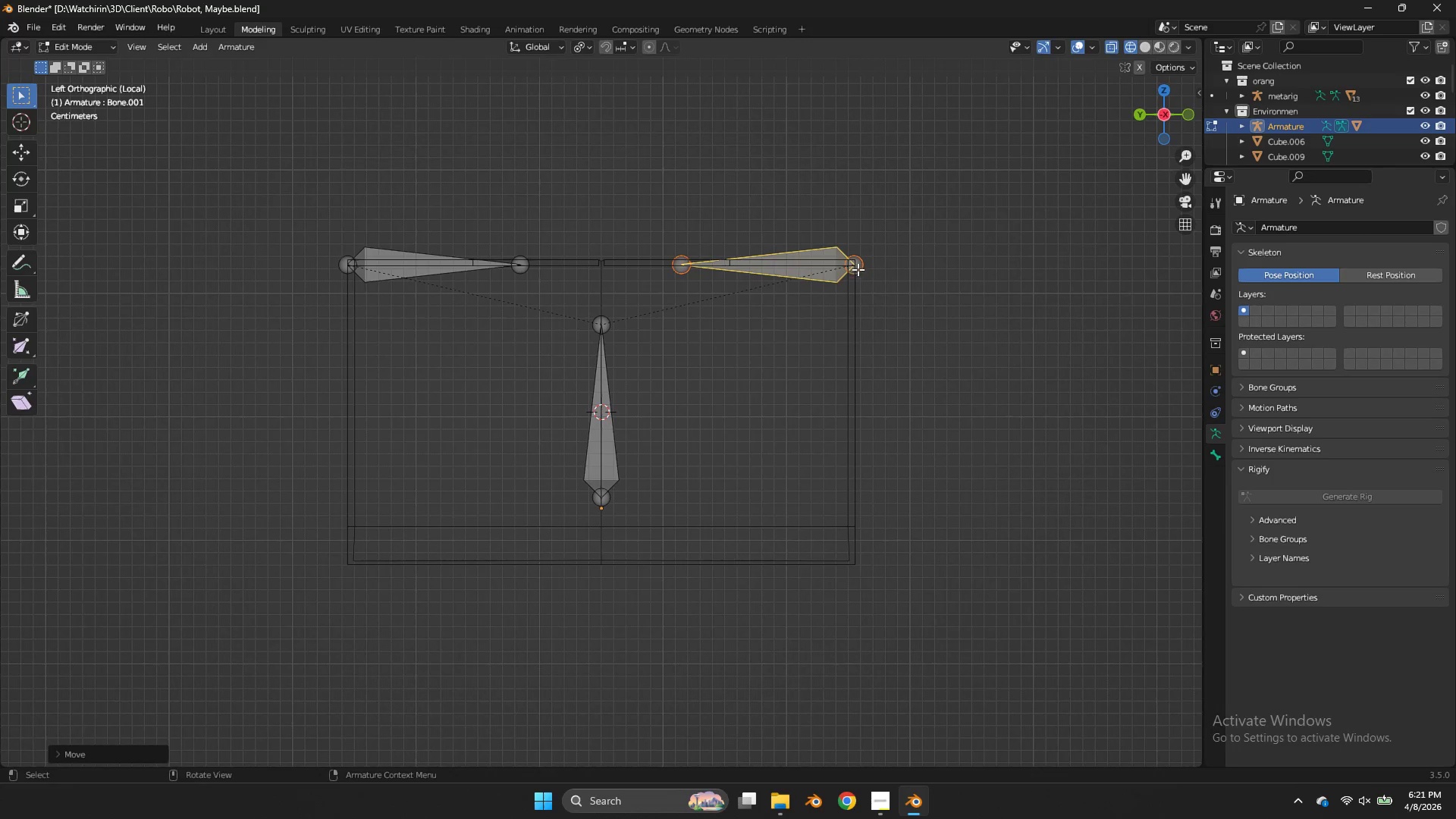 
hold_key(key=ControlLeft, duration=1.25)
 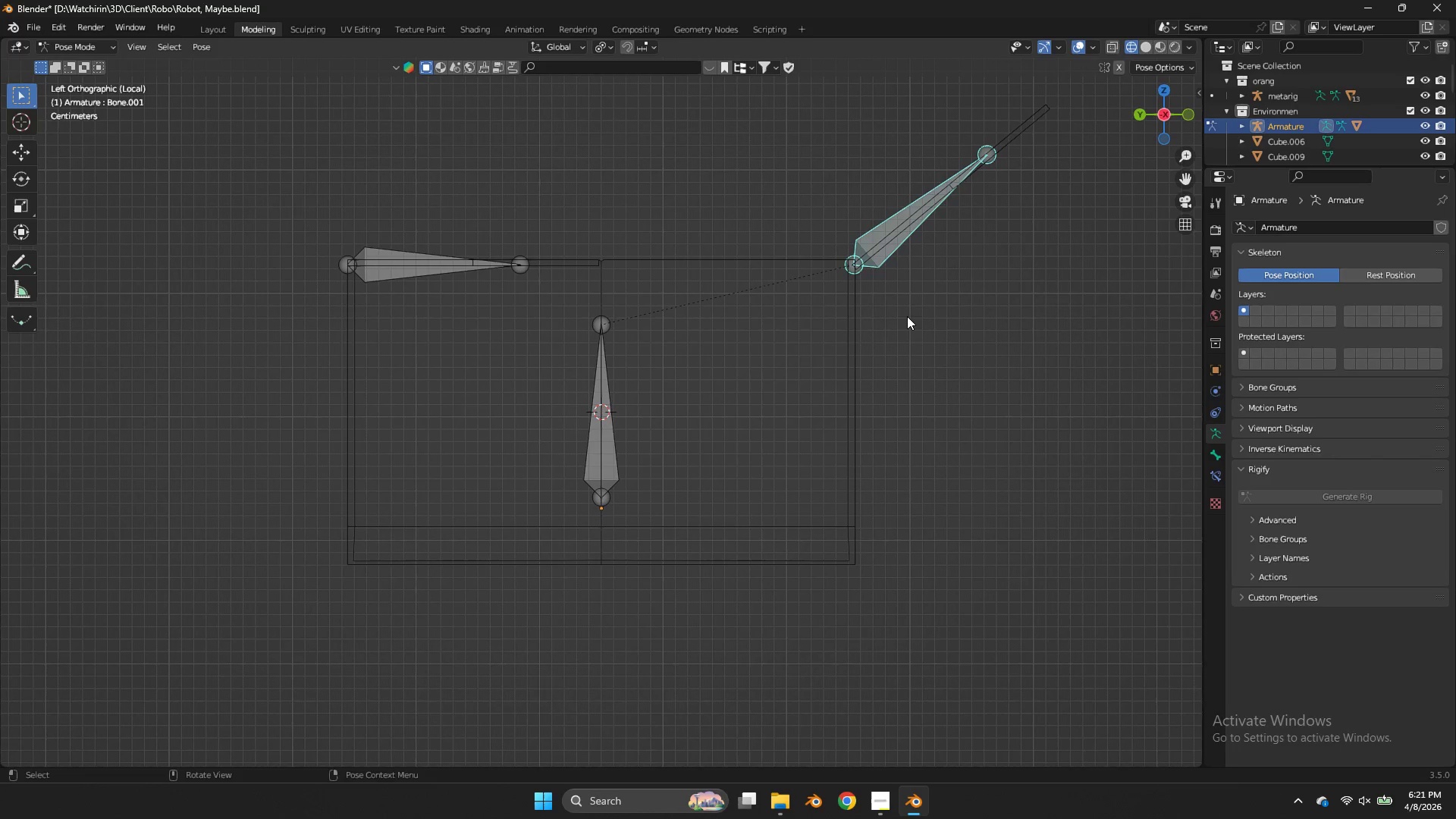 
hold_key(key=Tab, duration=1.11)
 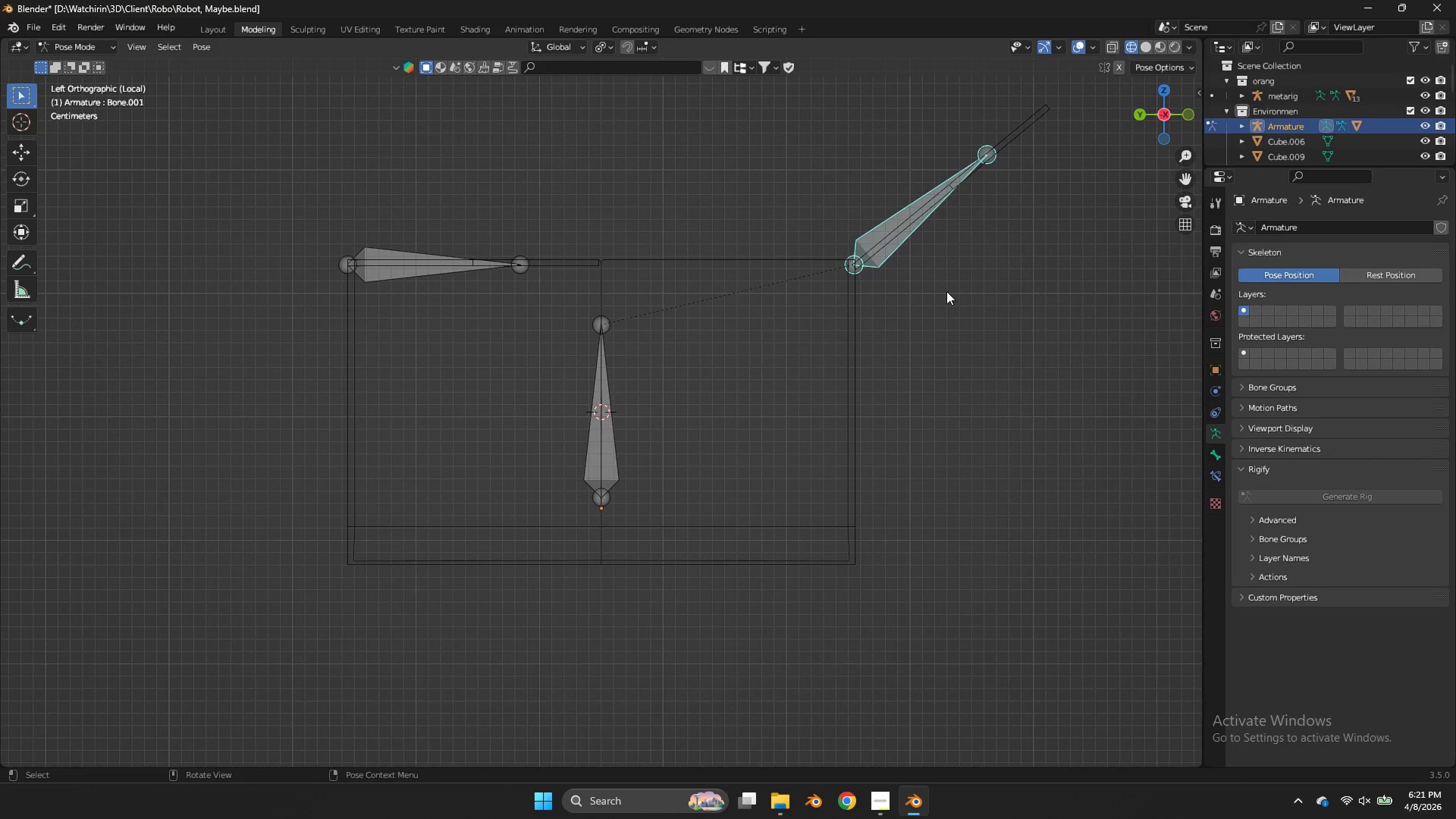 
key(R)
 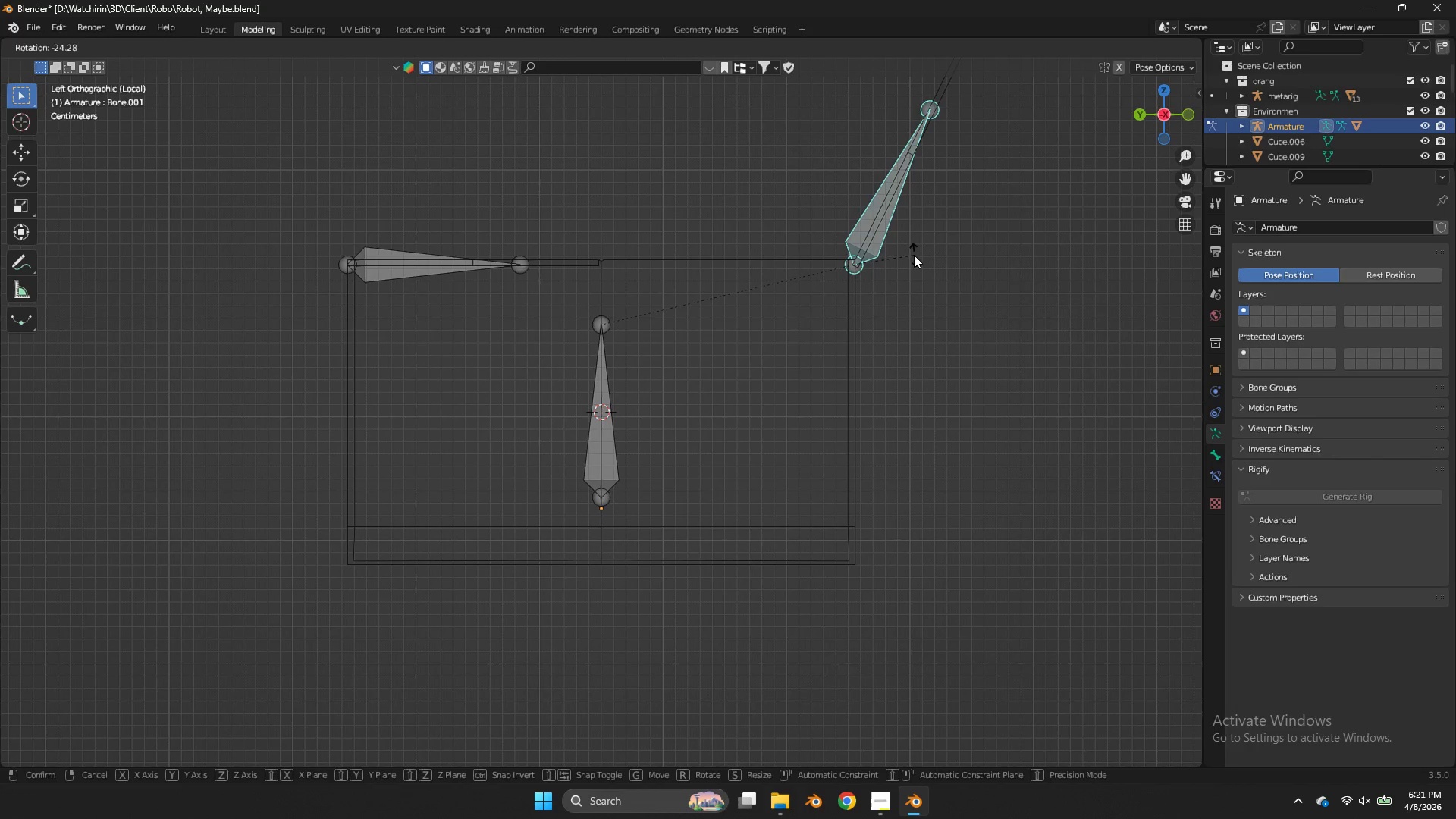 
wait(5.2)
 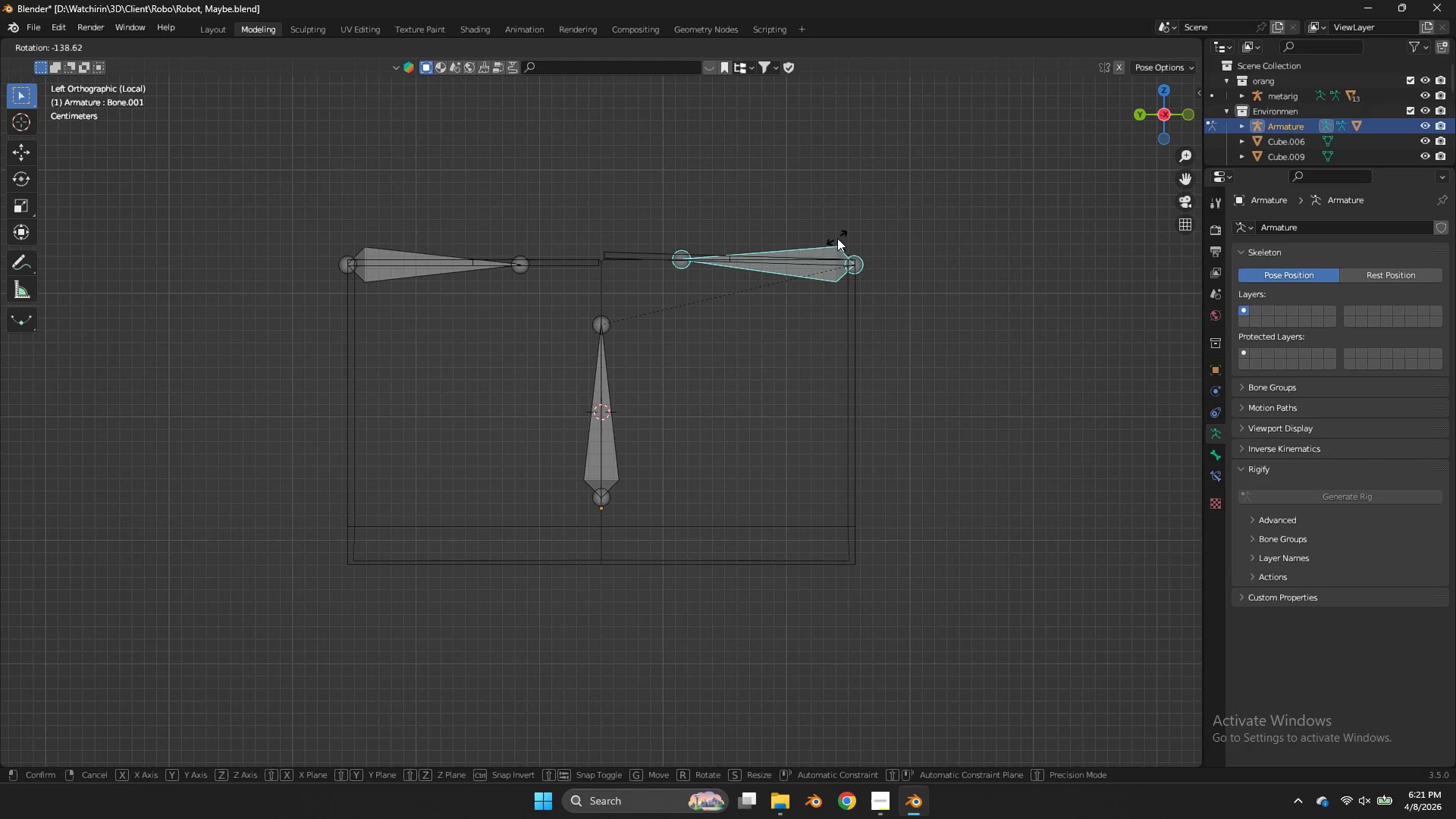 
key(Tab)
 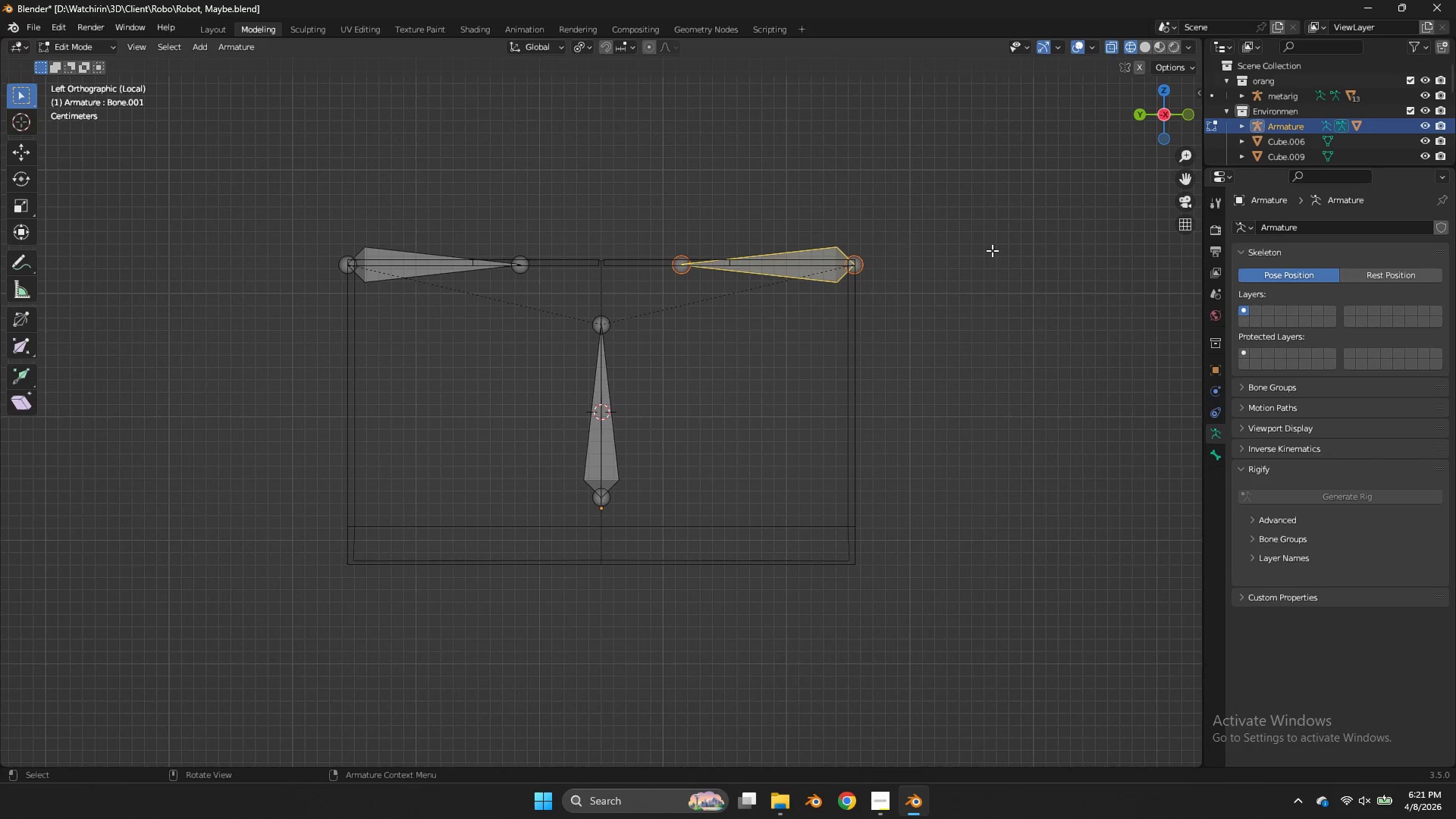 
scroll: coordinate [995, 246], scroll_direction: up, amount: 1.0
 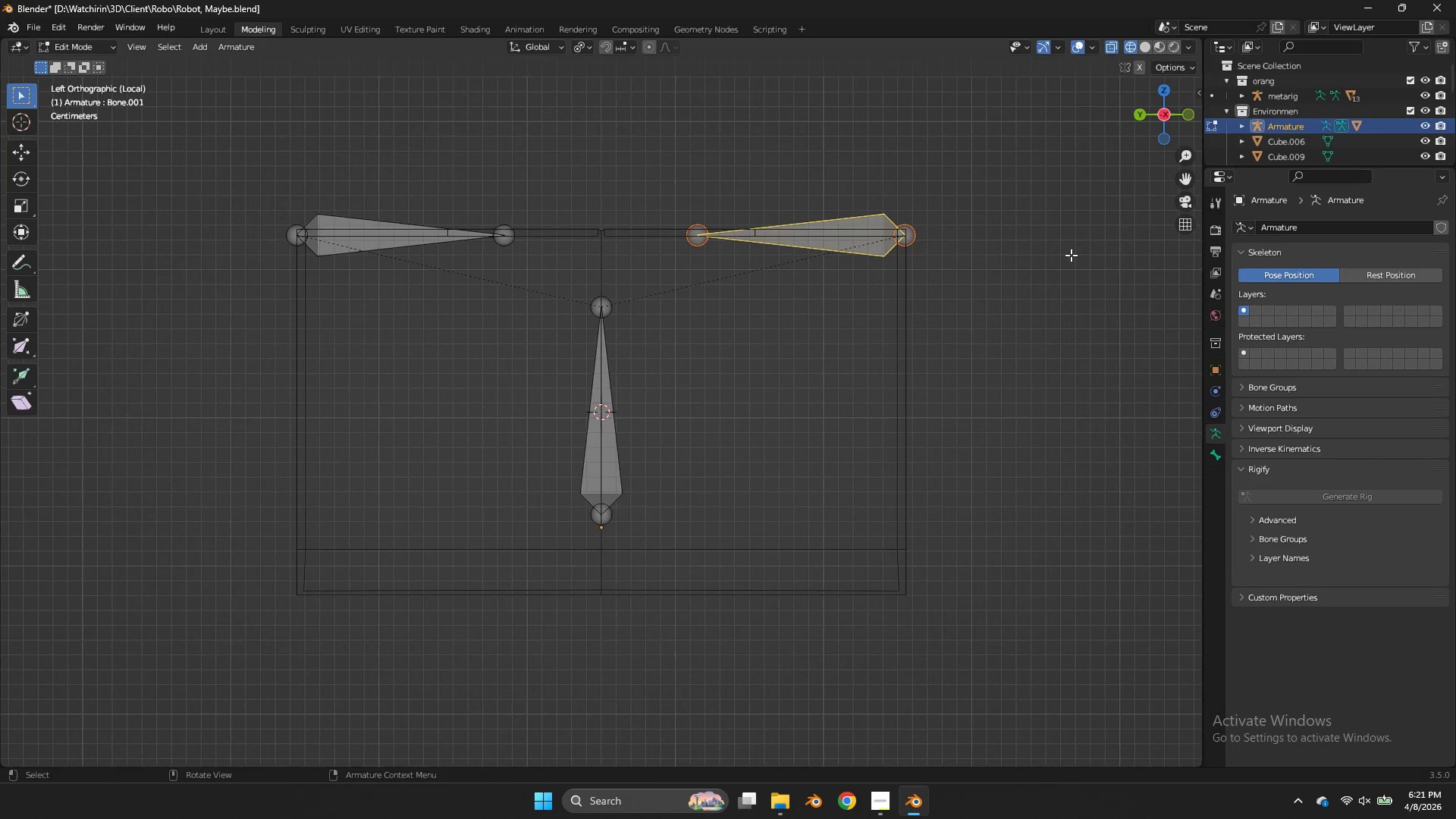 
type(gy)
 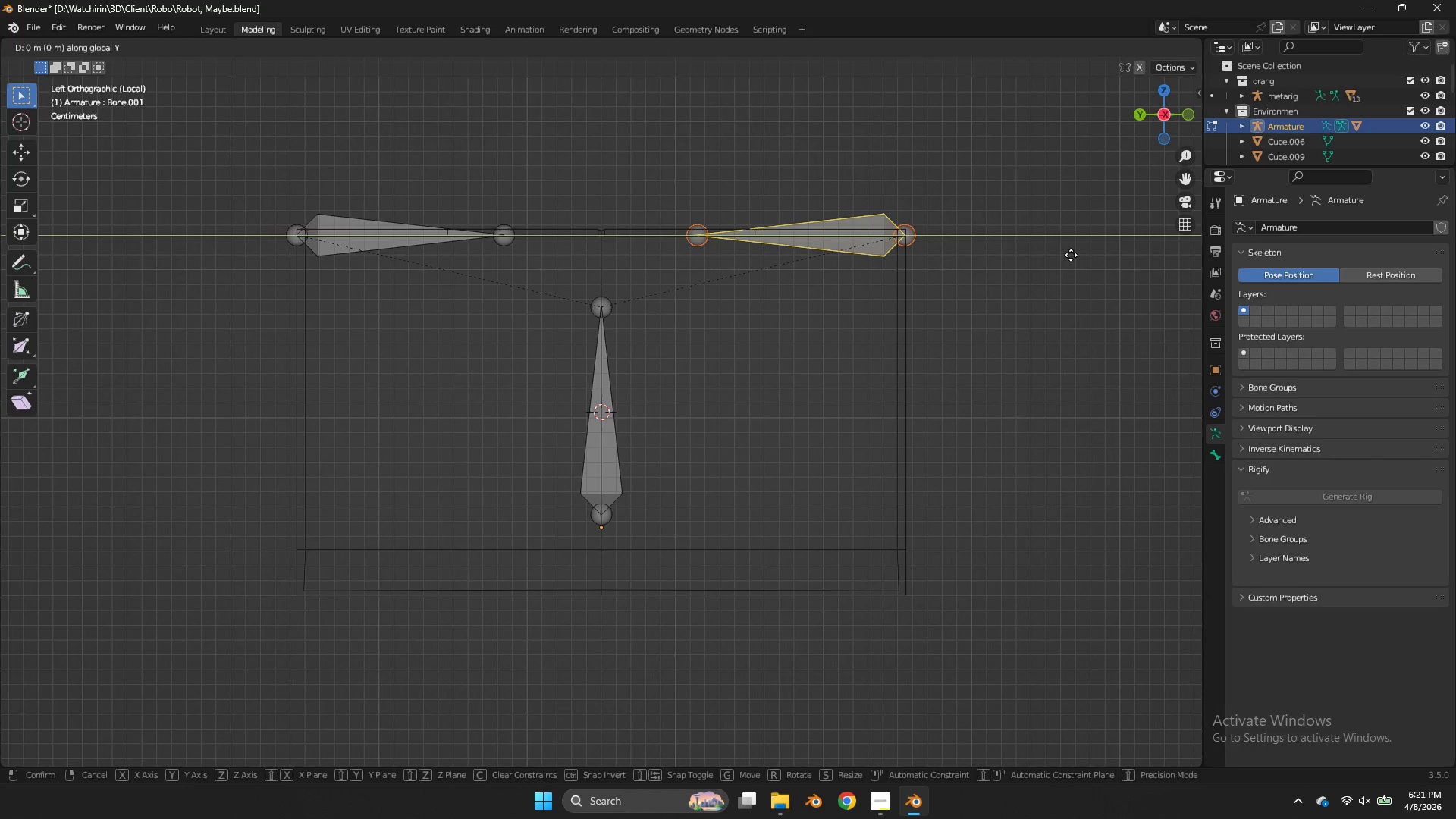 
hold_key(key=ShiftLeft, duration=1.53)
left_click([1031, 248])
 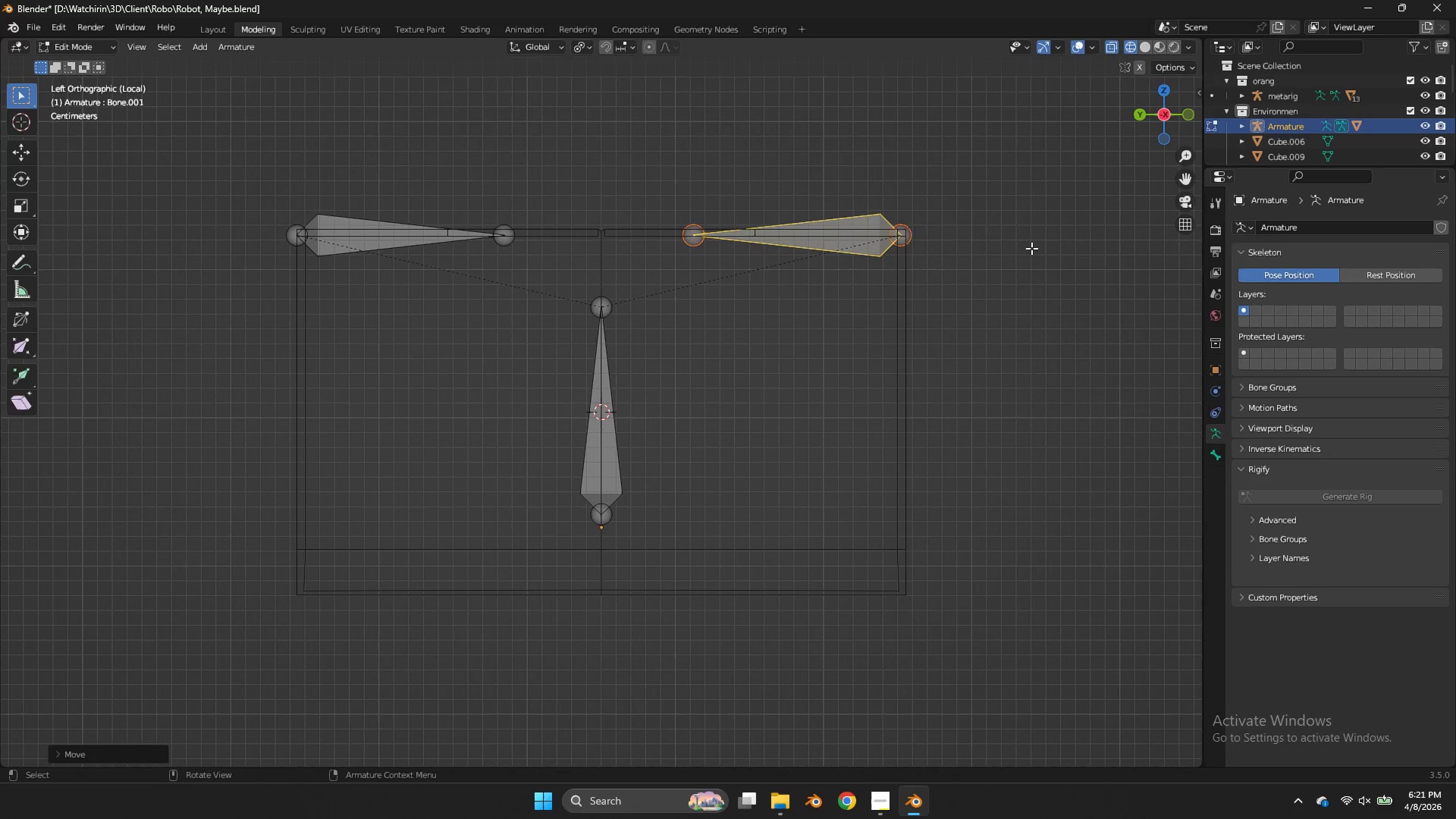 
key(Tab)
 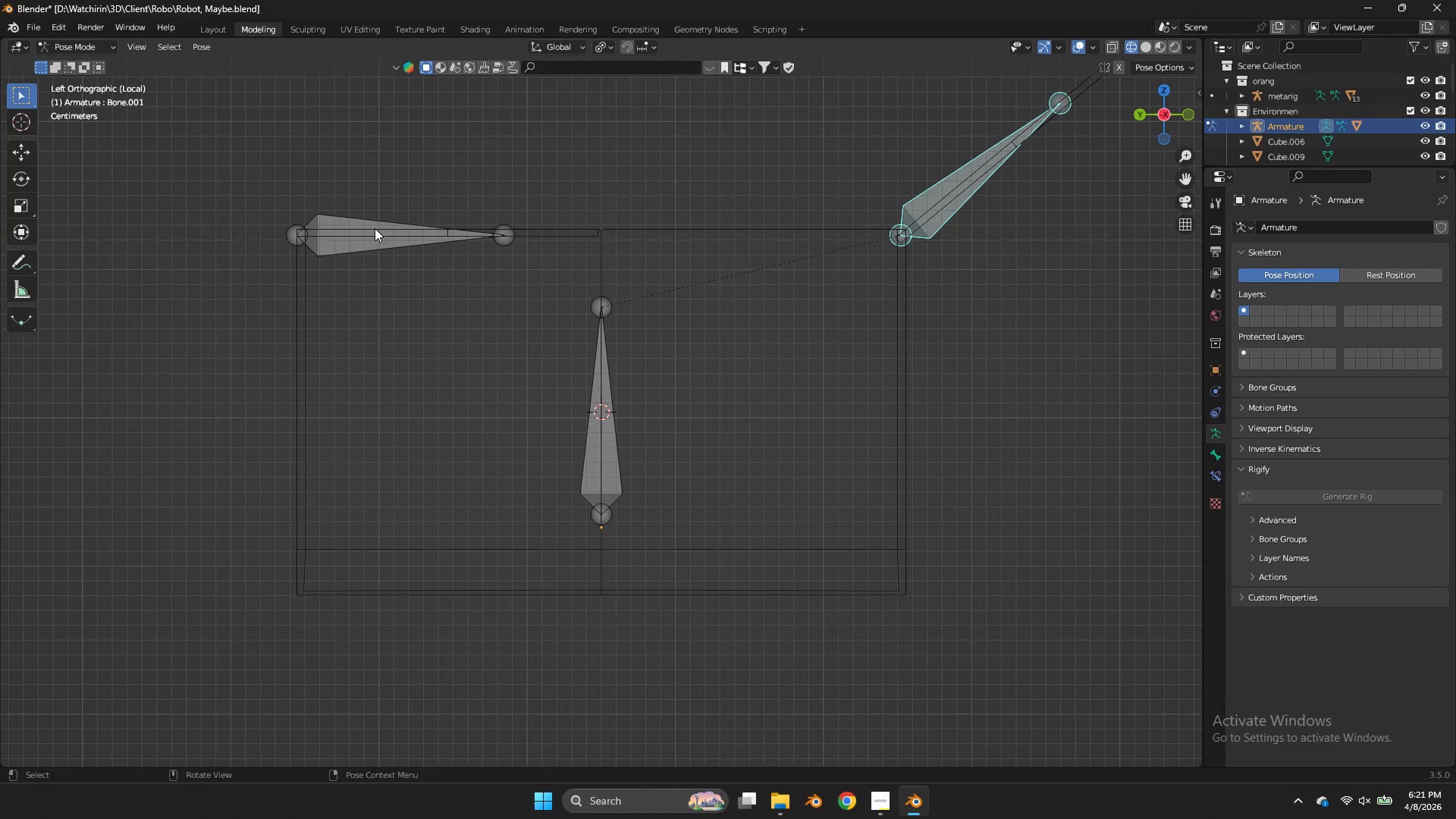 
key(Tab)
 